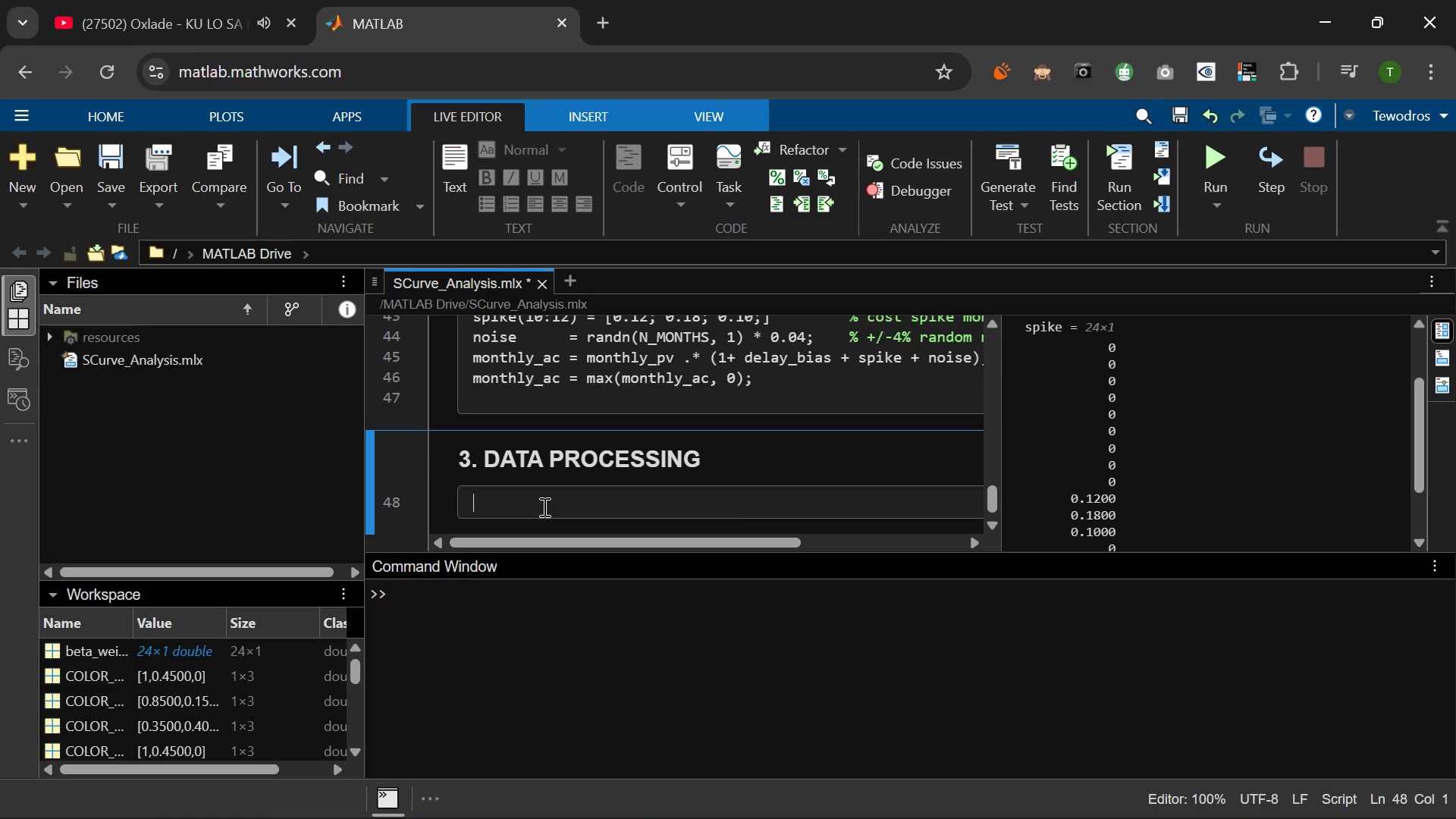 
double_click([543, 507])
 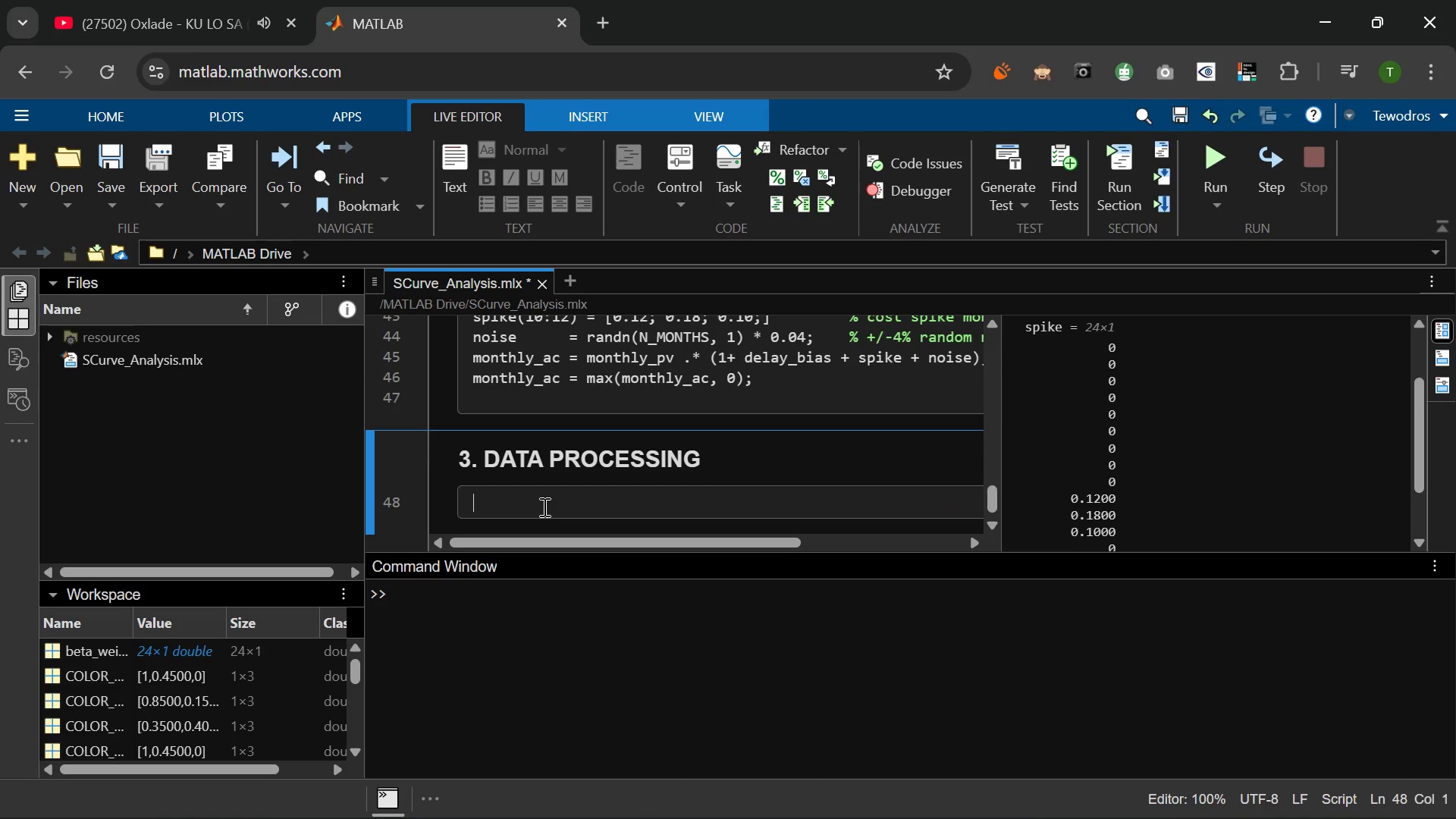 
type(% cU)
key(Backspace)
key(Backspace)
type(Cumulative sums (the S-curves))
 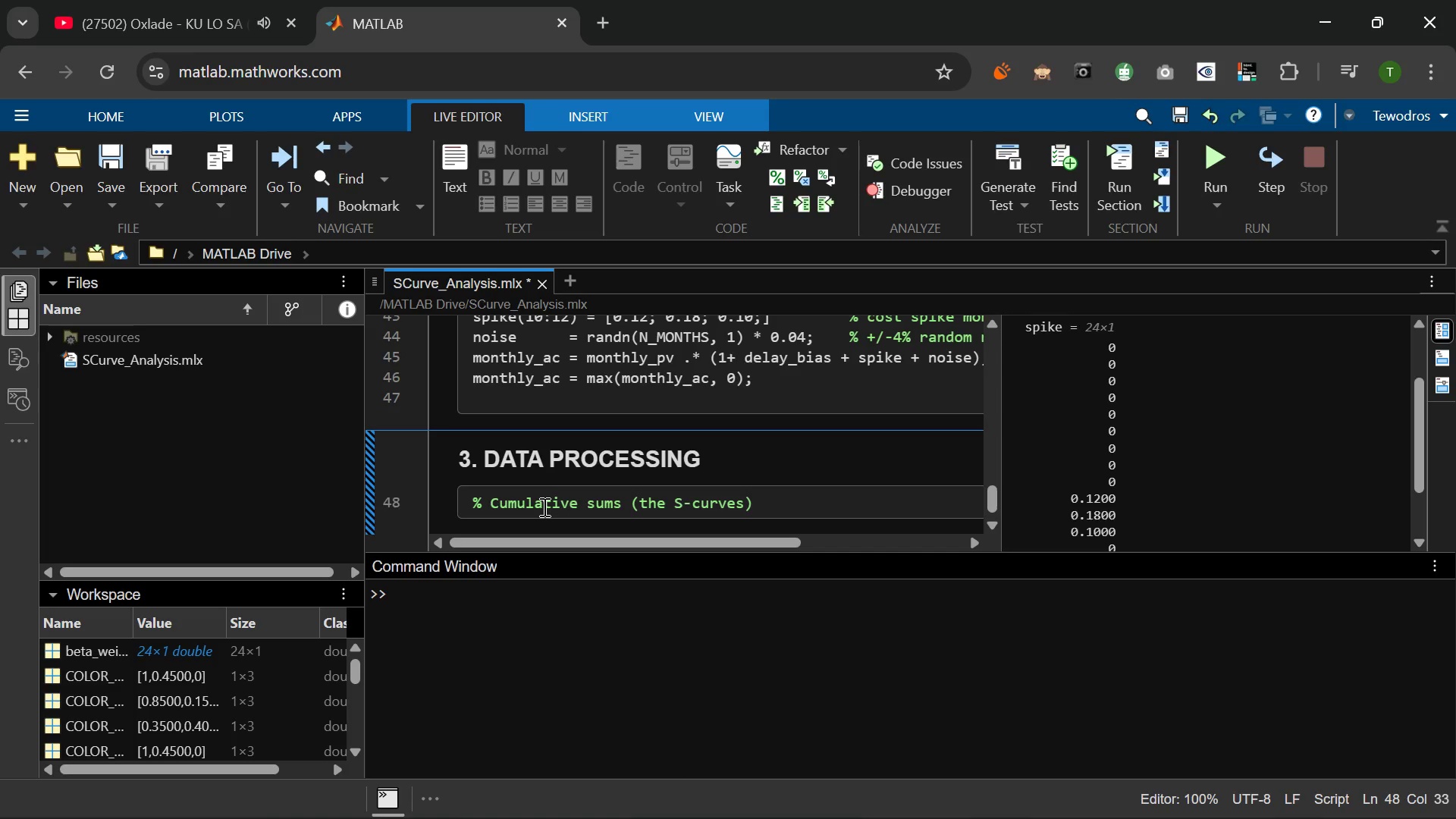 
key(Enter)
 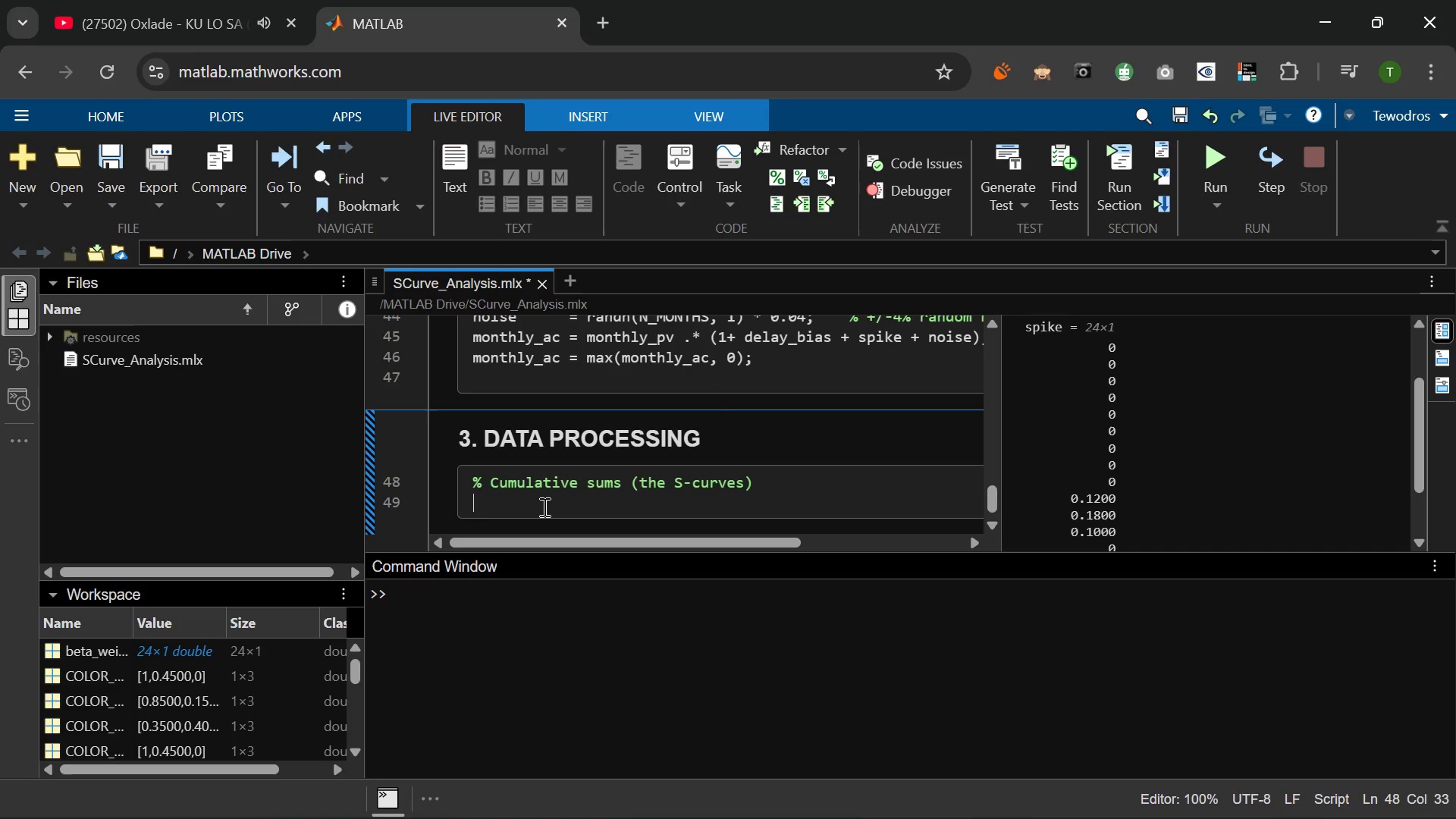 
type(cum_pv = cumsum(monthly_pv)
 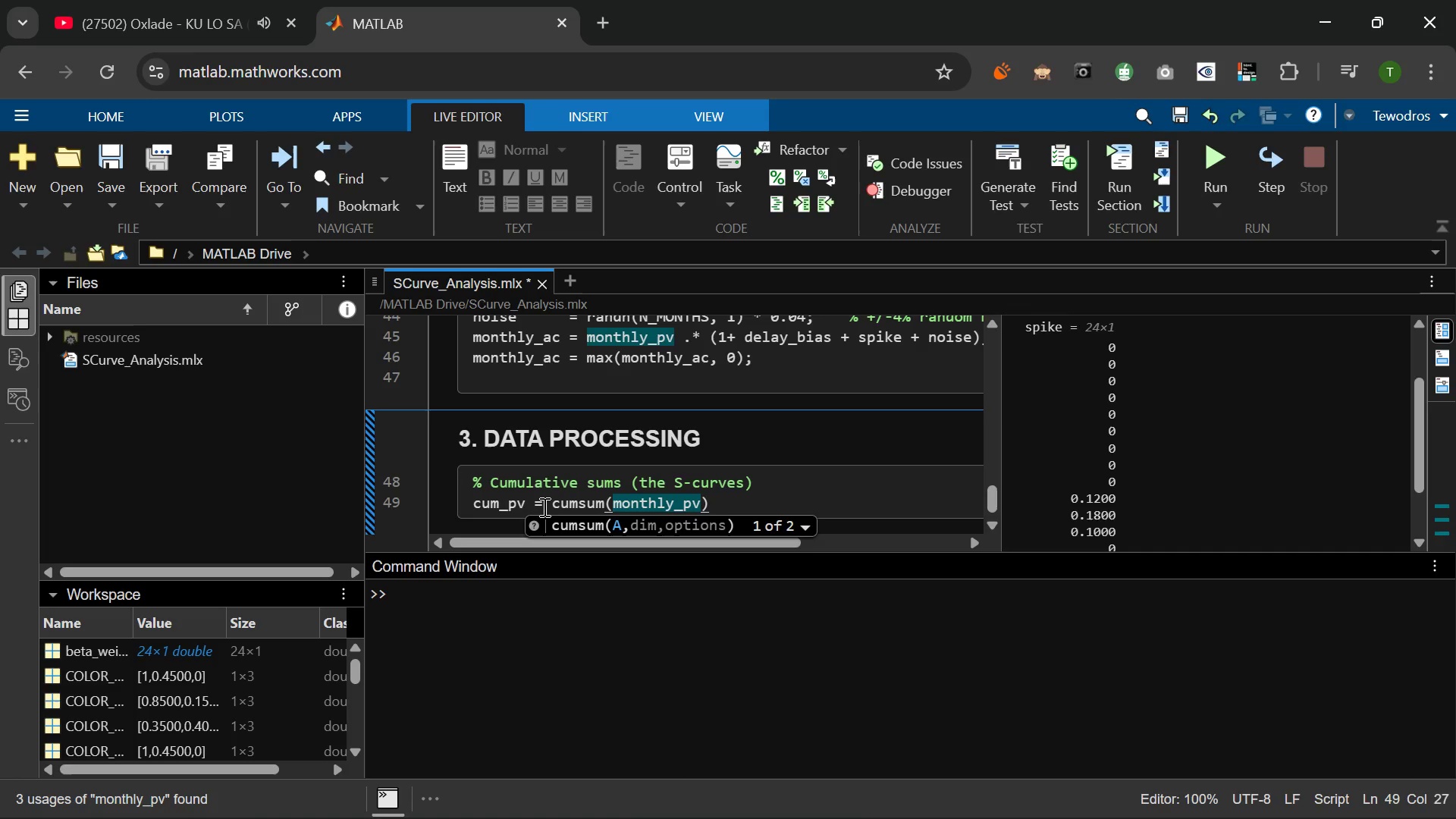 
key(ArrowRight)
 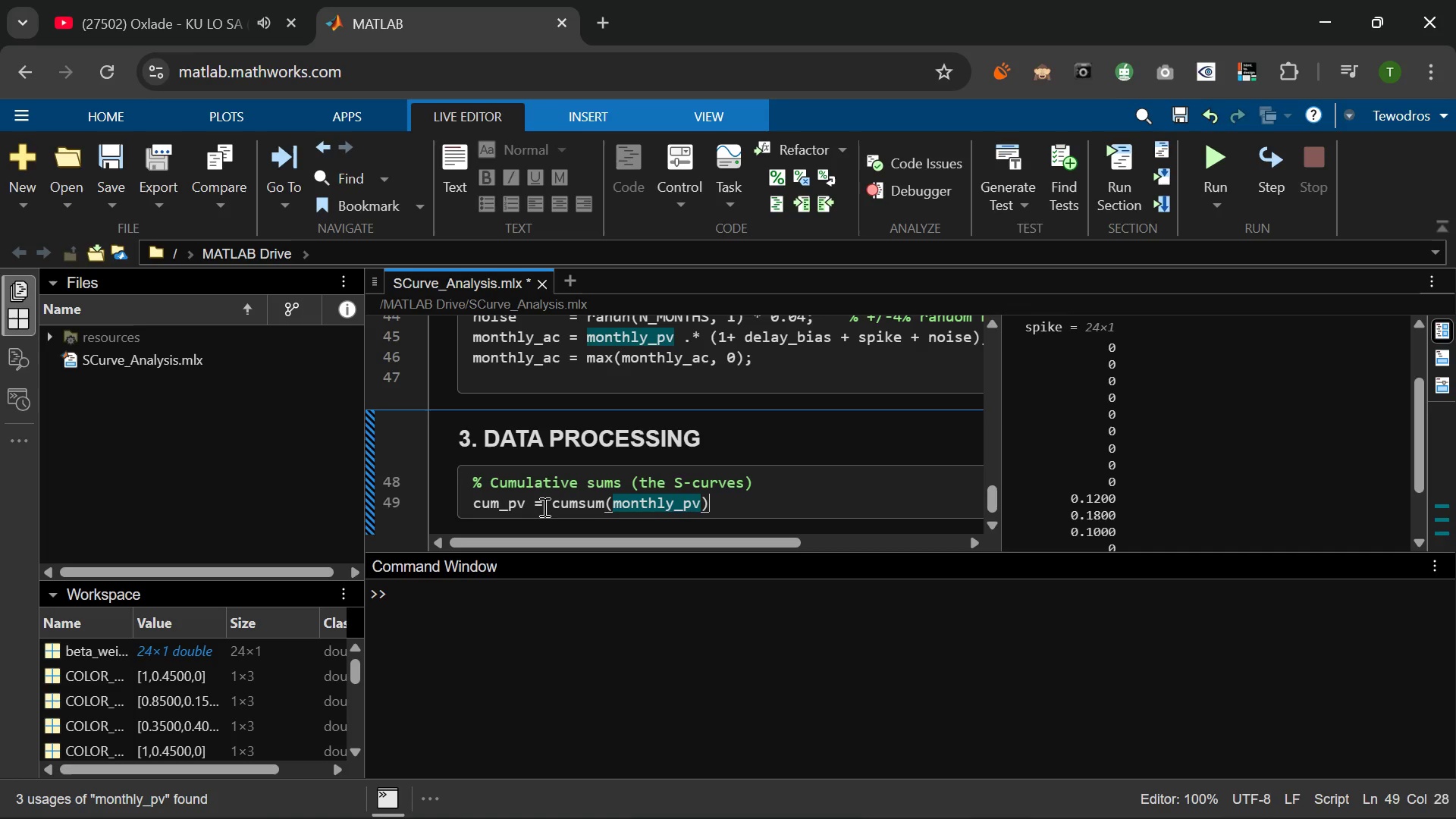 
key(Semicolon)
 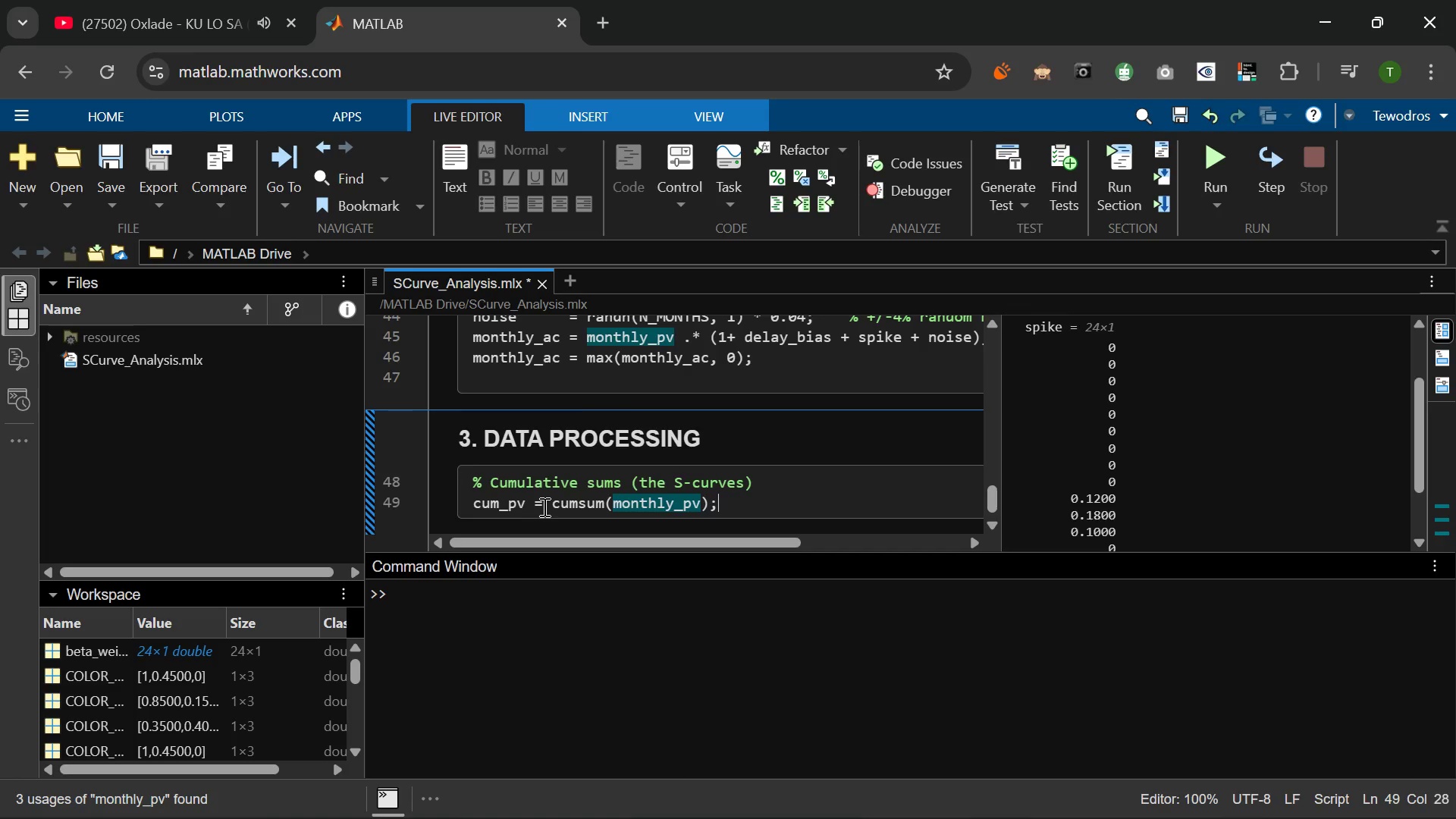 
key(Enter)
 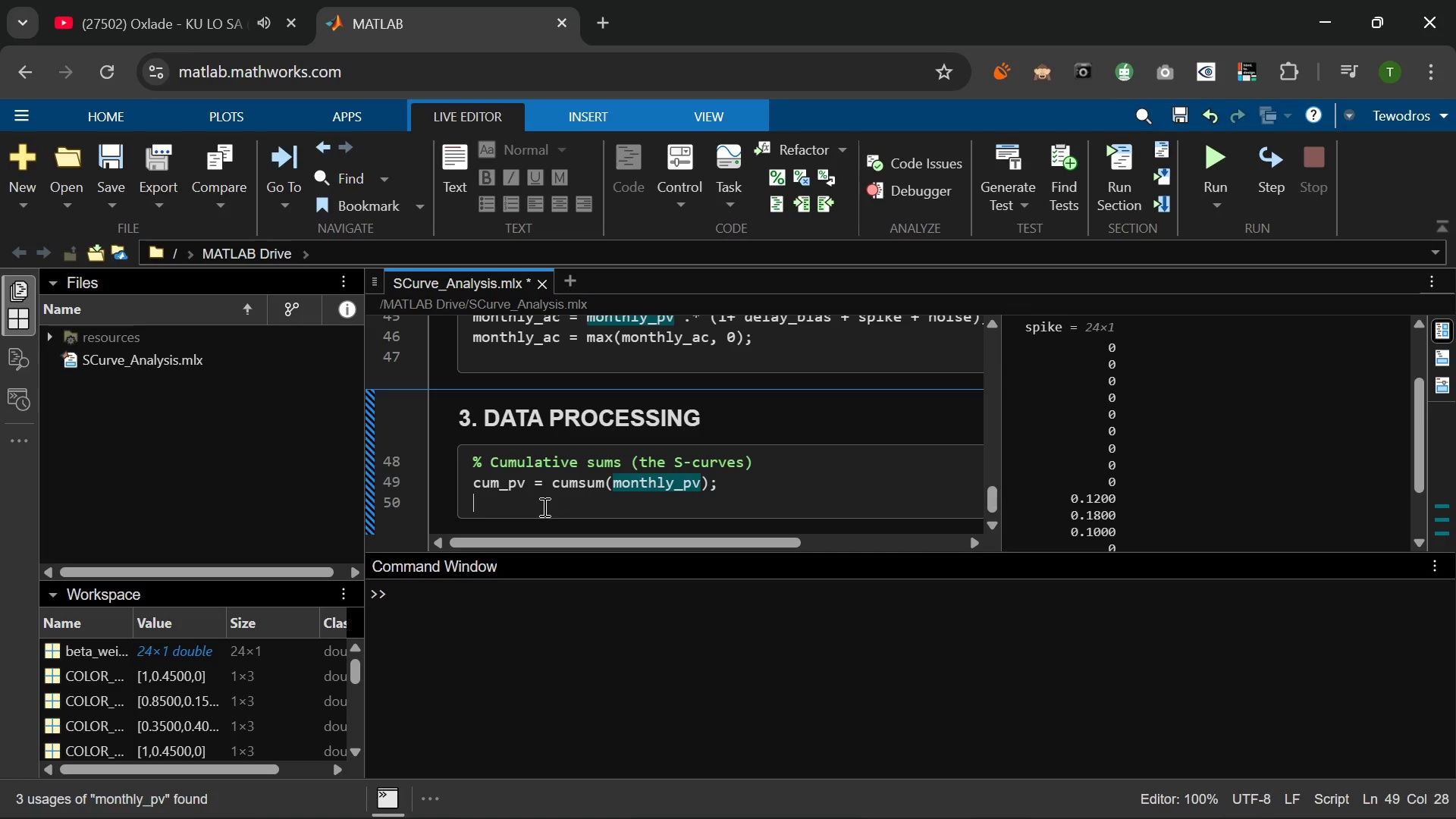 
type(cum_ac = cumsum(monthly_ac)
 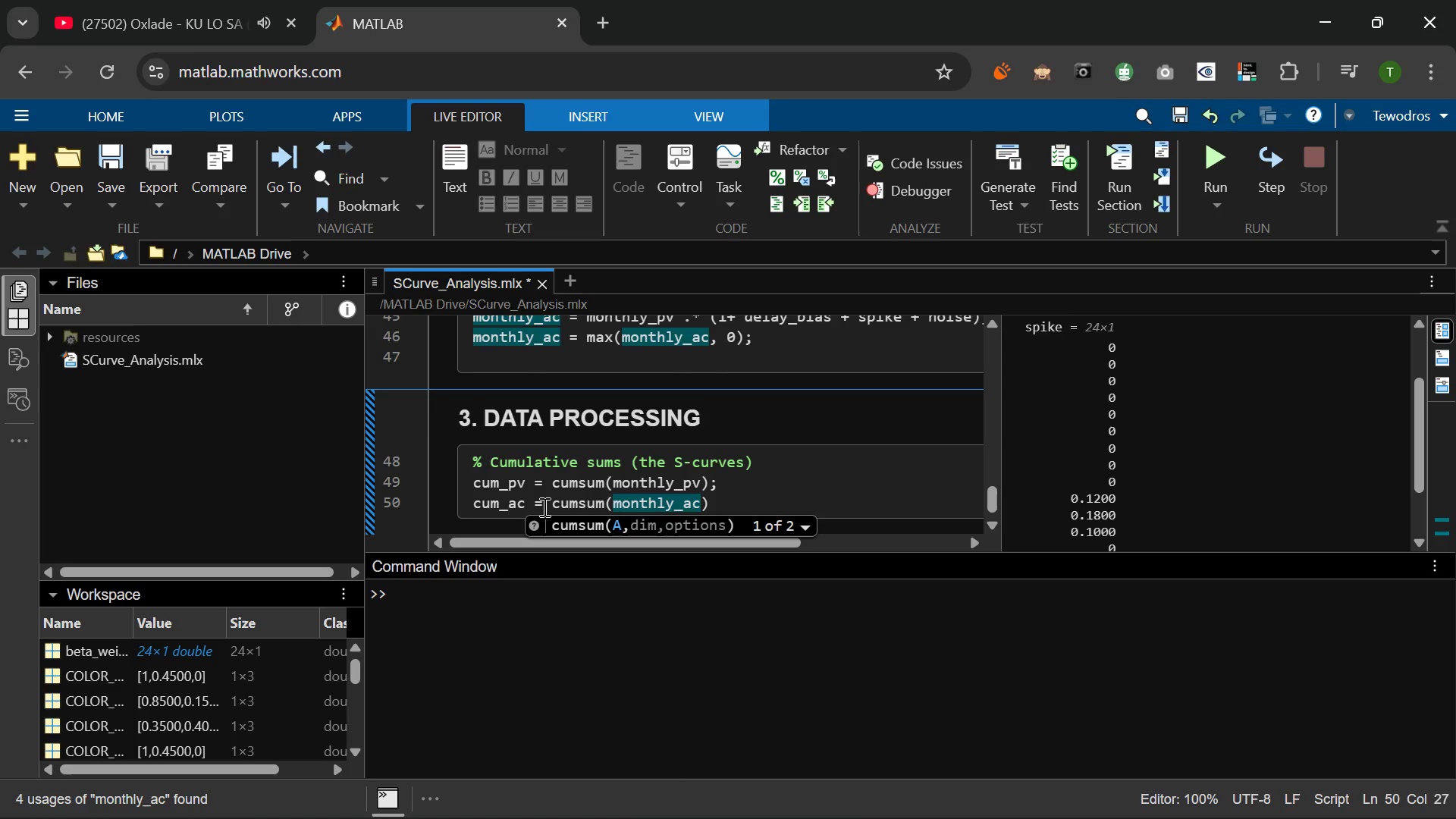 
key(ArrowRight)
 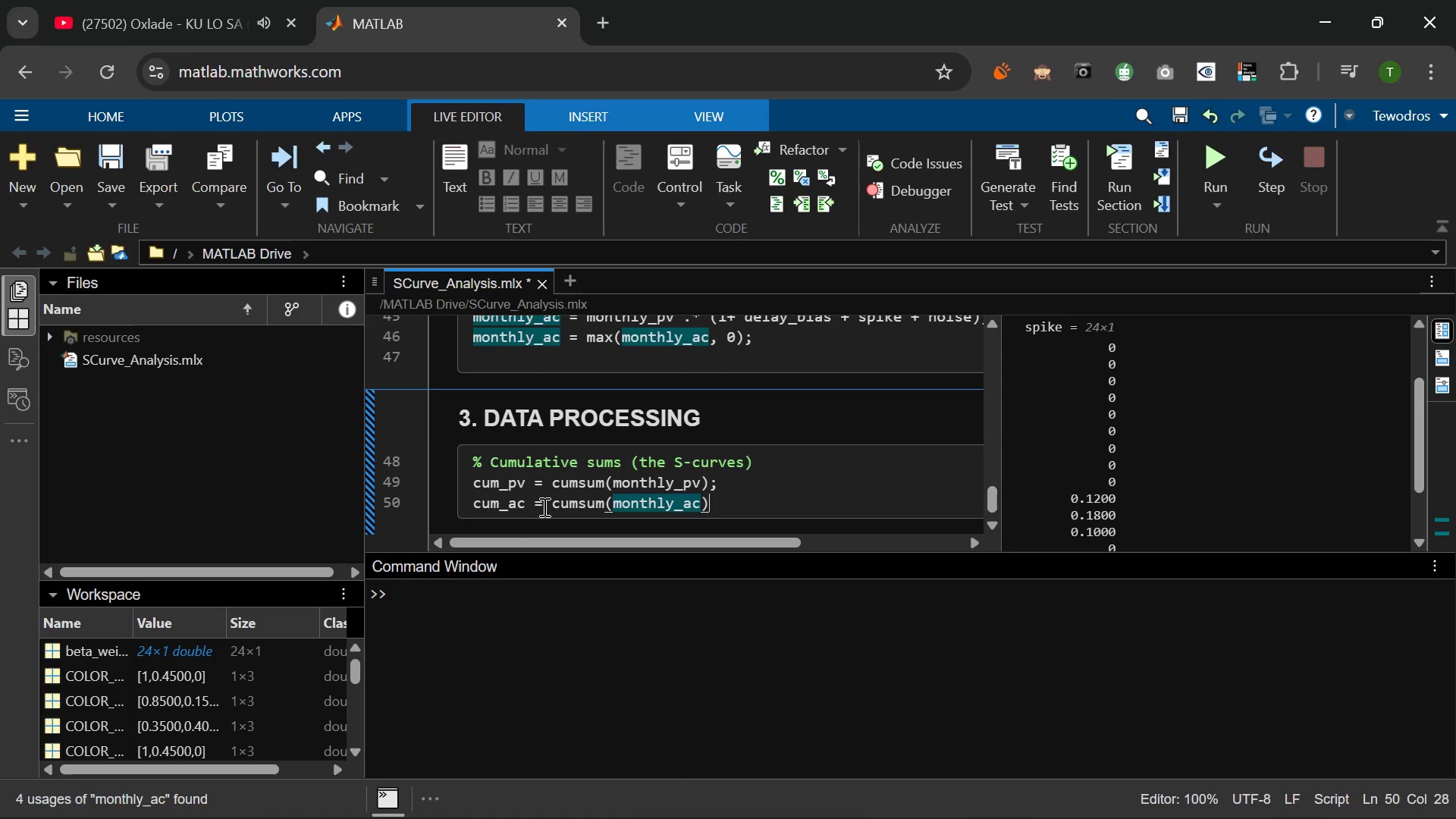 
key(Semicolon)
 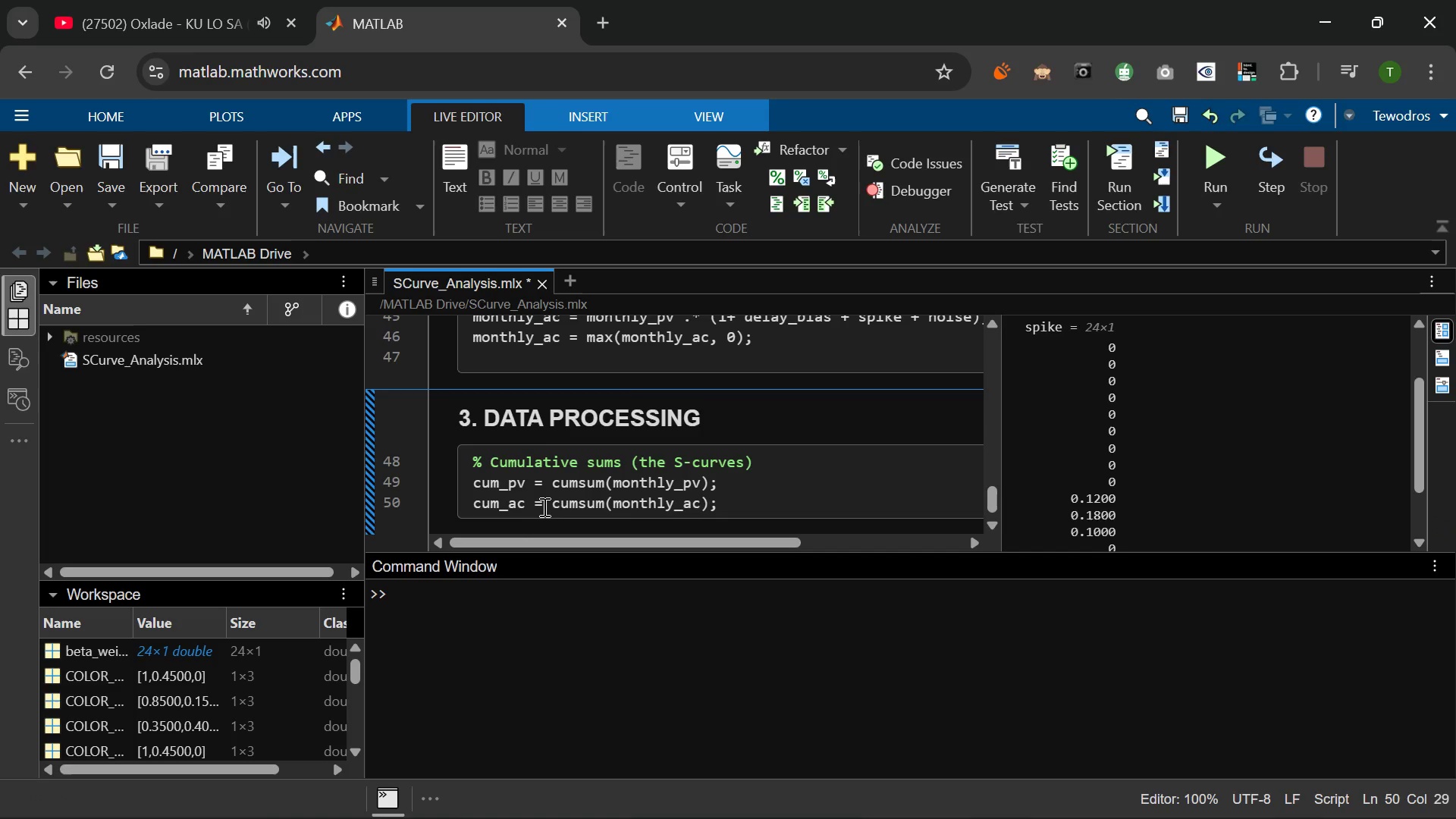 
key(Enter)
 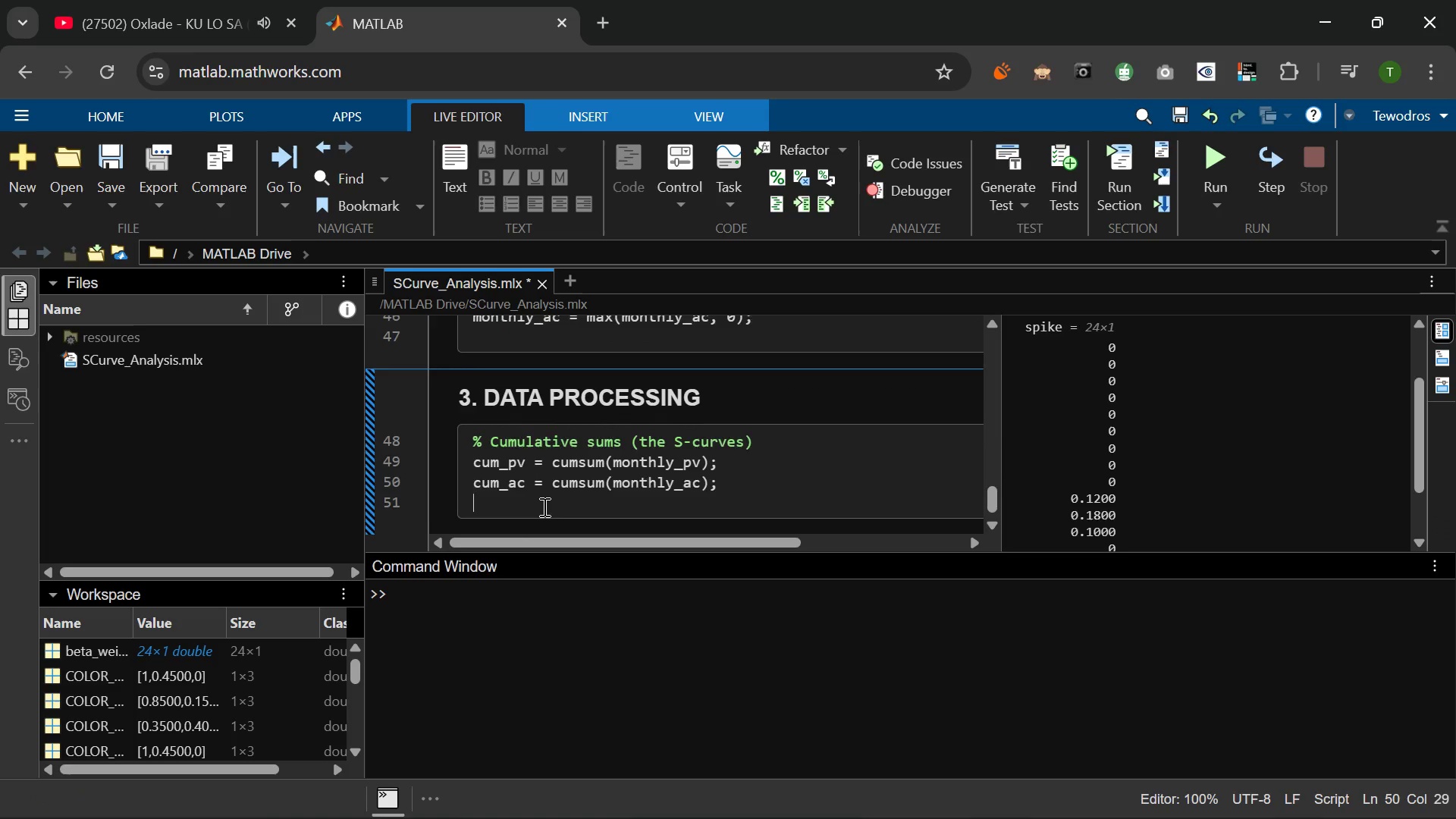 
key(Enter)
 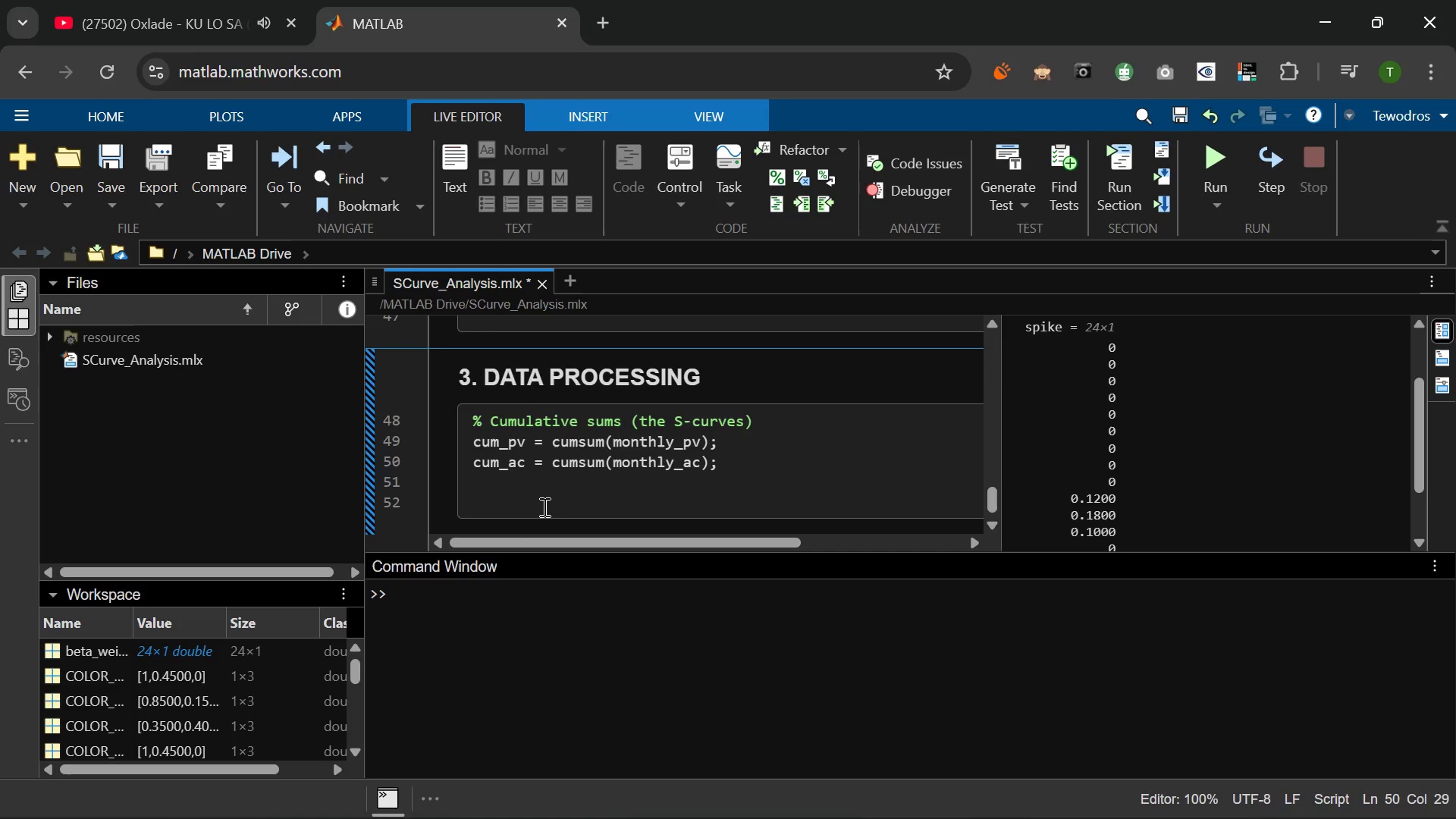 
type(% Monthly Cost VA)
key(Backspace)
type(ariance: positive = under budget )
key(Backspace)
type(, negative = over d)
key(Backspace)
type(budget)
 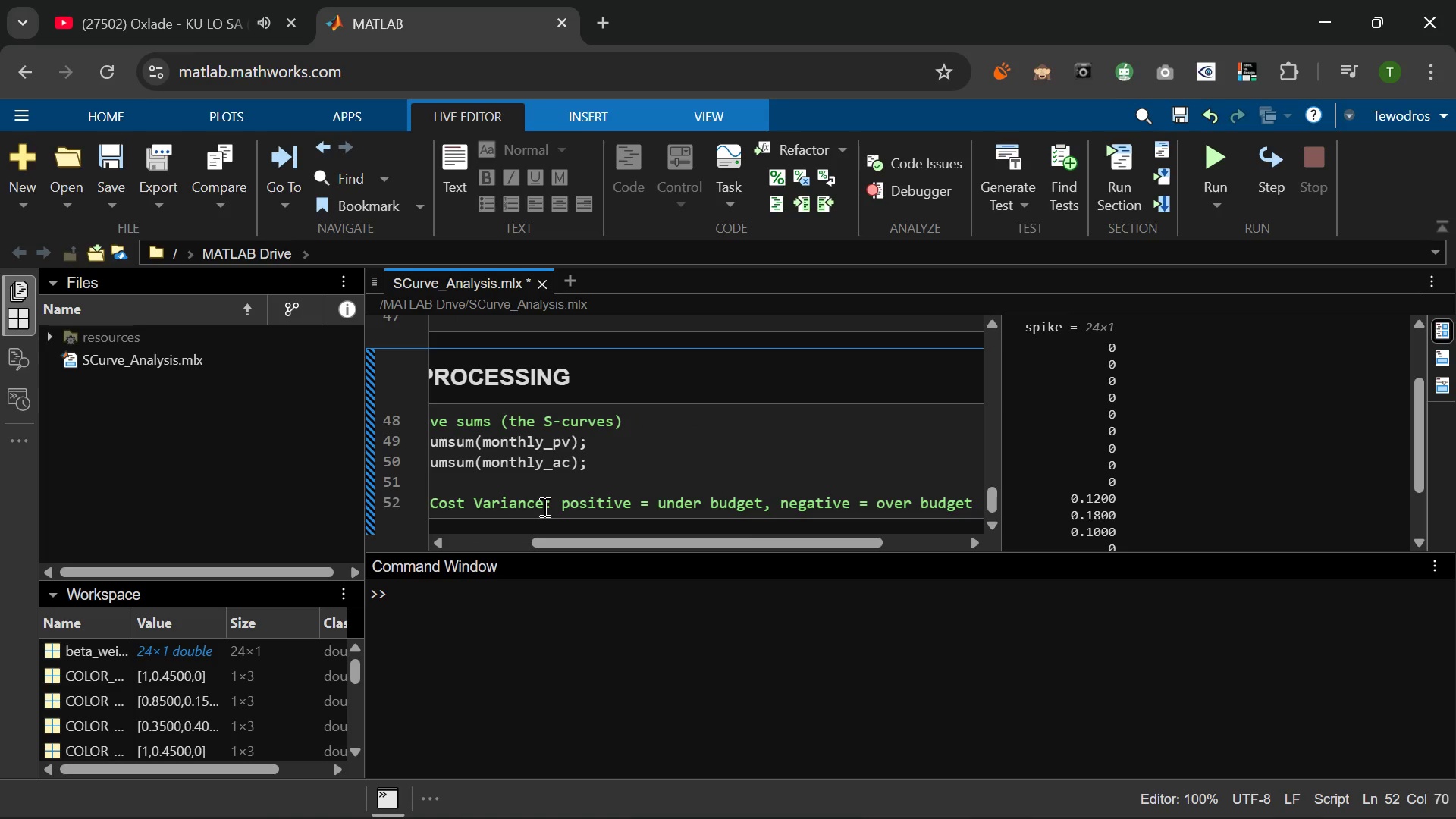 
wait(6.72)
 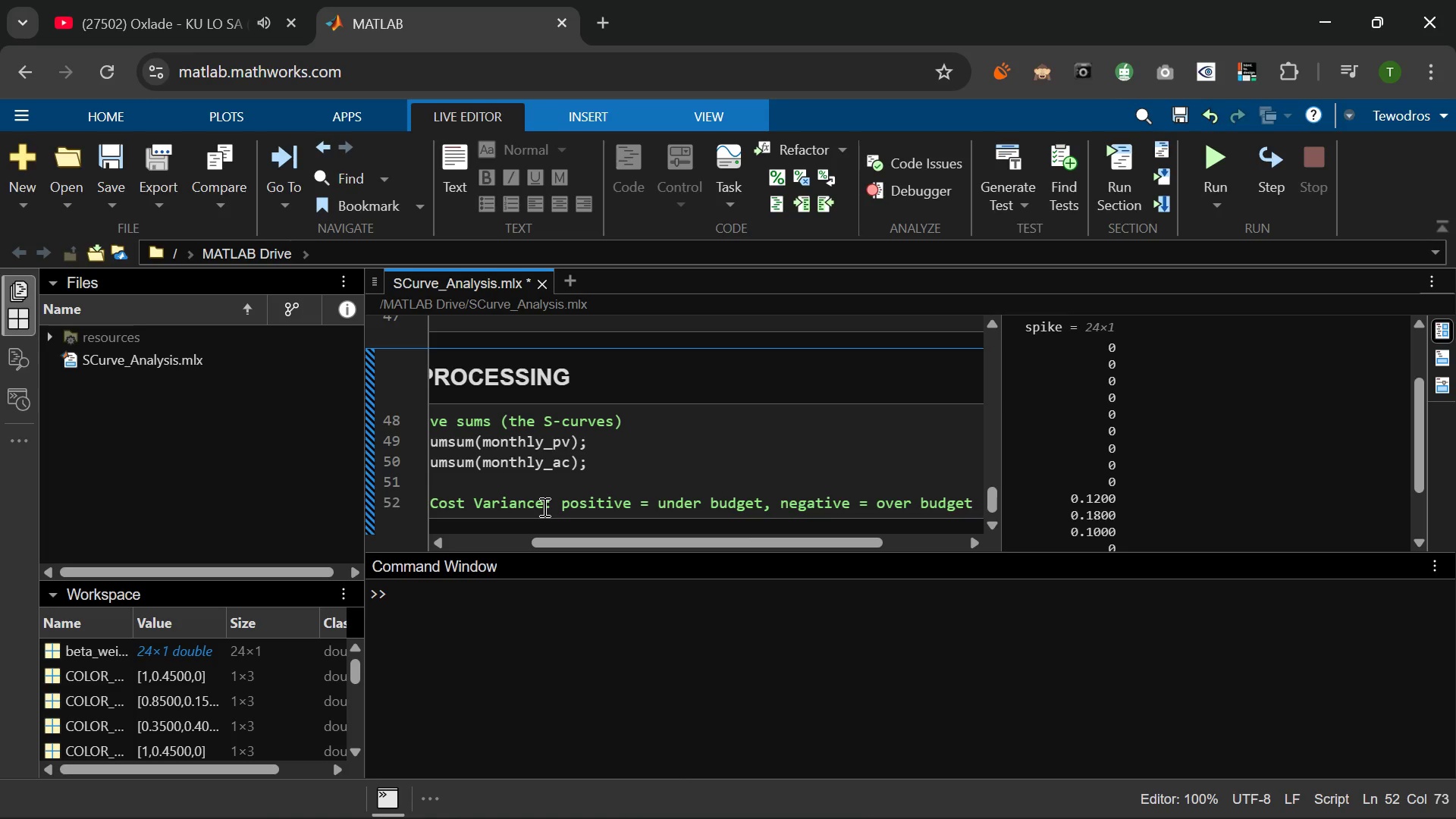 
key(Enter)
 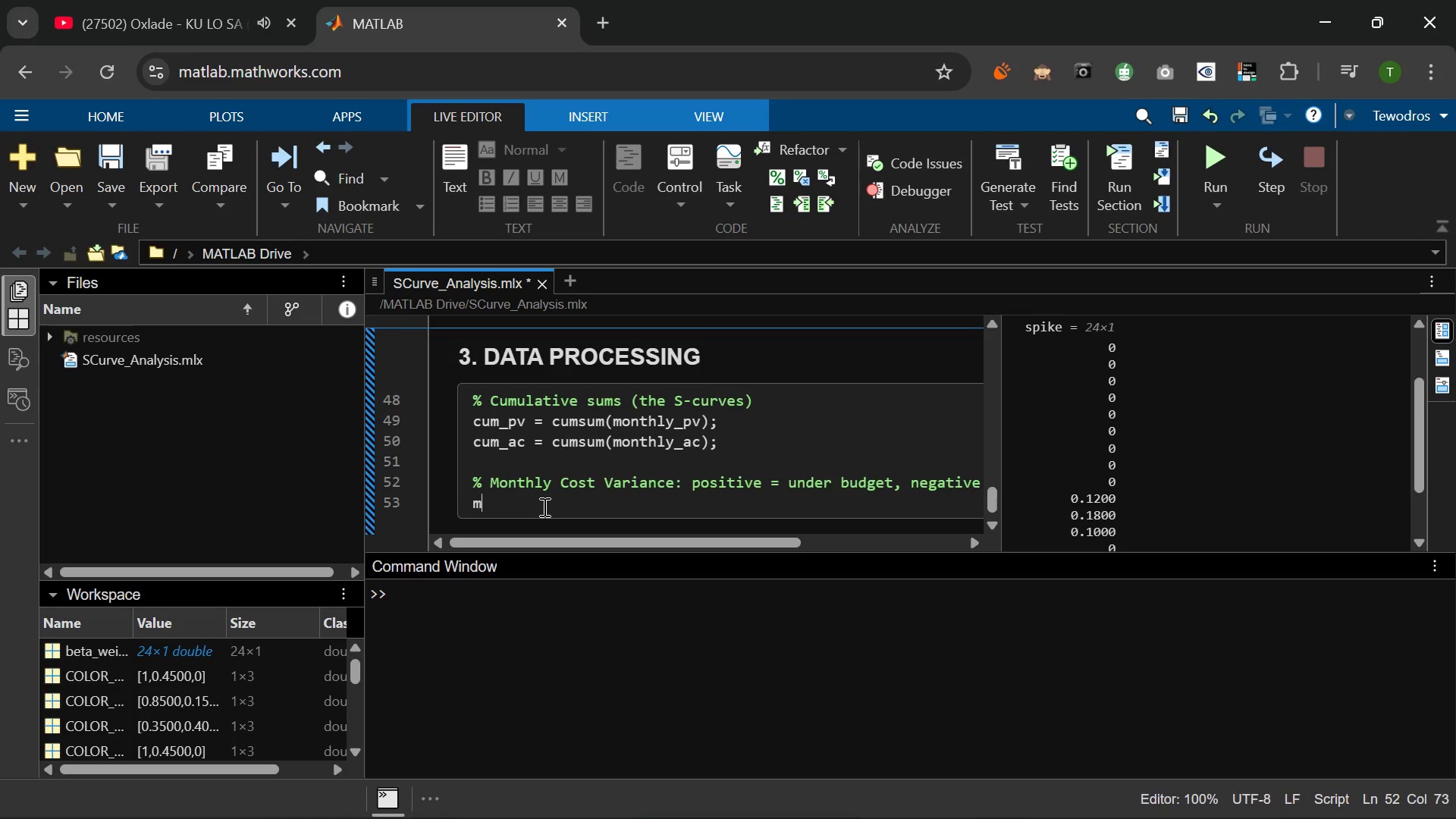 
type(monthly-cv = monthly_pv - monthly_ac;)
 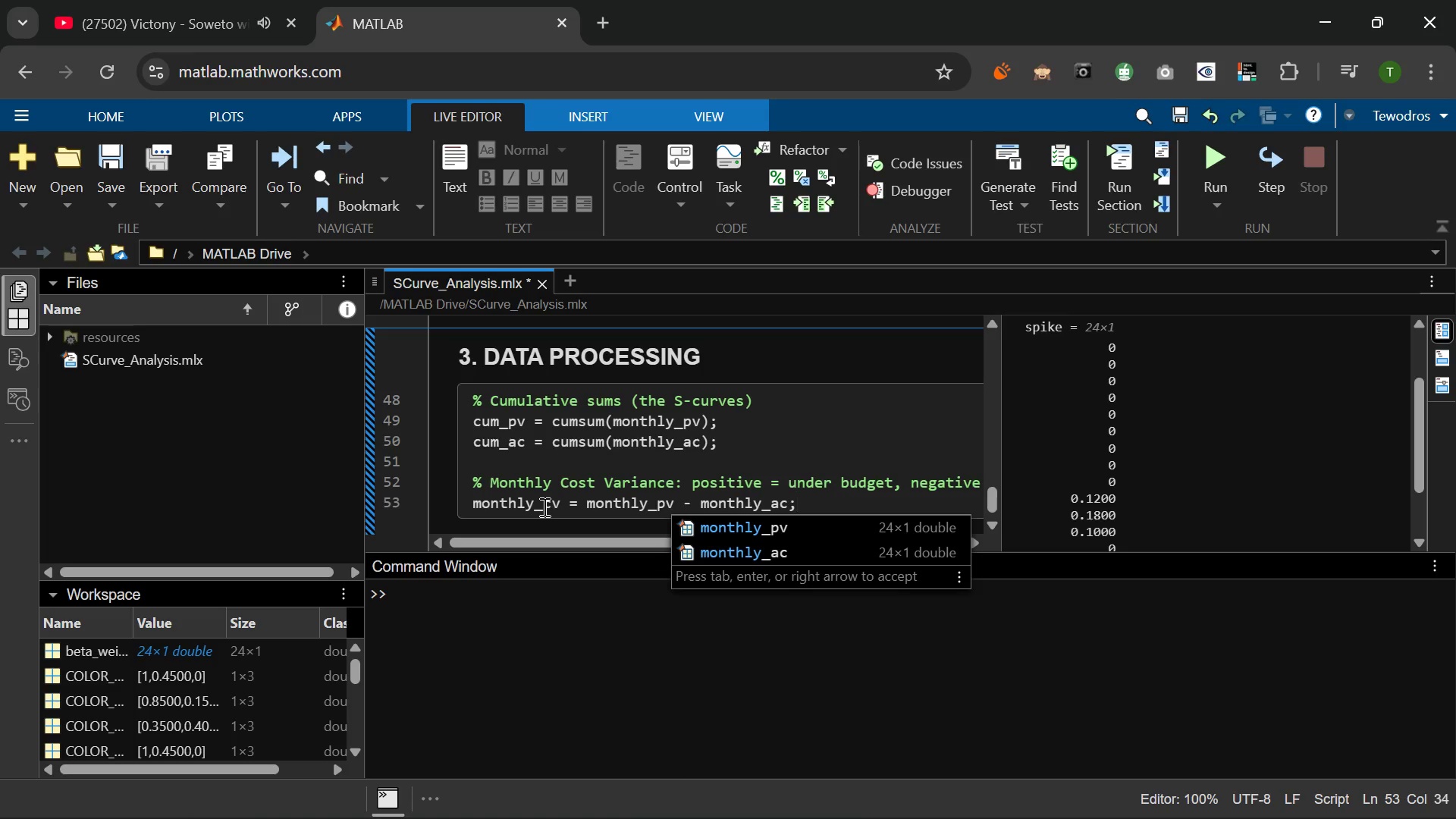 
key(Enter)
 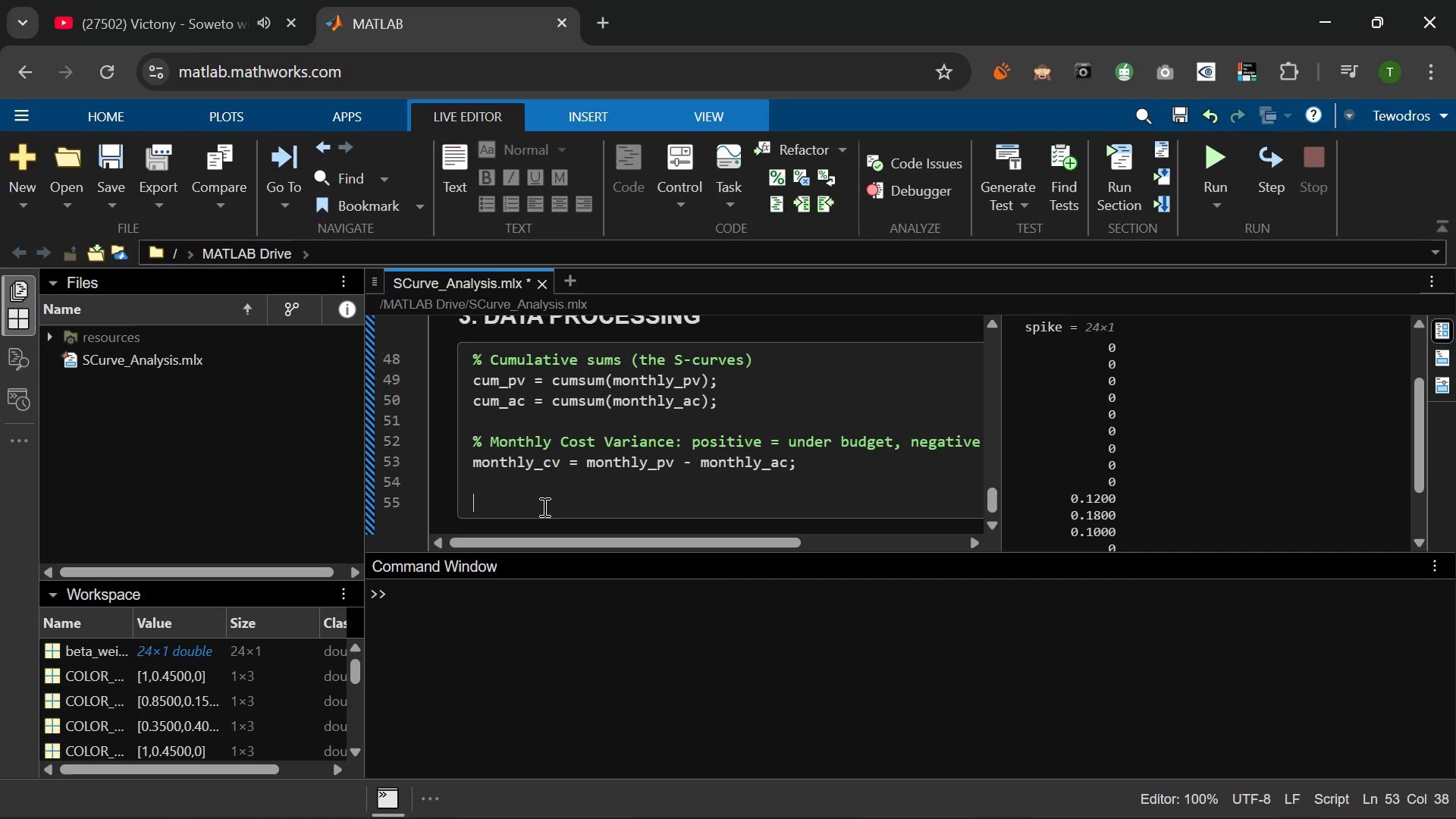 
key(Enter)
 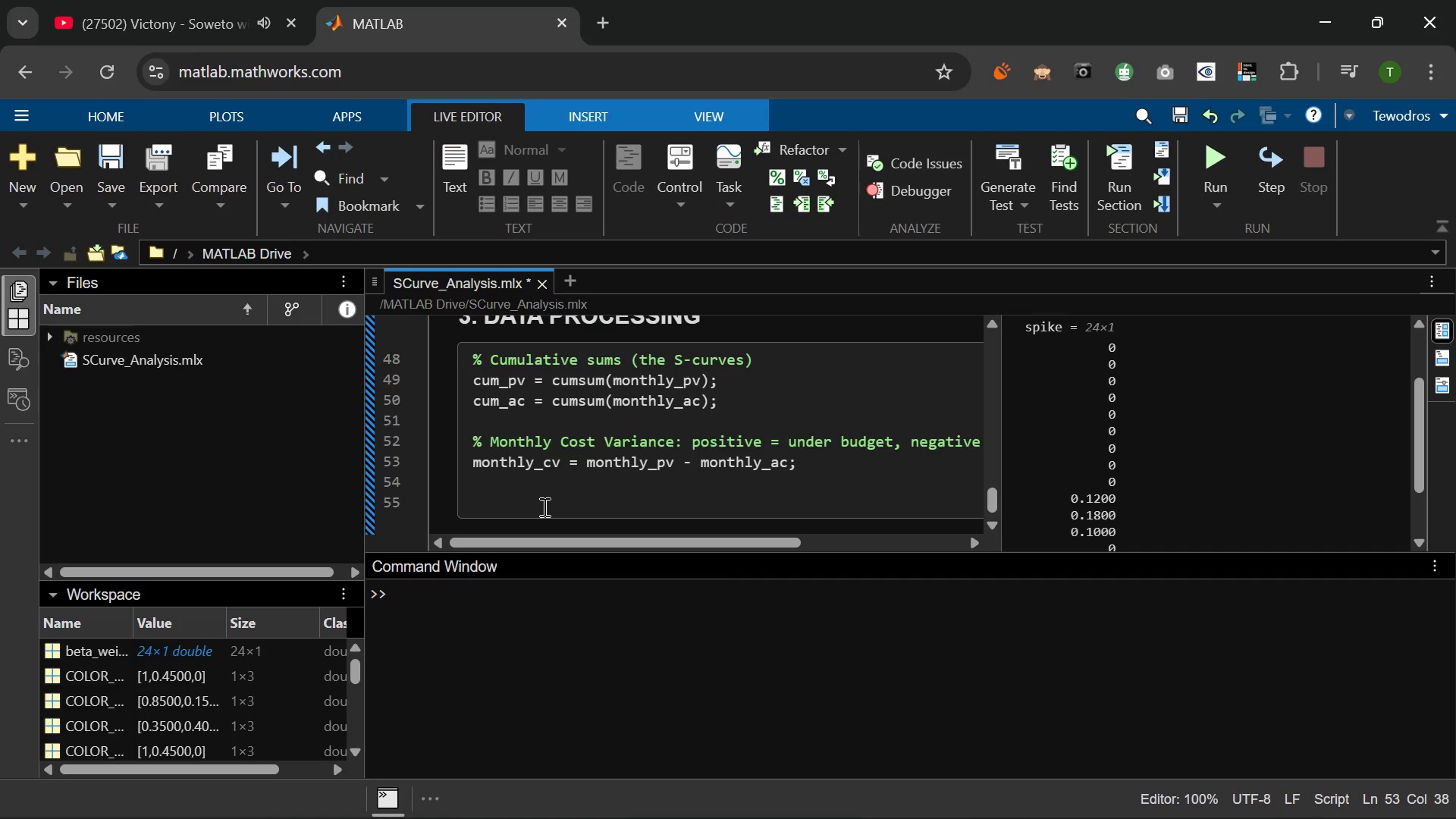 
type(% Cumulative Cost Variance)
 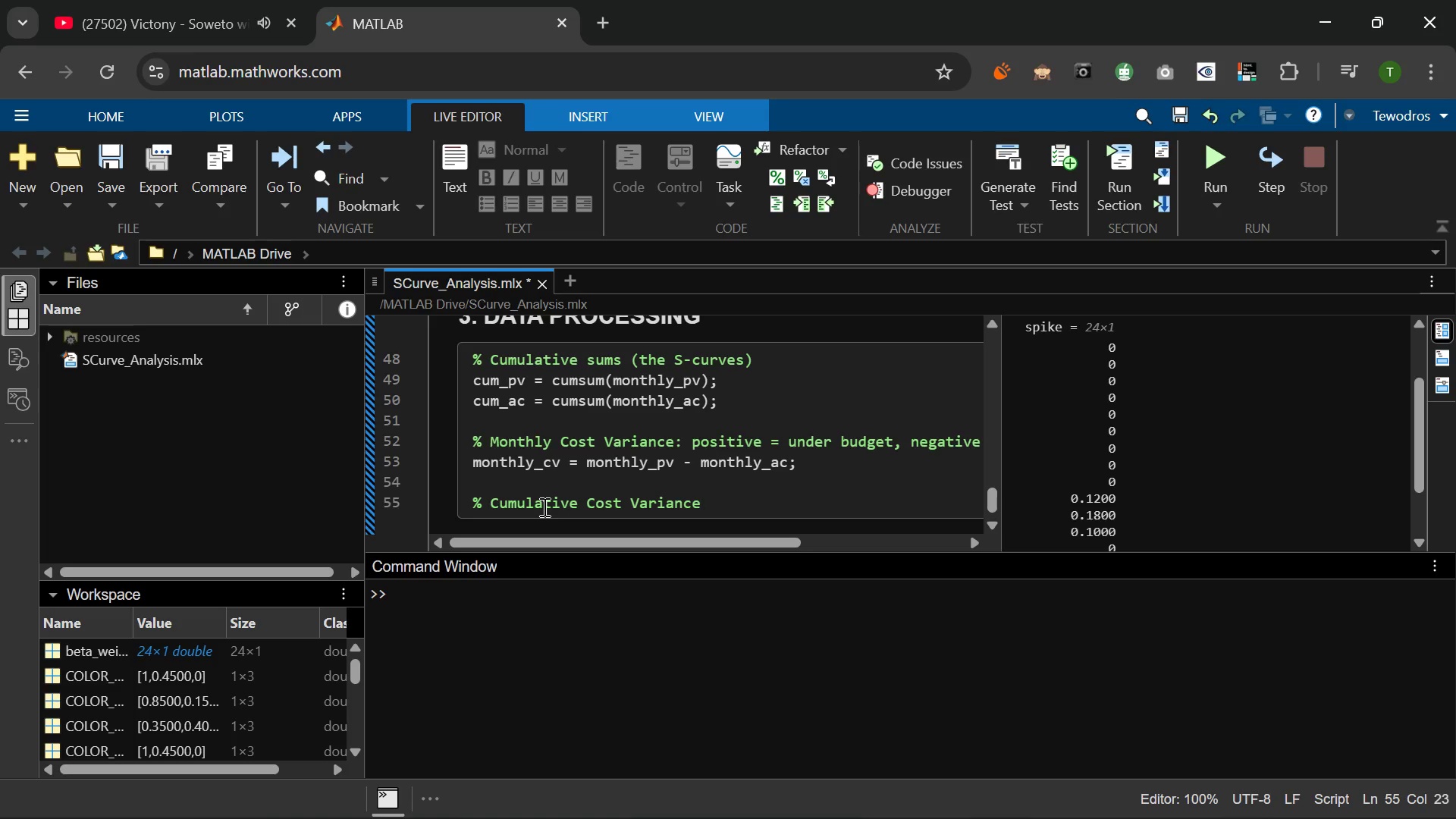 
key(Enter)
 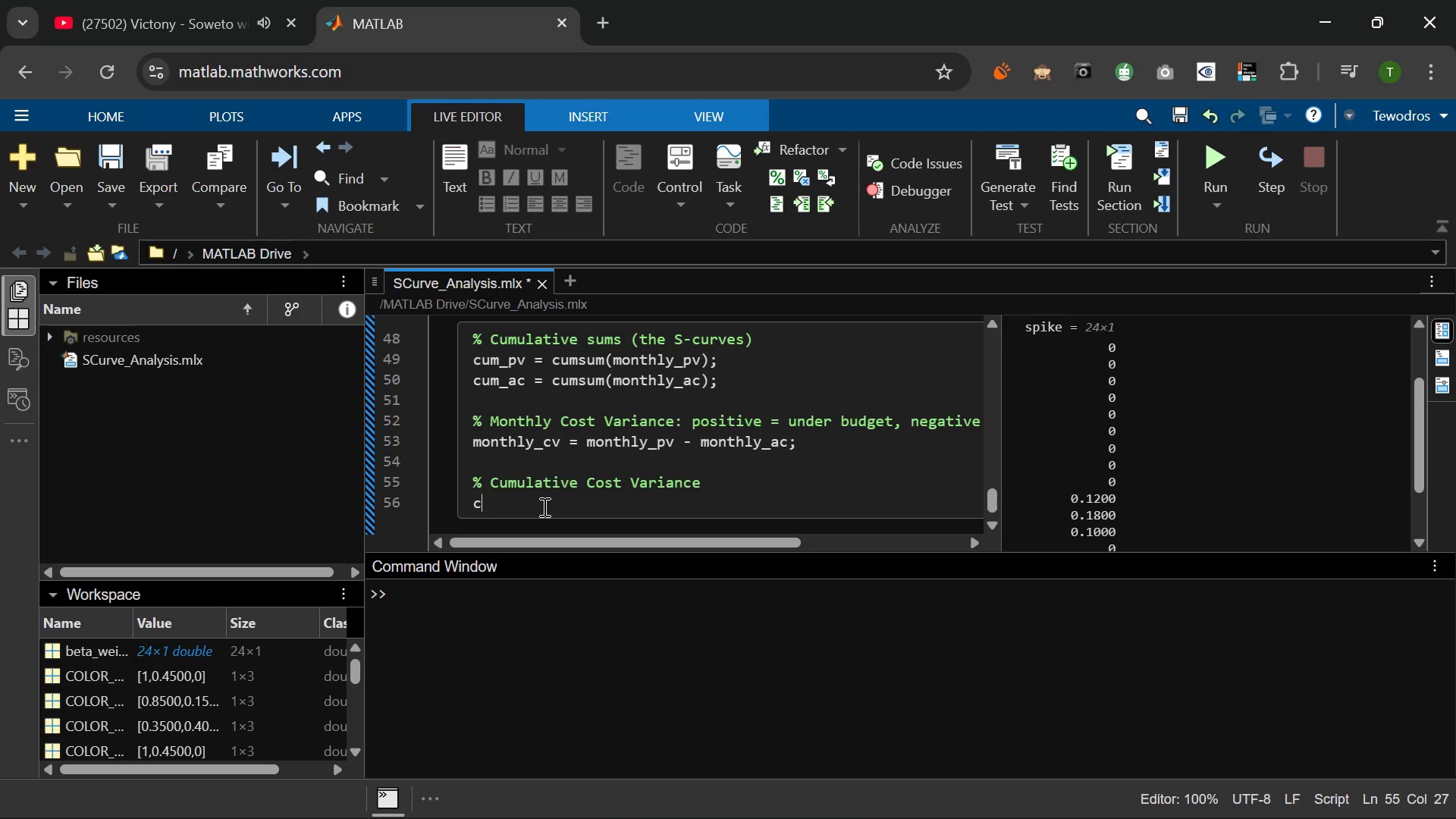 
type(cum_cv = cum_pv - cum_ac;)
 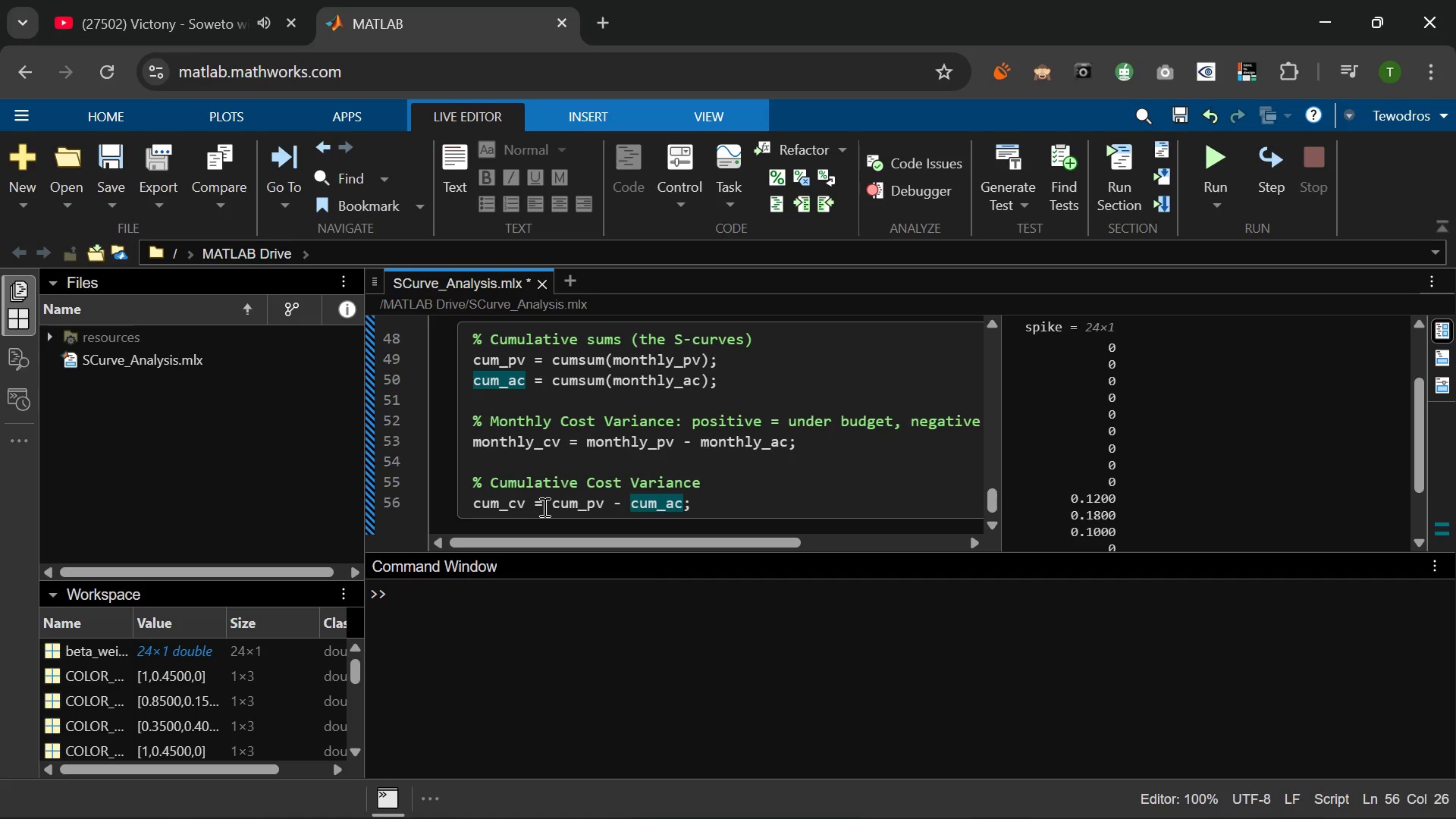 
key(Enter)
 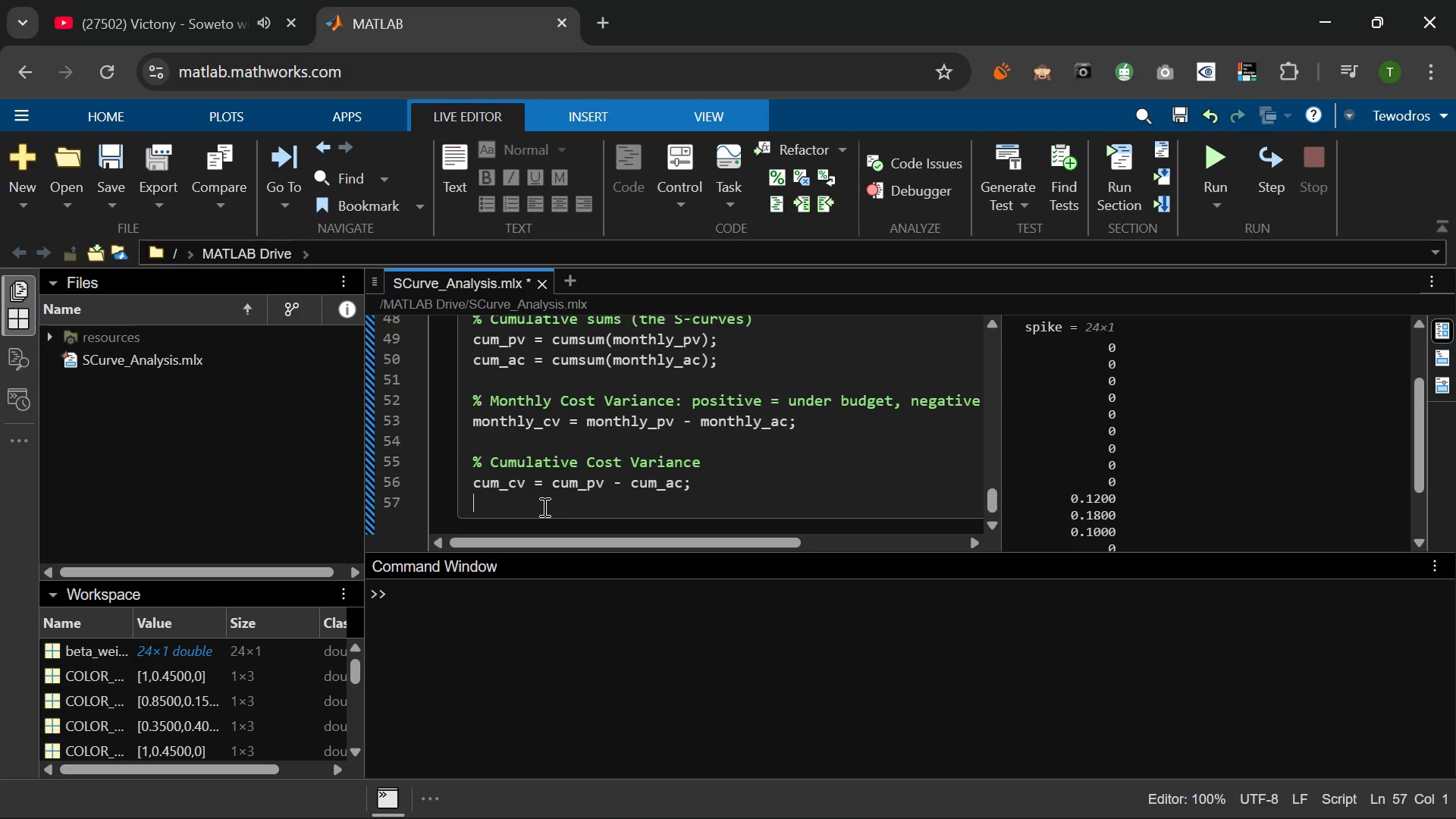 
key(Enter)
 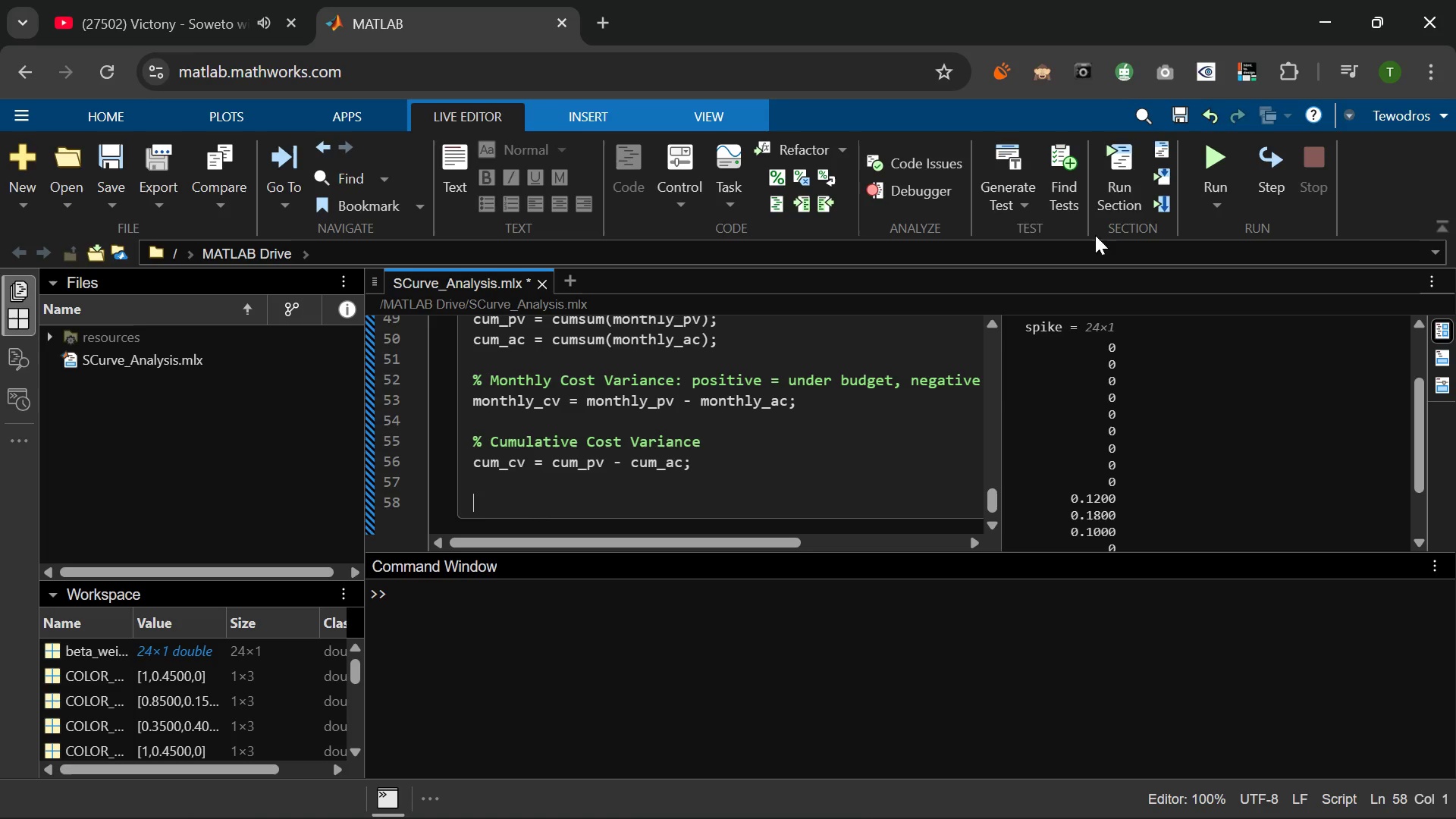 
left_click([1214, 160])
 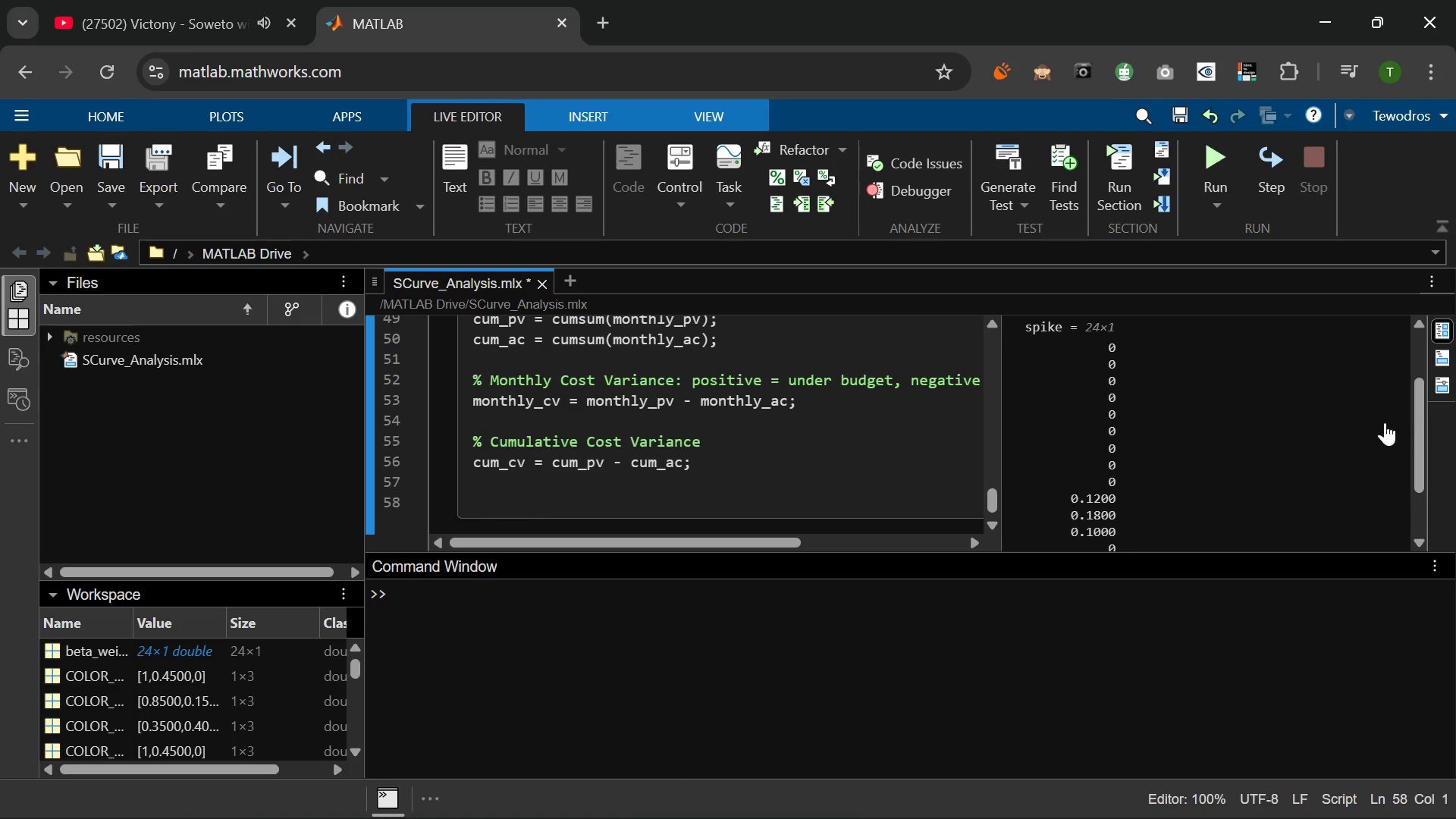 
scroll: coordinate [1223, 473], scroll_direction: none, amount: 0.0
 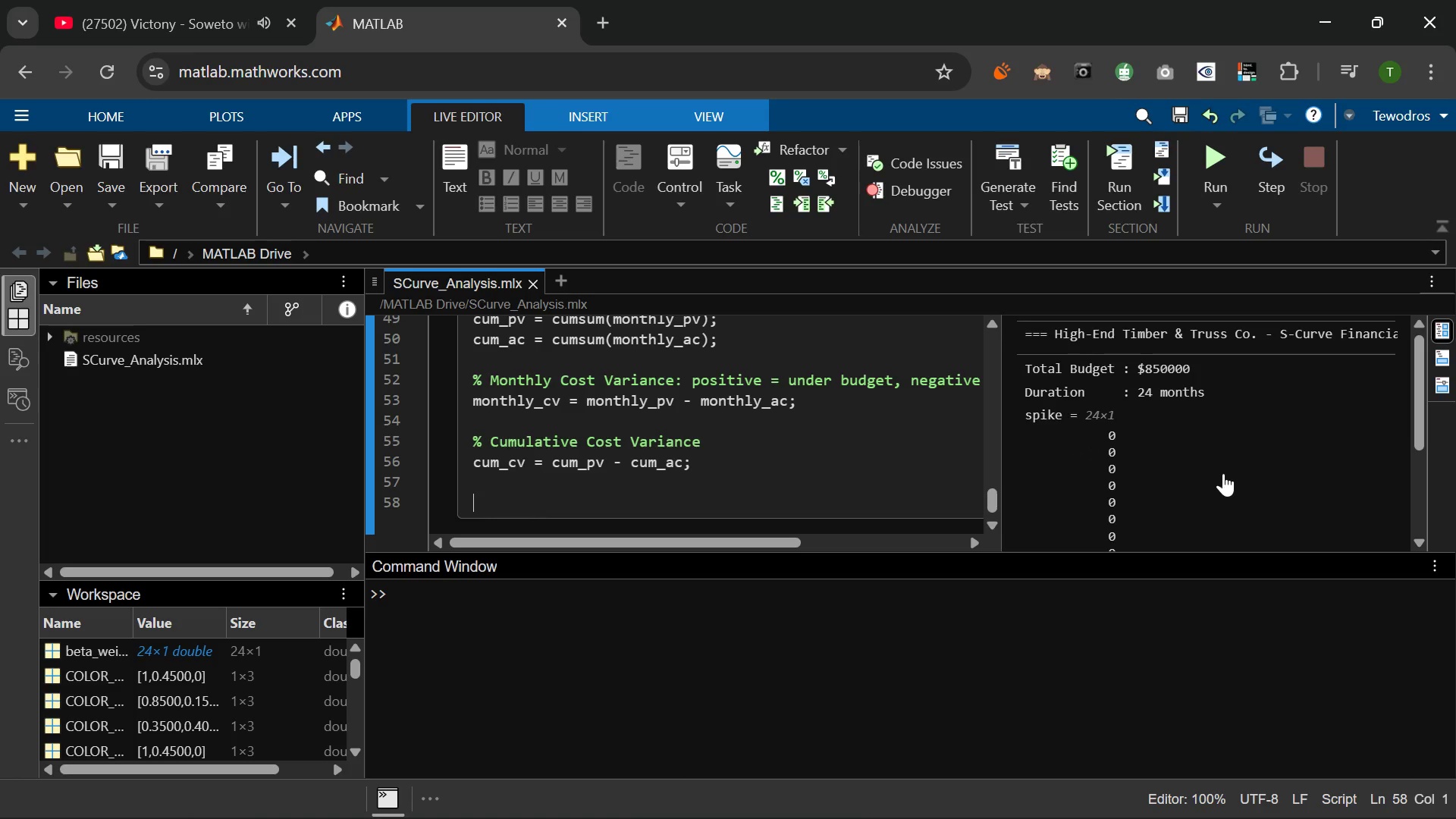 
scroll: coordinate [1223, 473], scroll_direction: down, amount: 1.0
 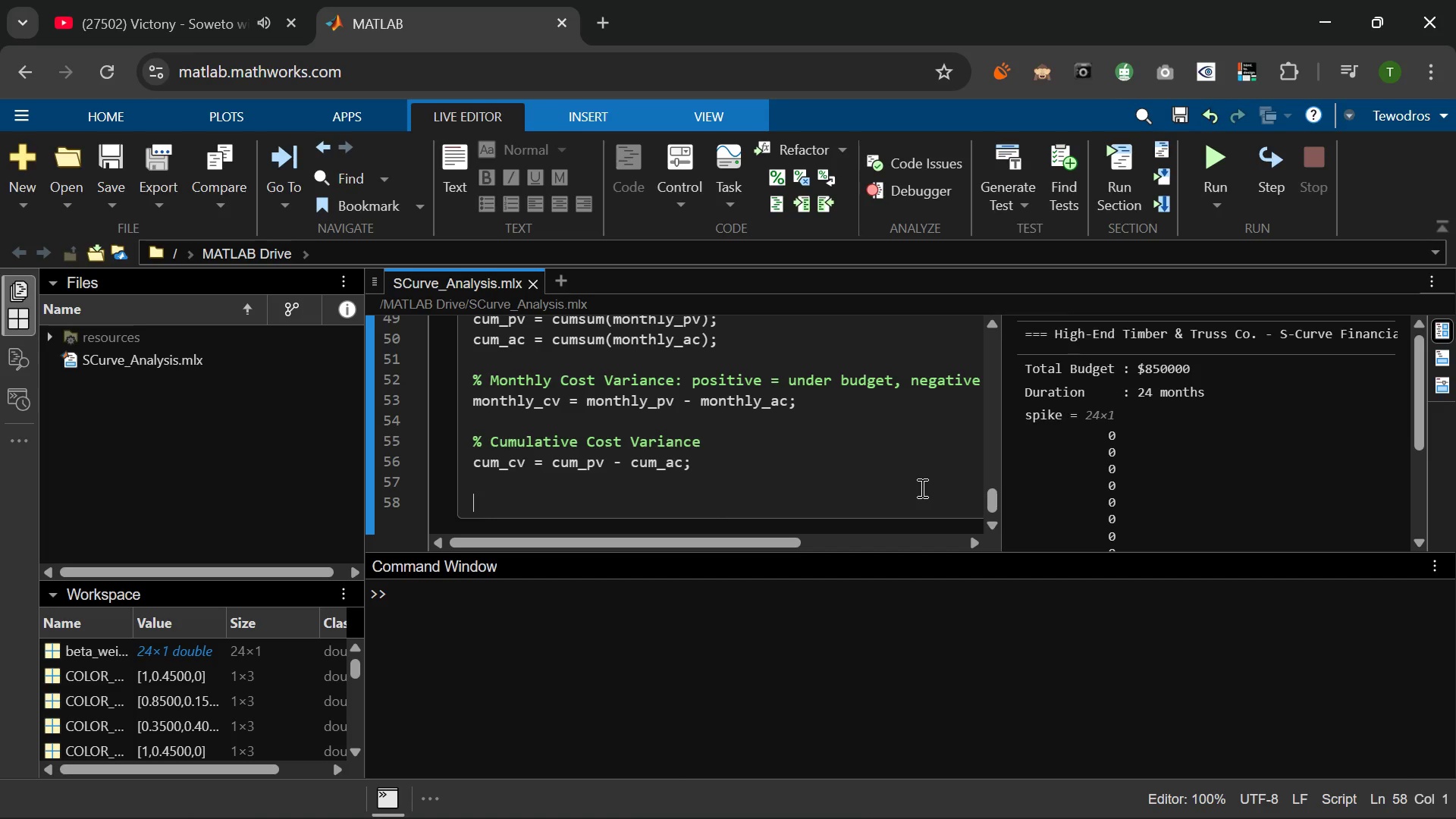 
wait(7.18)
 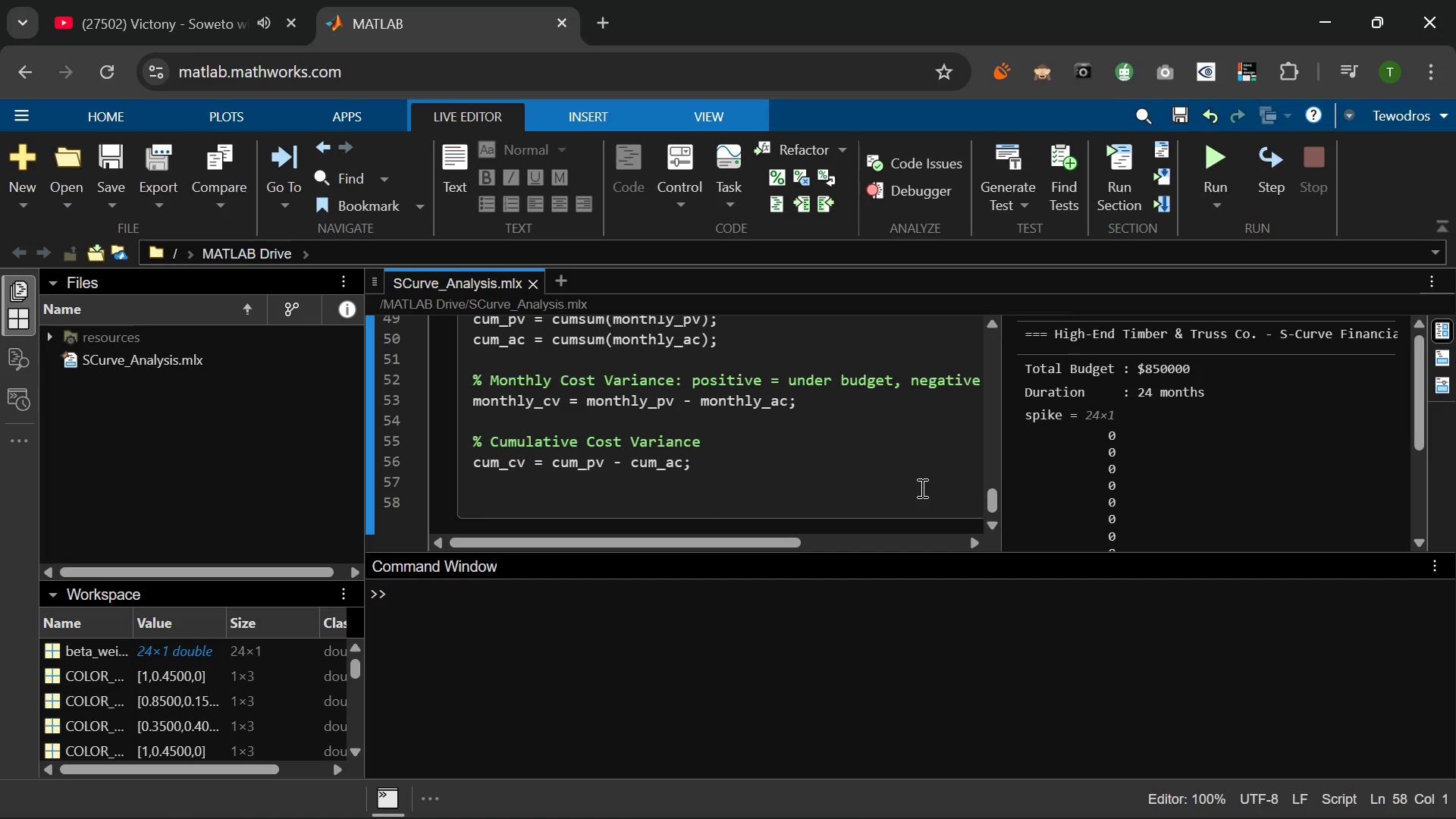 
hold_key(key=5, duration=0.34)
 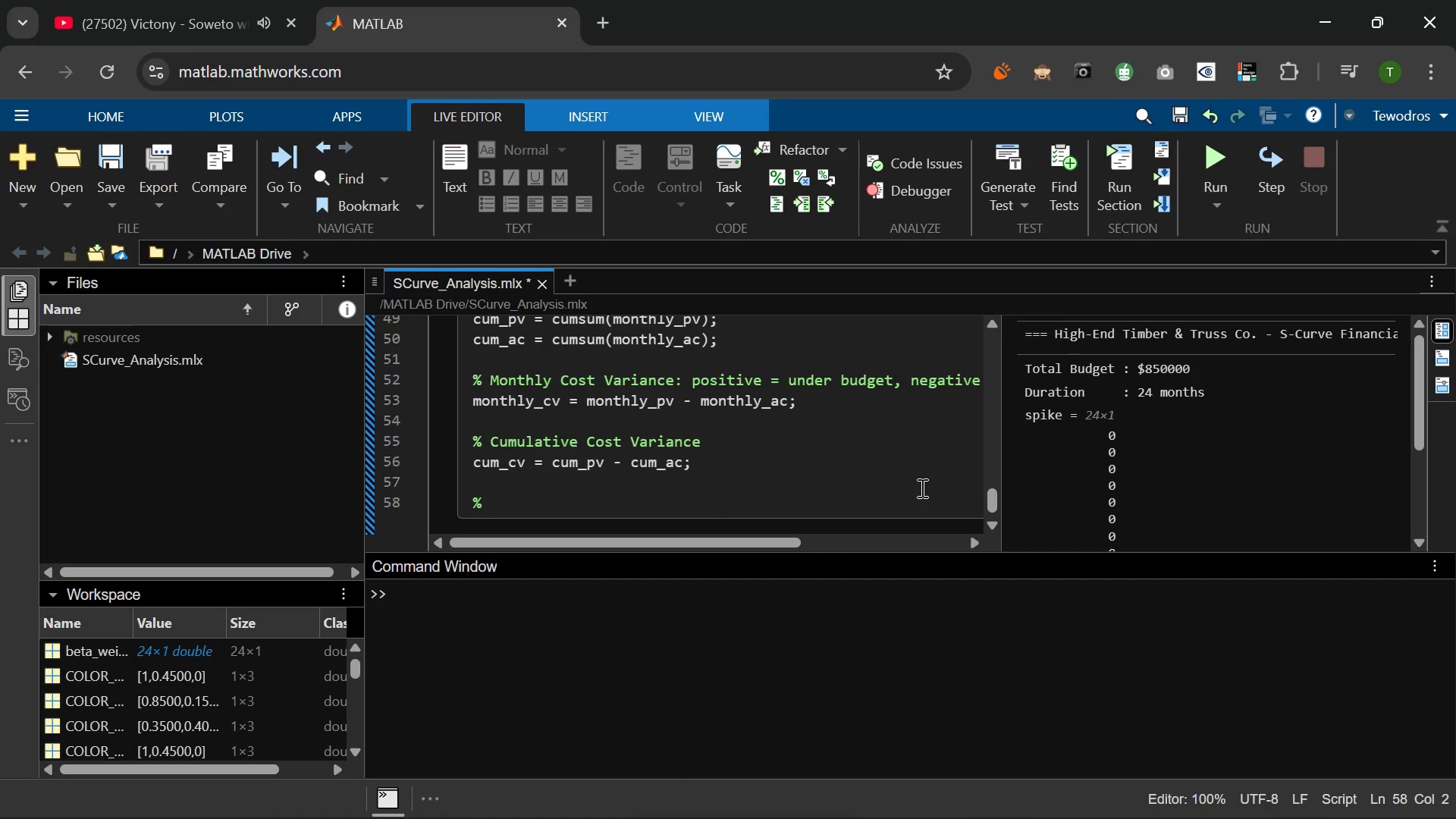 
type(% KEY FINANCIAL METRICA)
key(Backspace)
type(S)
 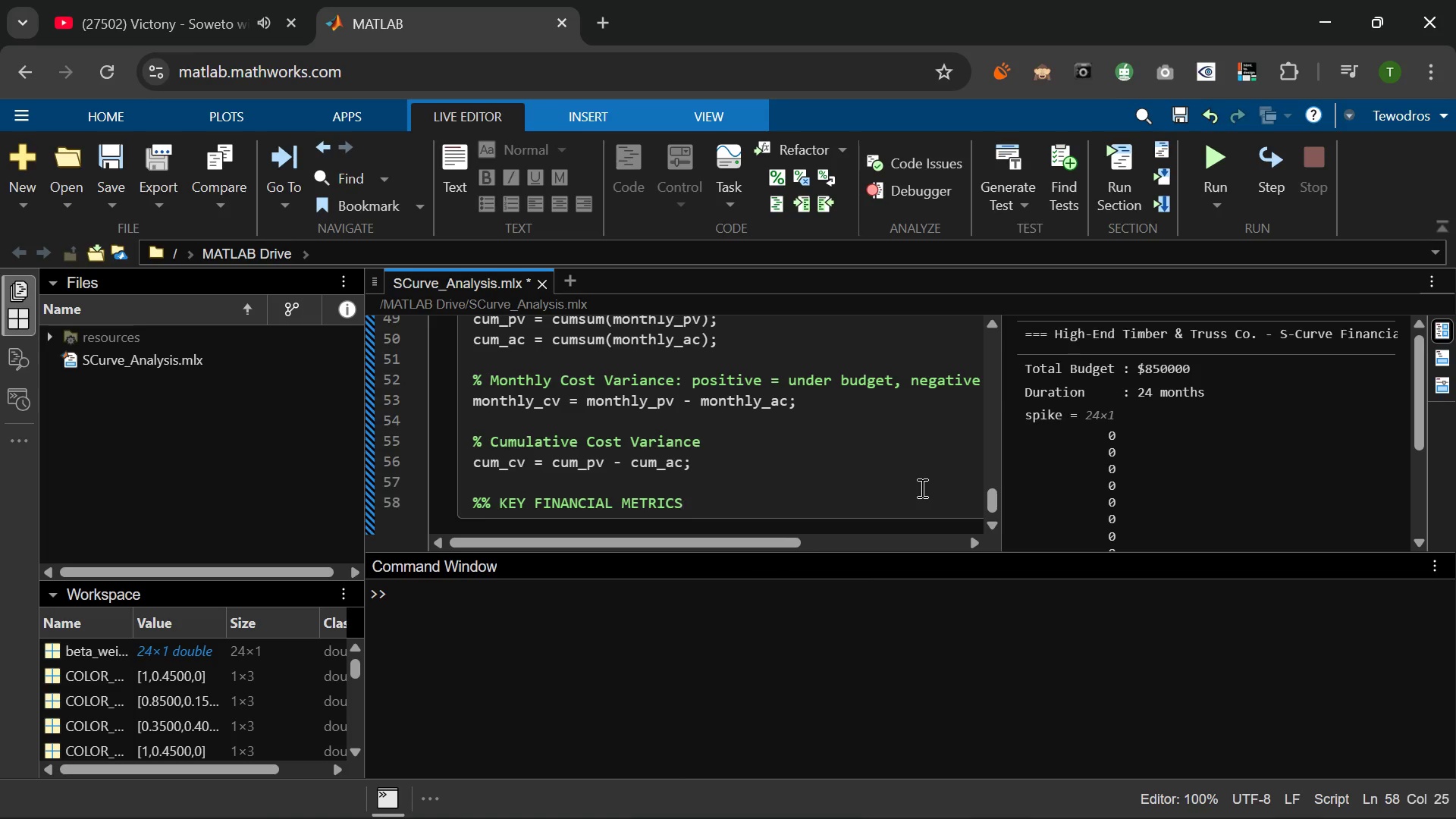 
key(Enter)
 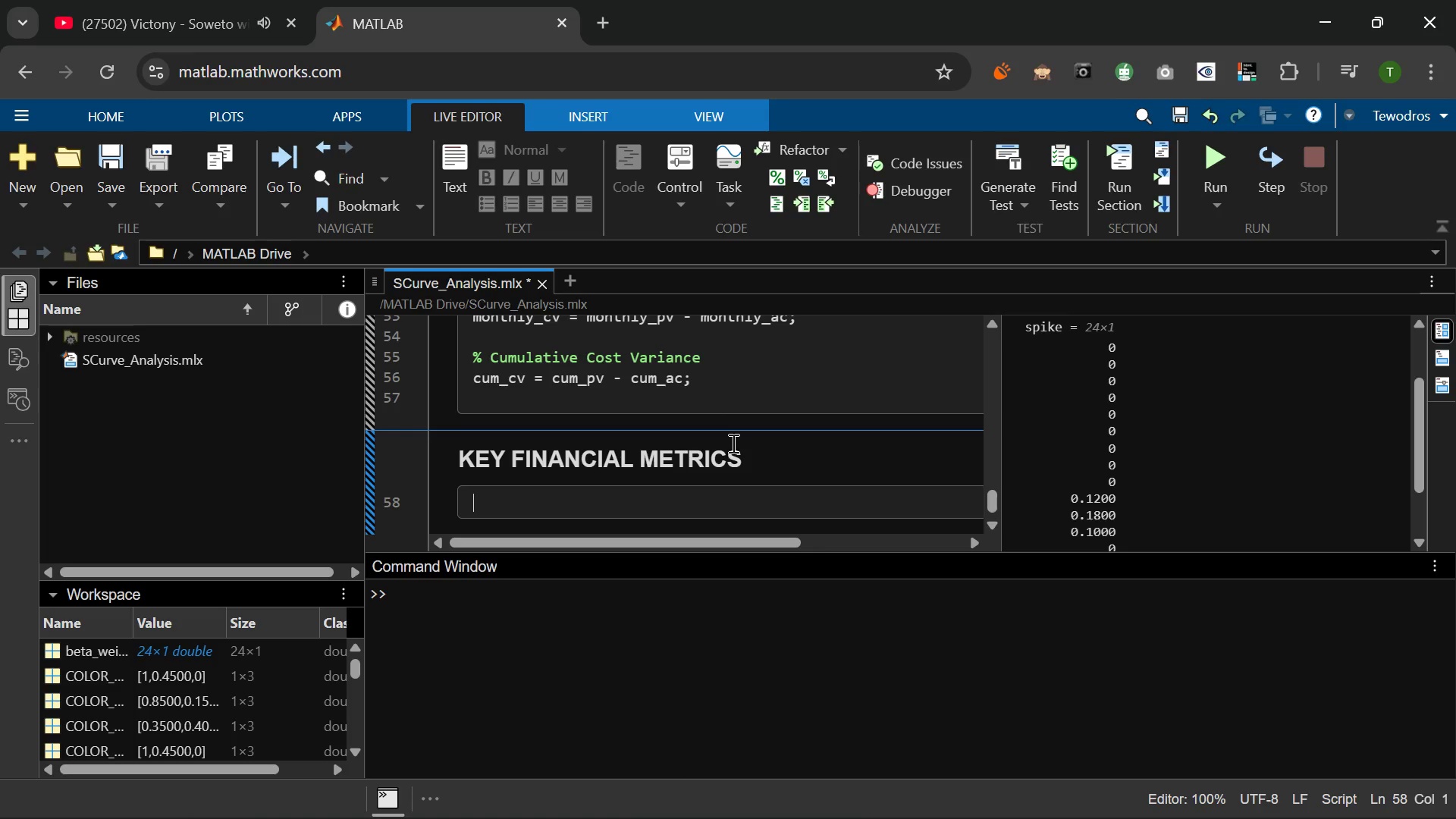 
wait(6.97)
 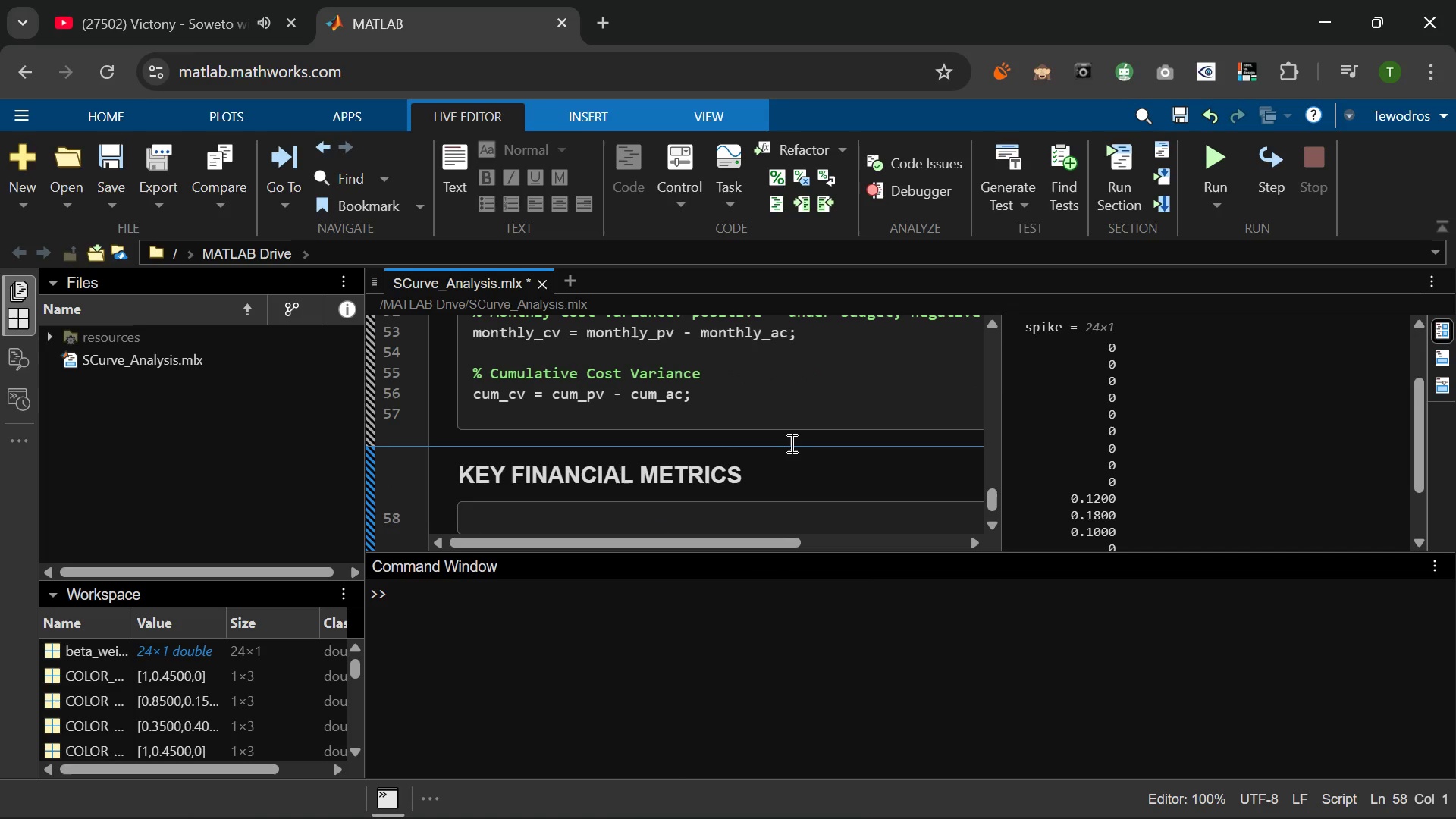 
type(F)
key(Backspace)
type(final_pv    = cum_pv(end)
 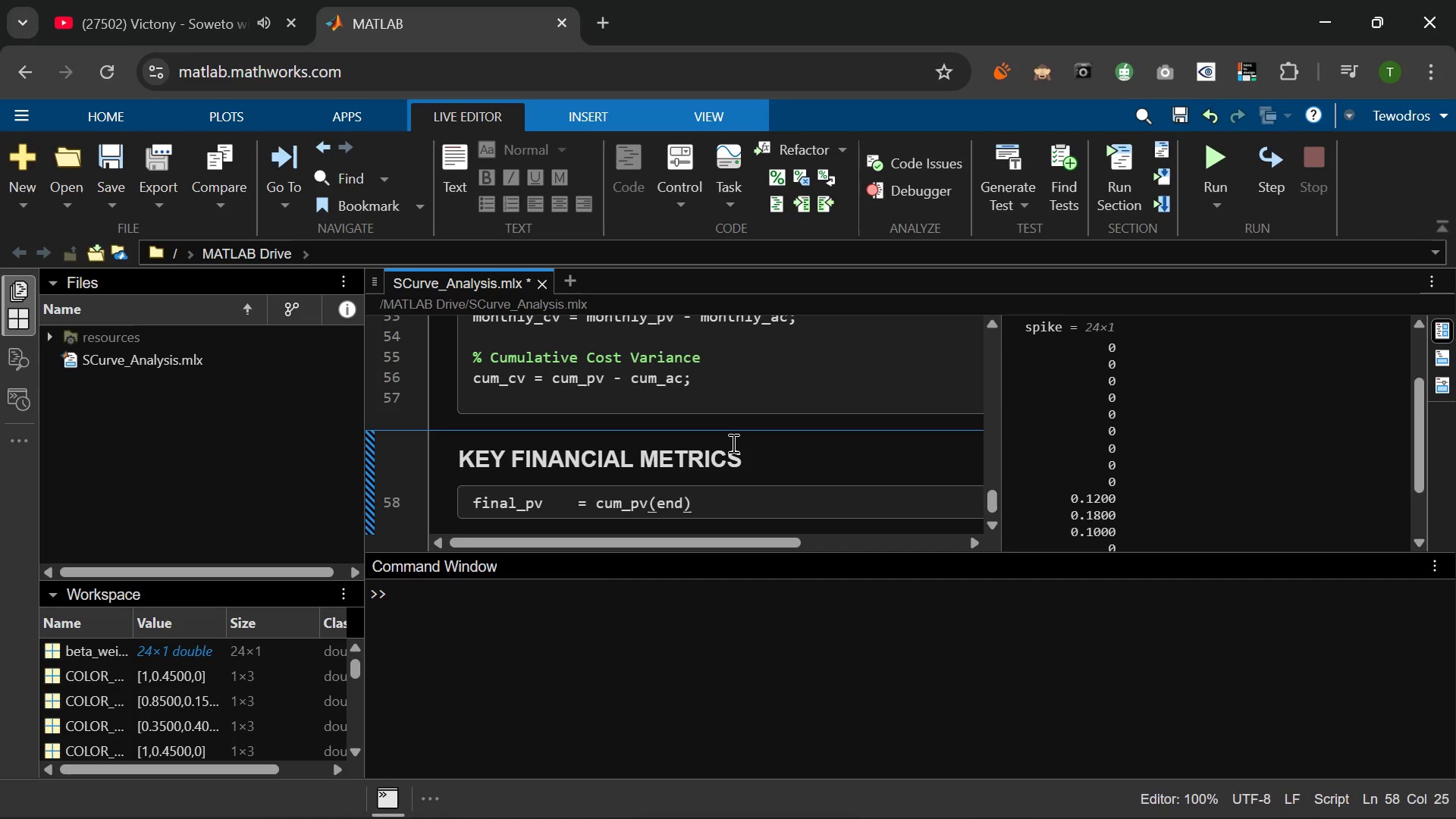 
key(ArrowRight)
 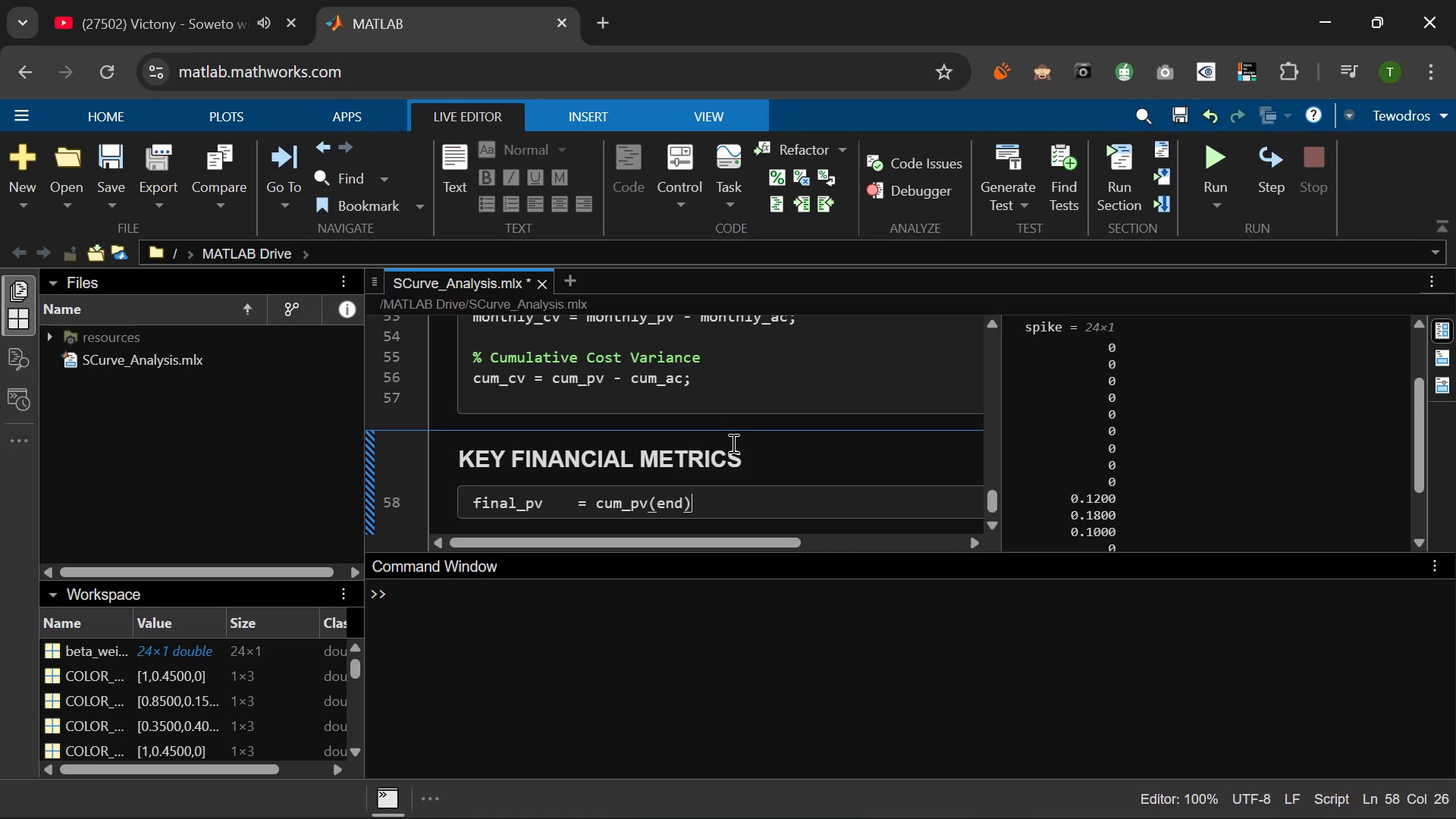 
key(Semicolon)
 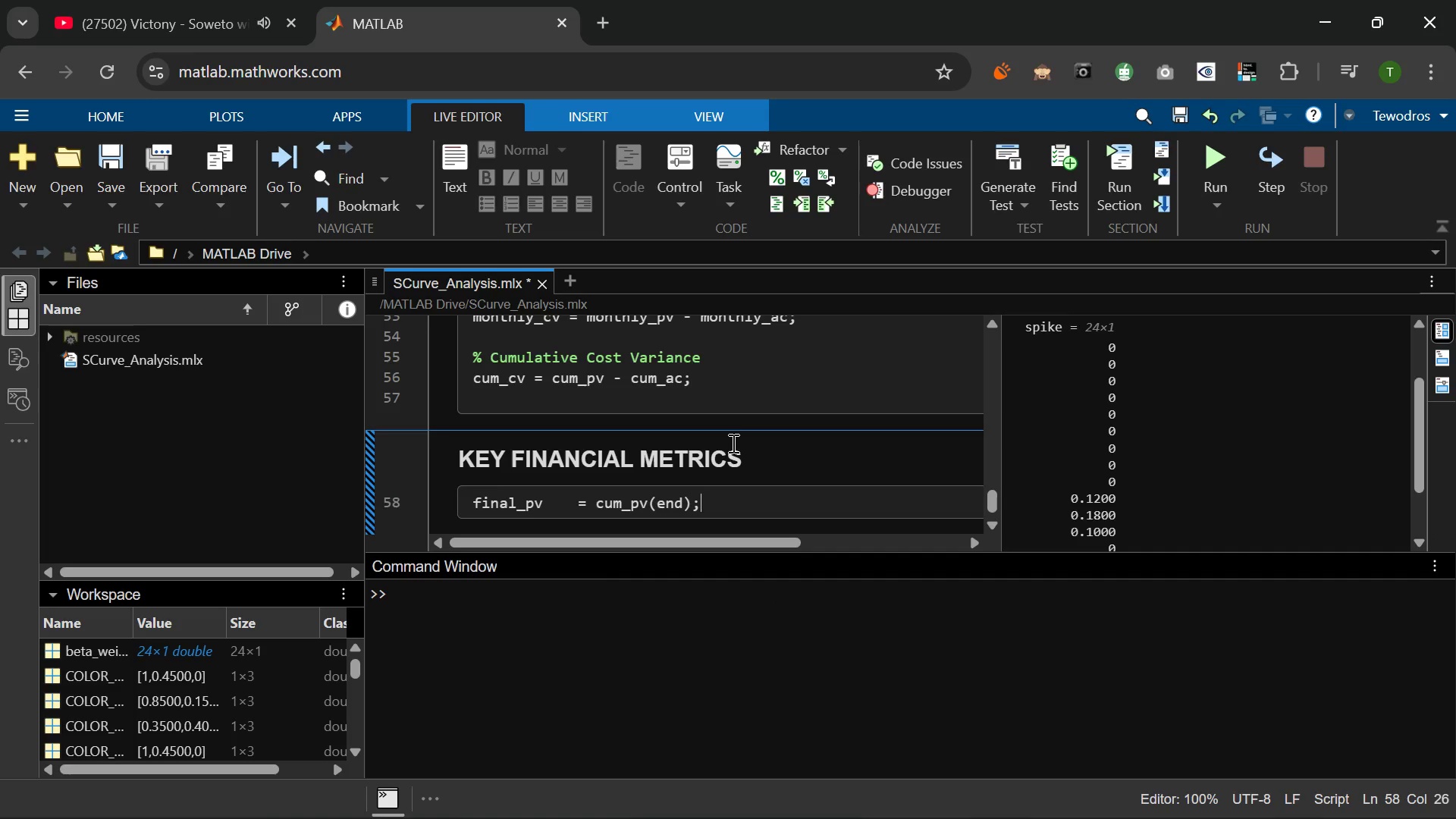 
key(Enter)
 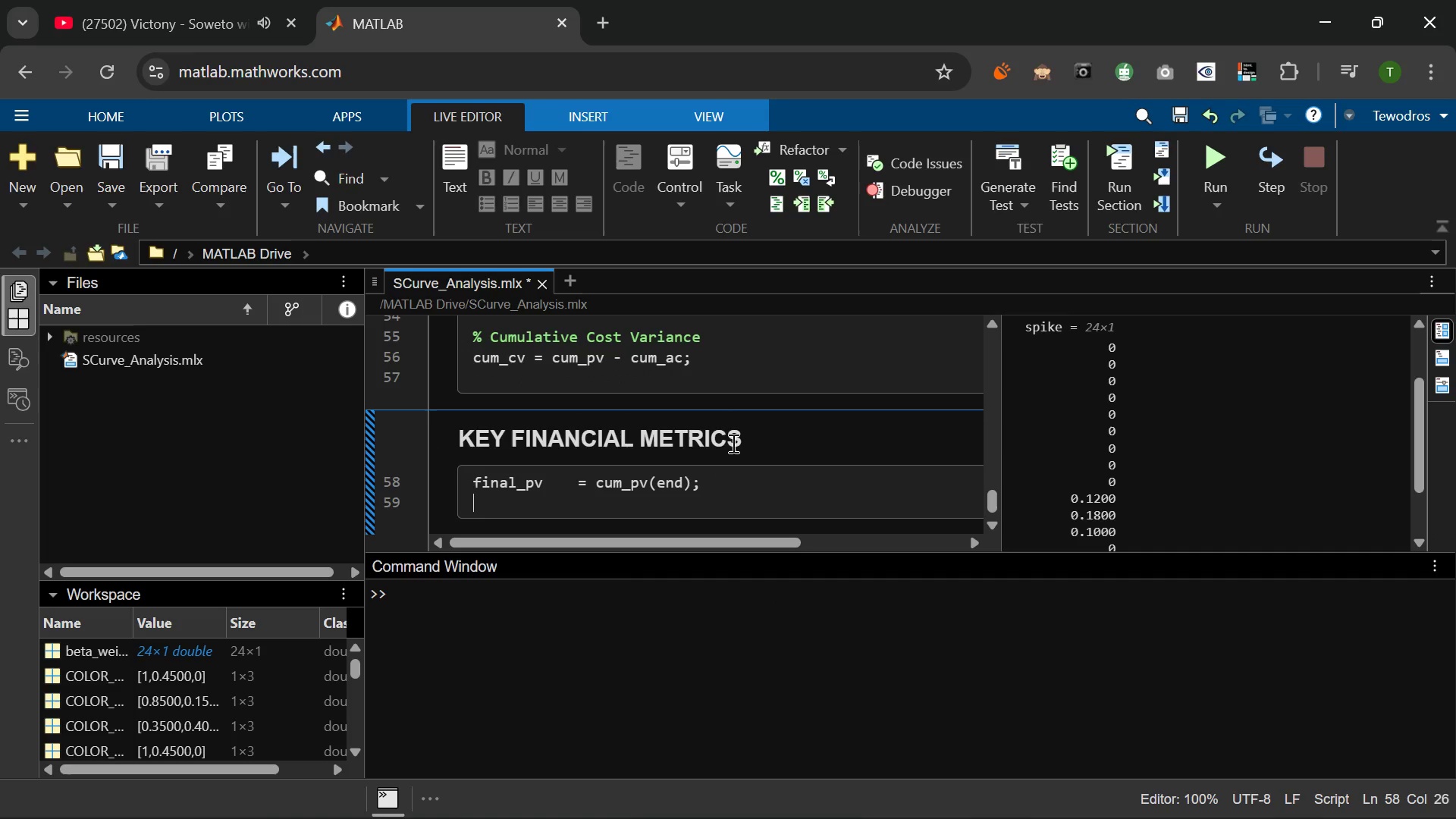 
type(finsa)
key(Backspace)
key(Backspace)
type(al-ac    = cum_ac(end)
 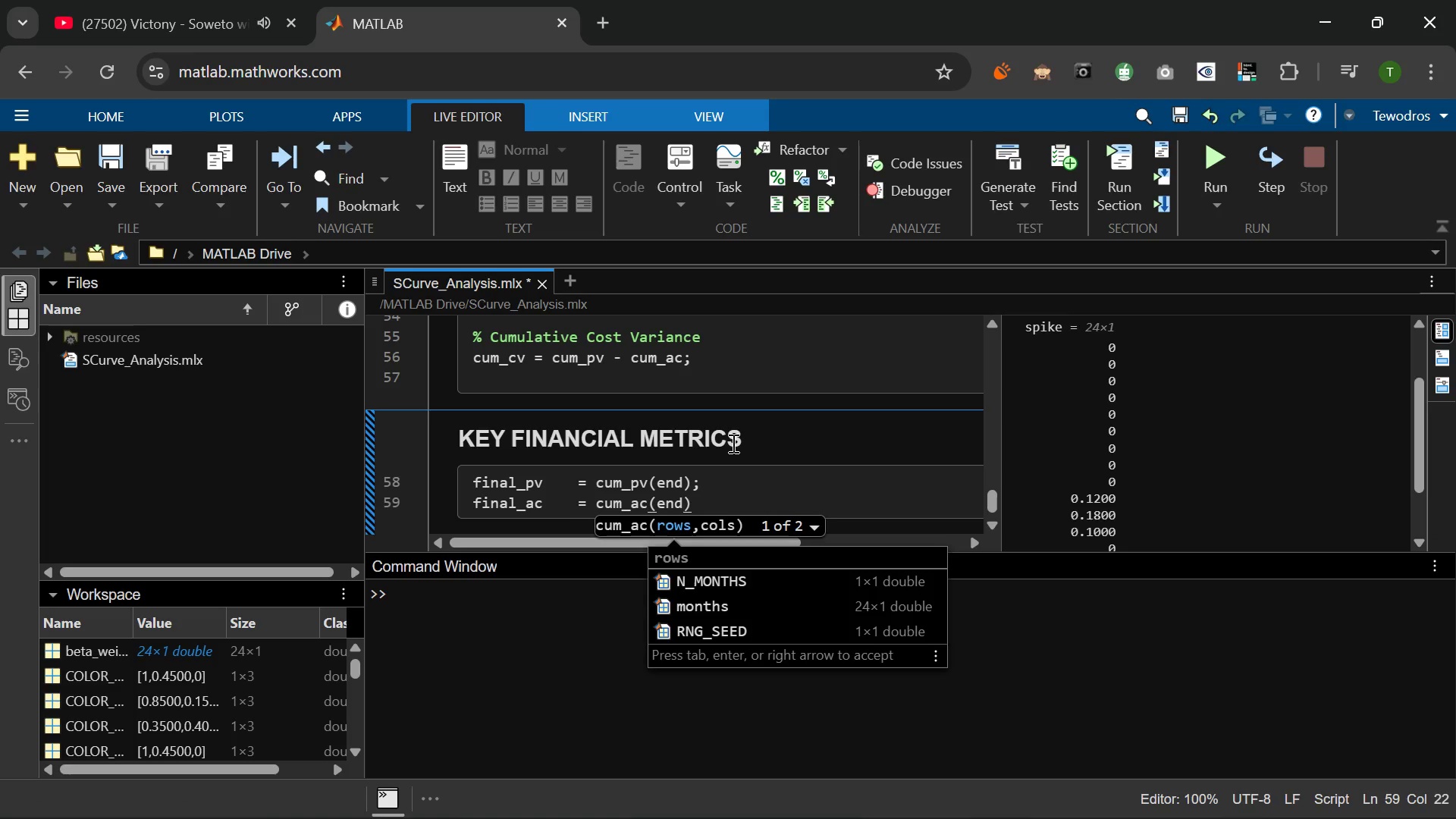 
key(ArrowRight)
 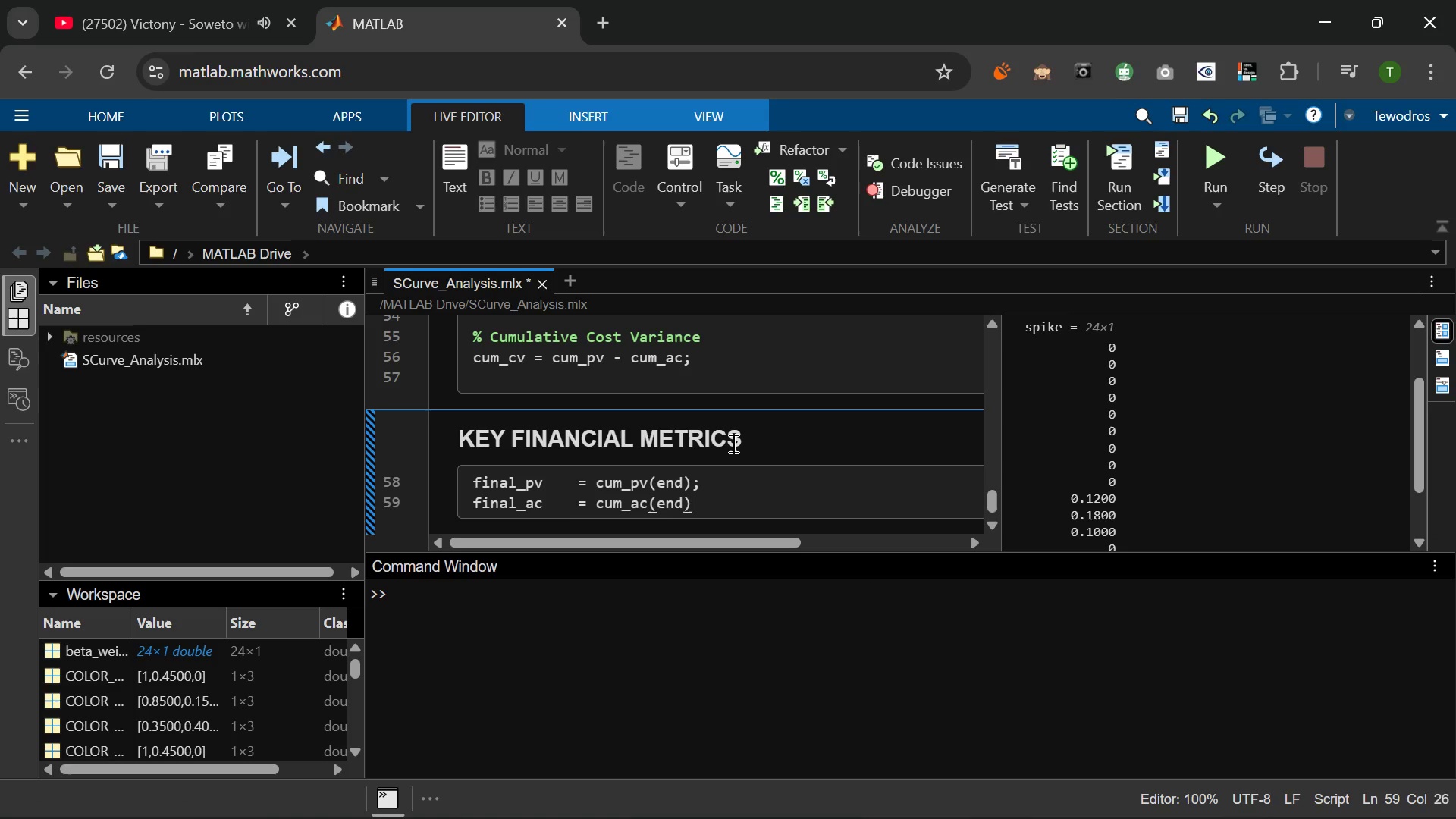 
key(Semicolon)
 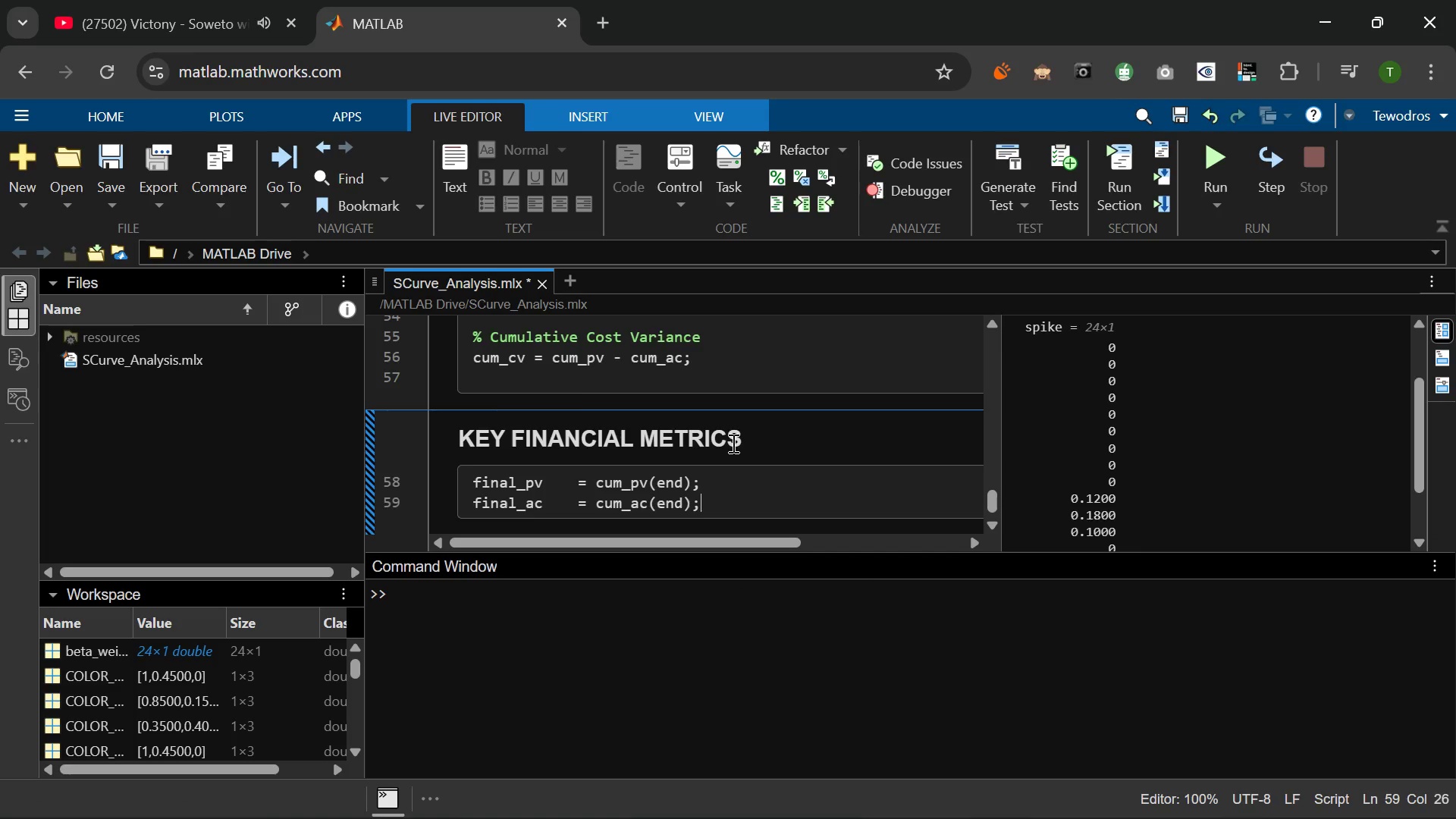 
key(Enter)
 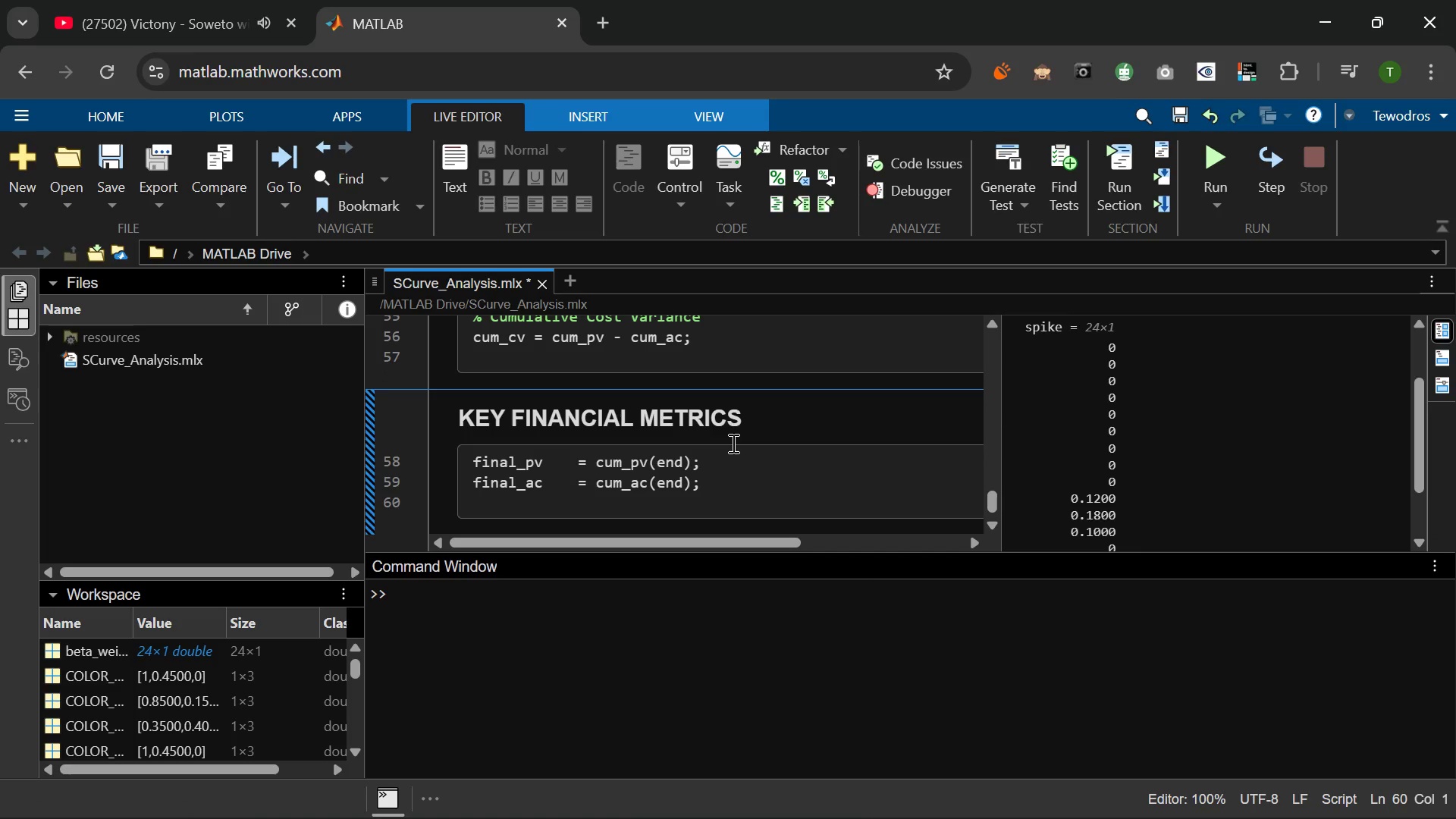 
type(final_cv    = cum_cv(end)
 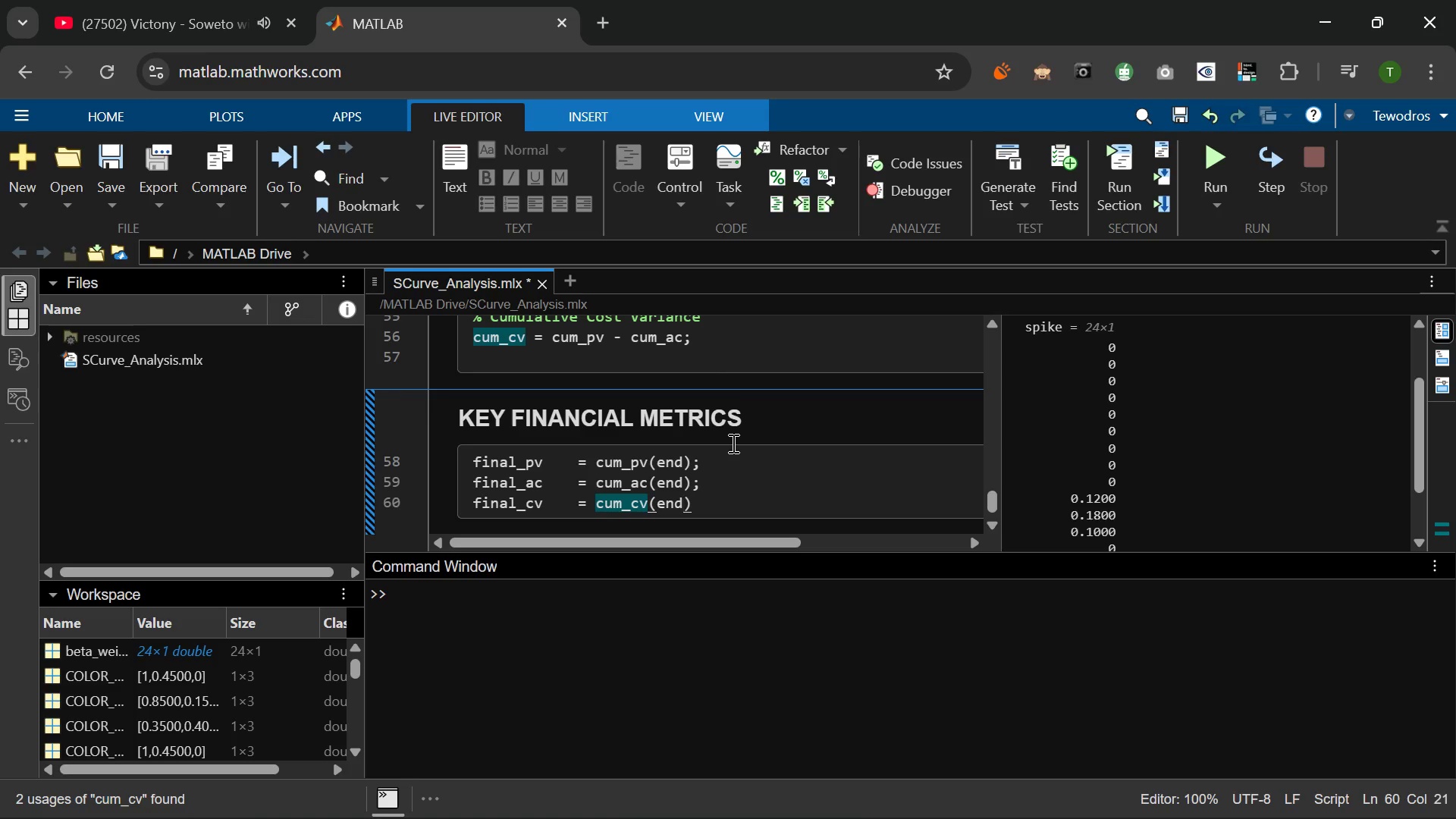 
key(ArrowRight)
 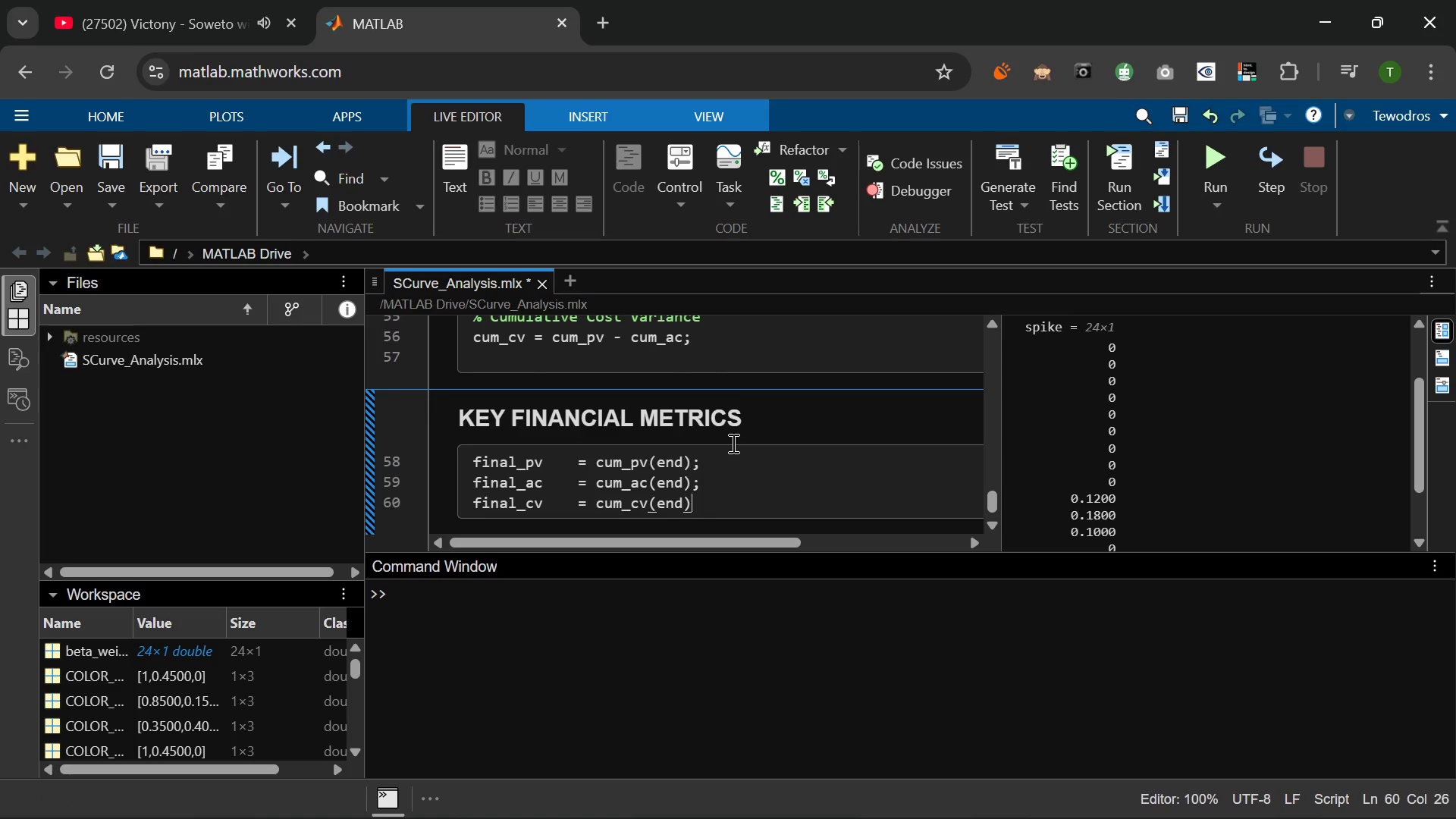 
key(Semicolon)
 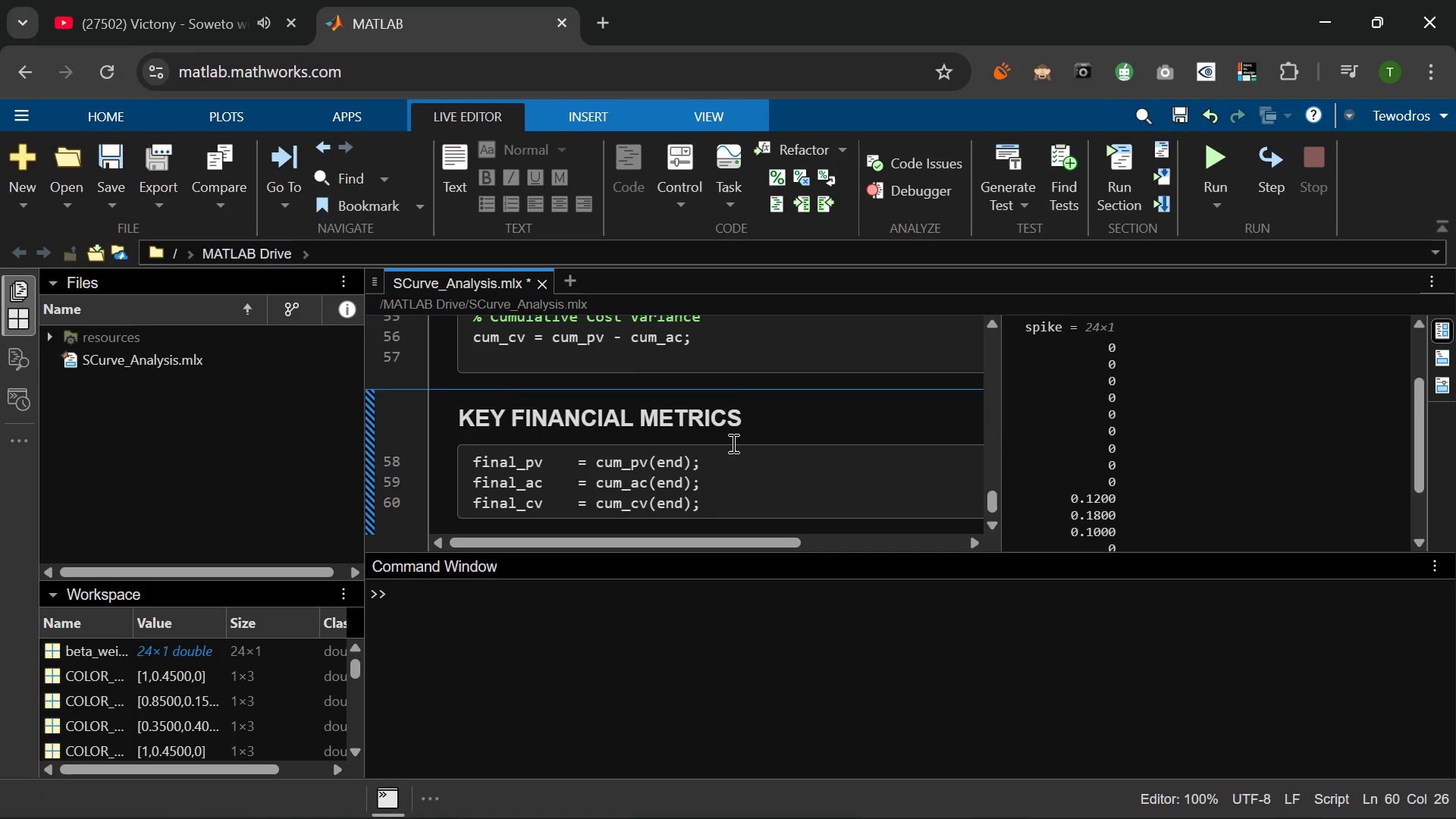 
key(Enter)
 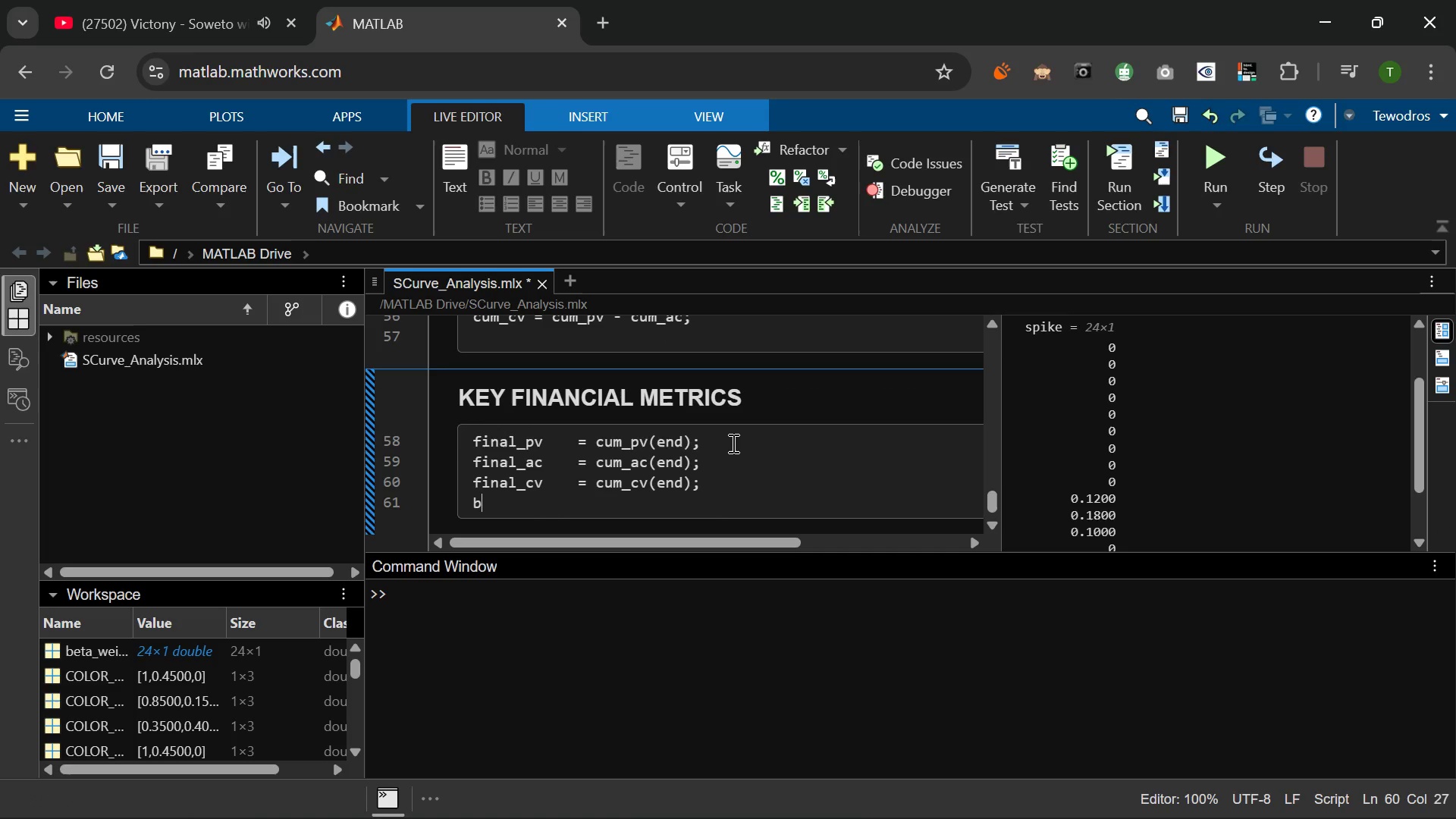 
type(budget_devial)
key(Backspace)
type(tion =)
 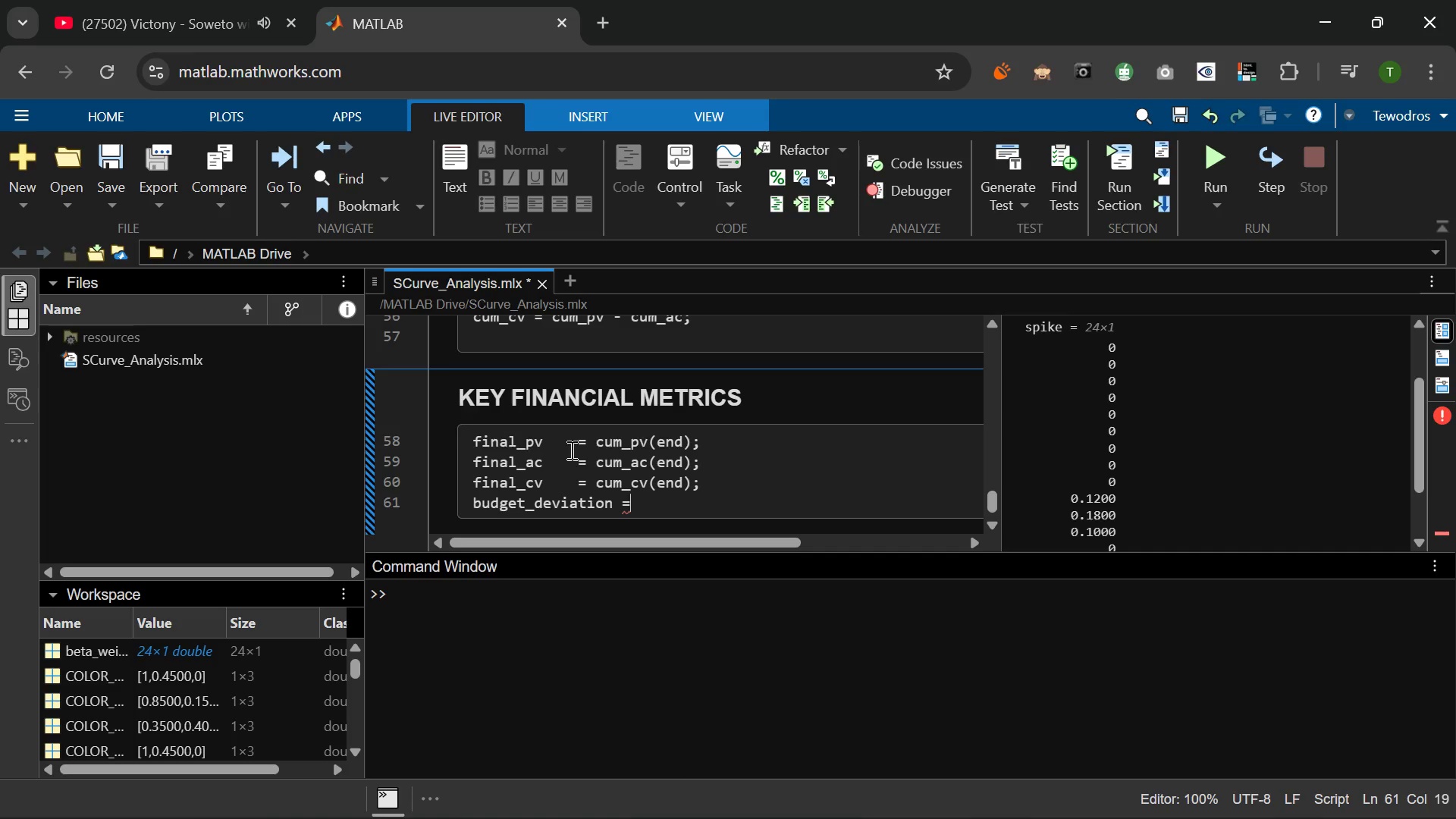 
left_click([570, 447])
 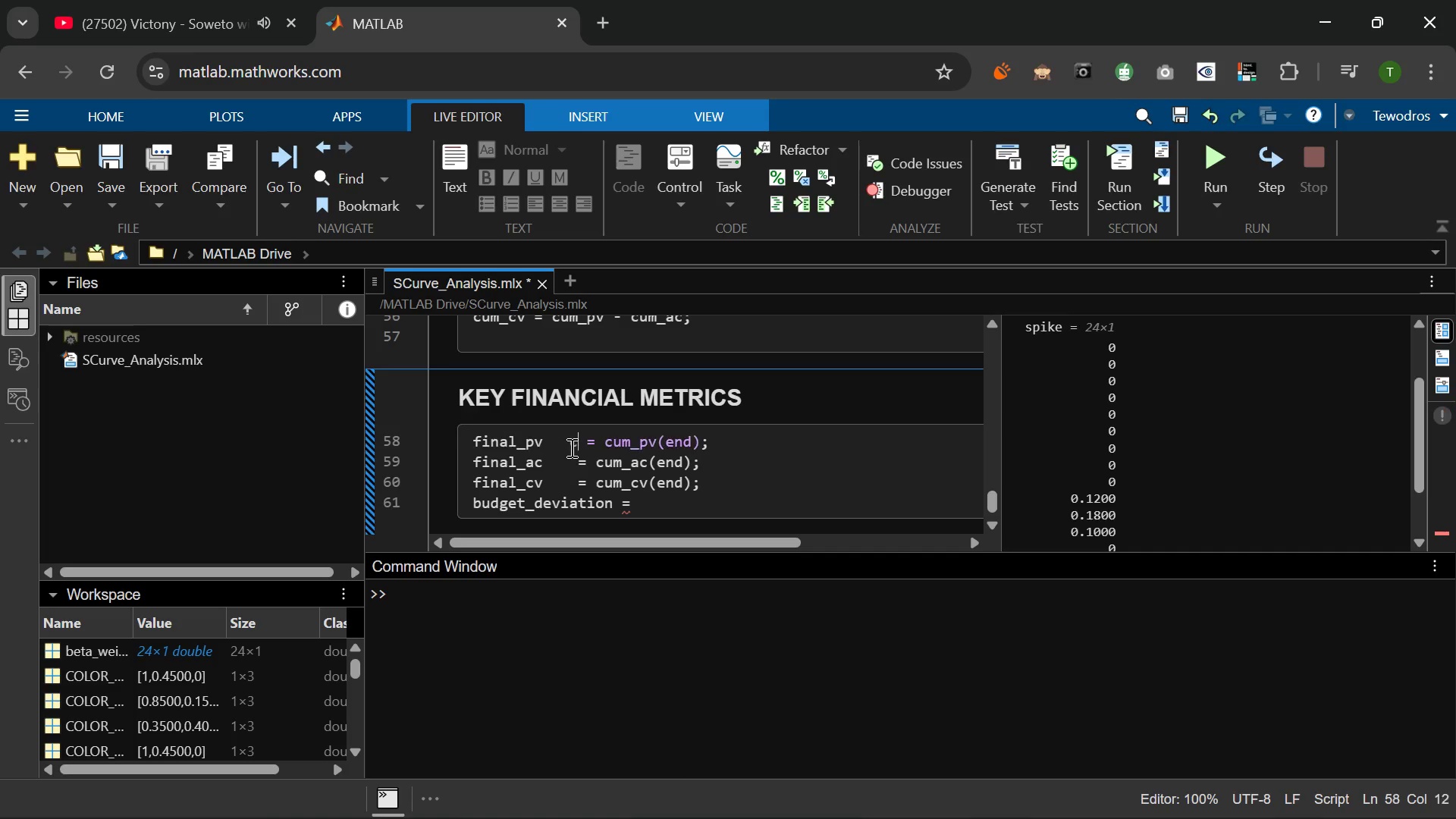 
key(C)
 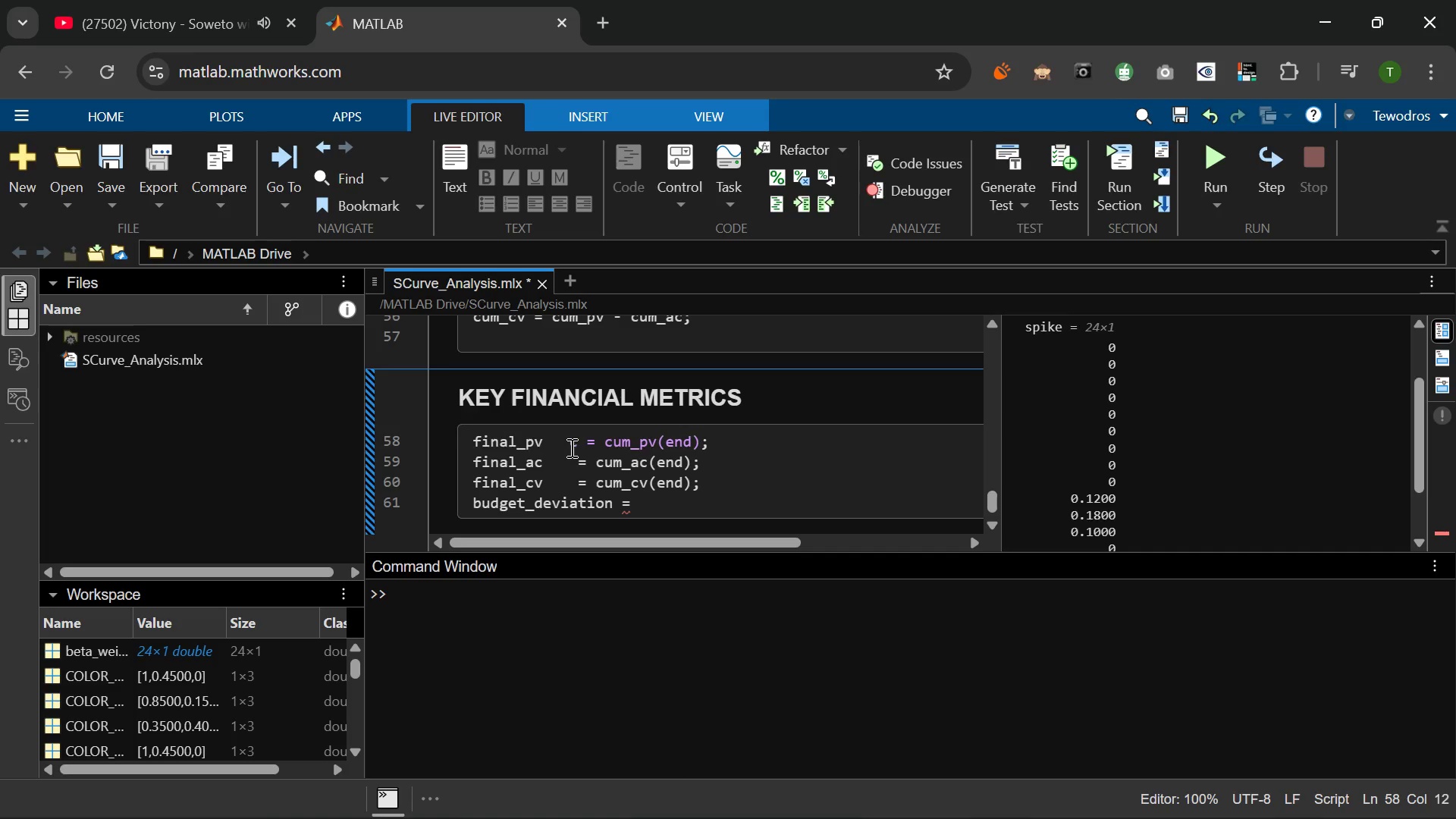 
key(Backspace)
 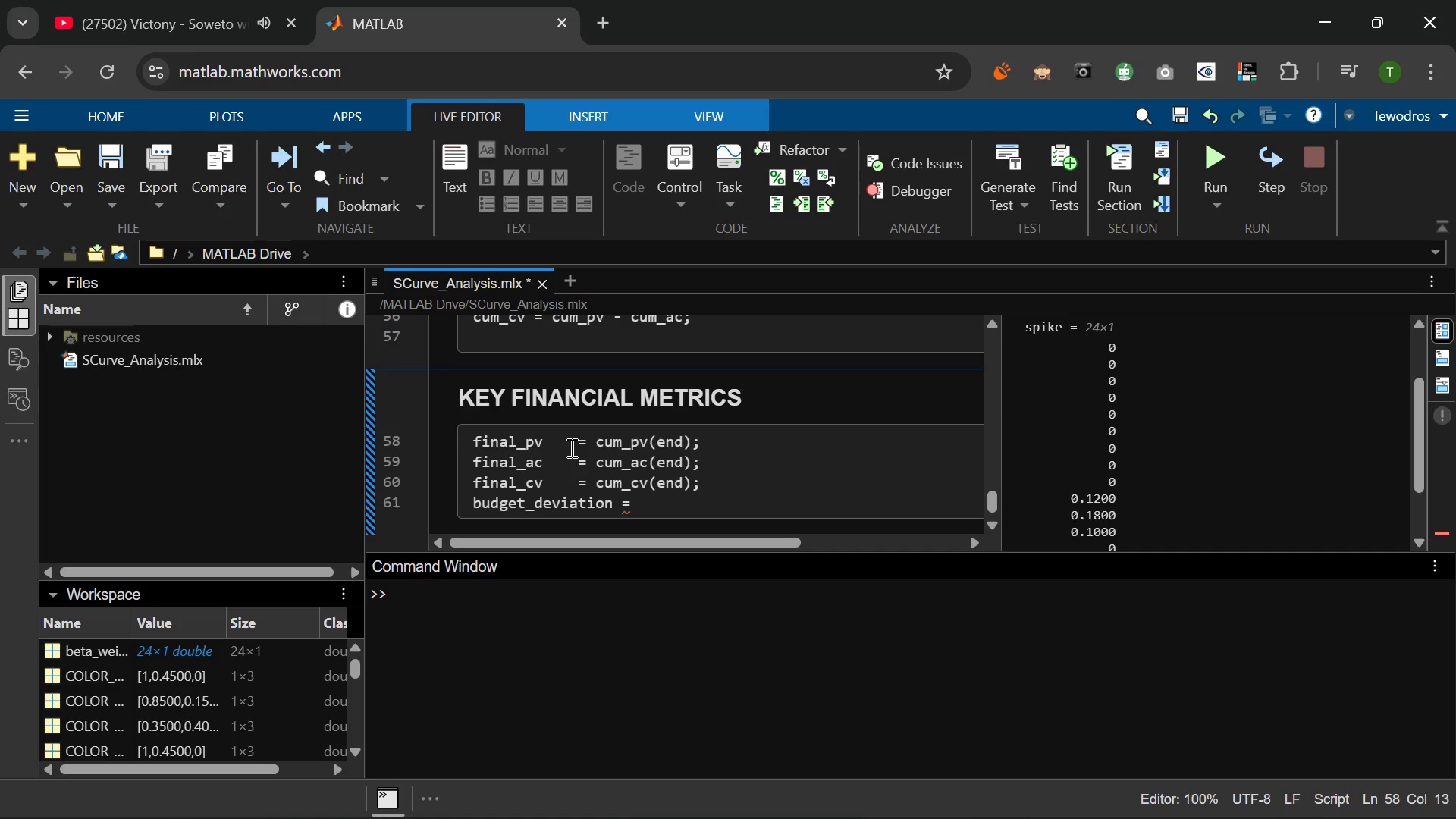 
key(Space)
 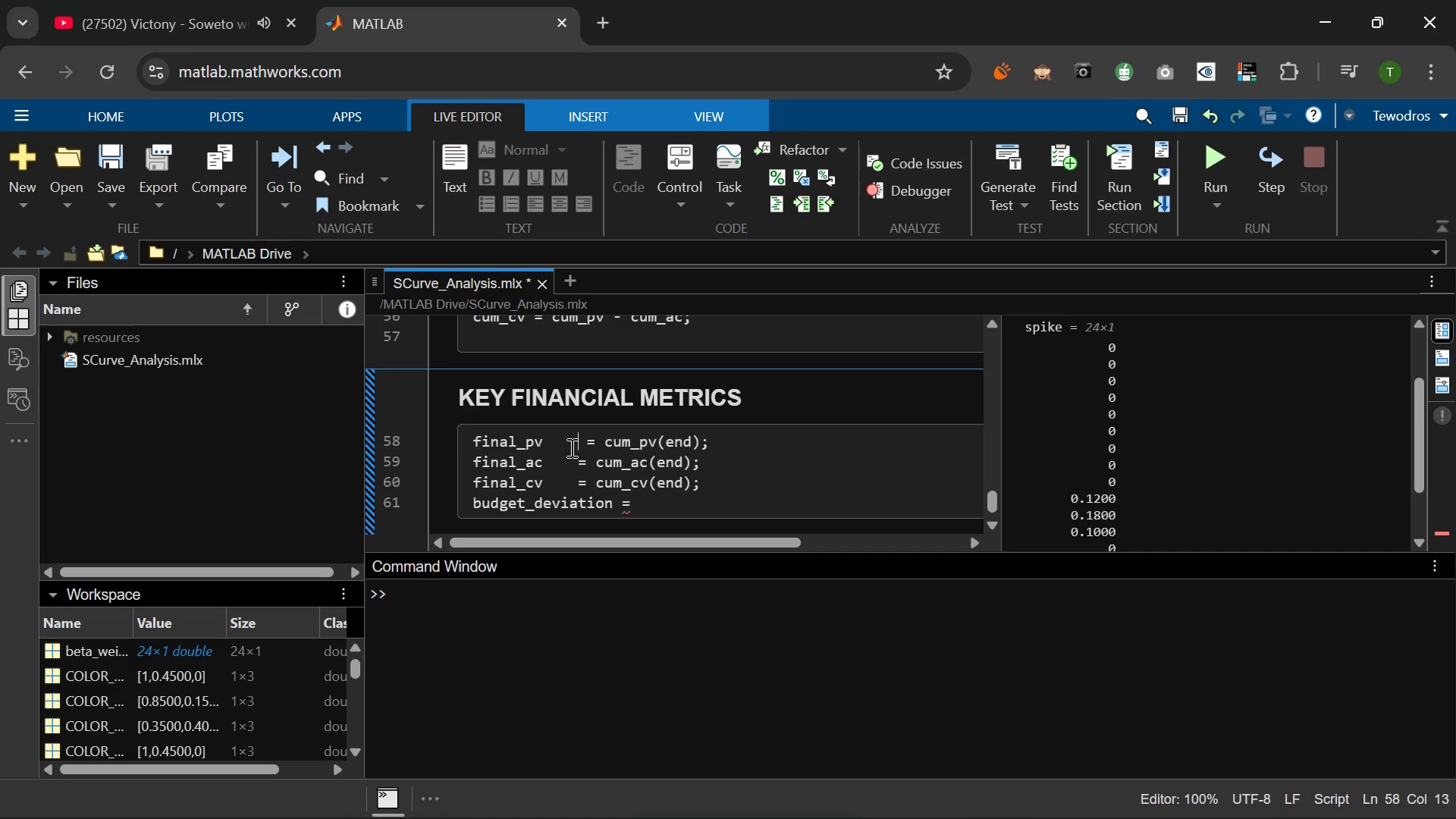 
key(Space)
 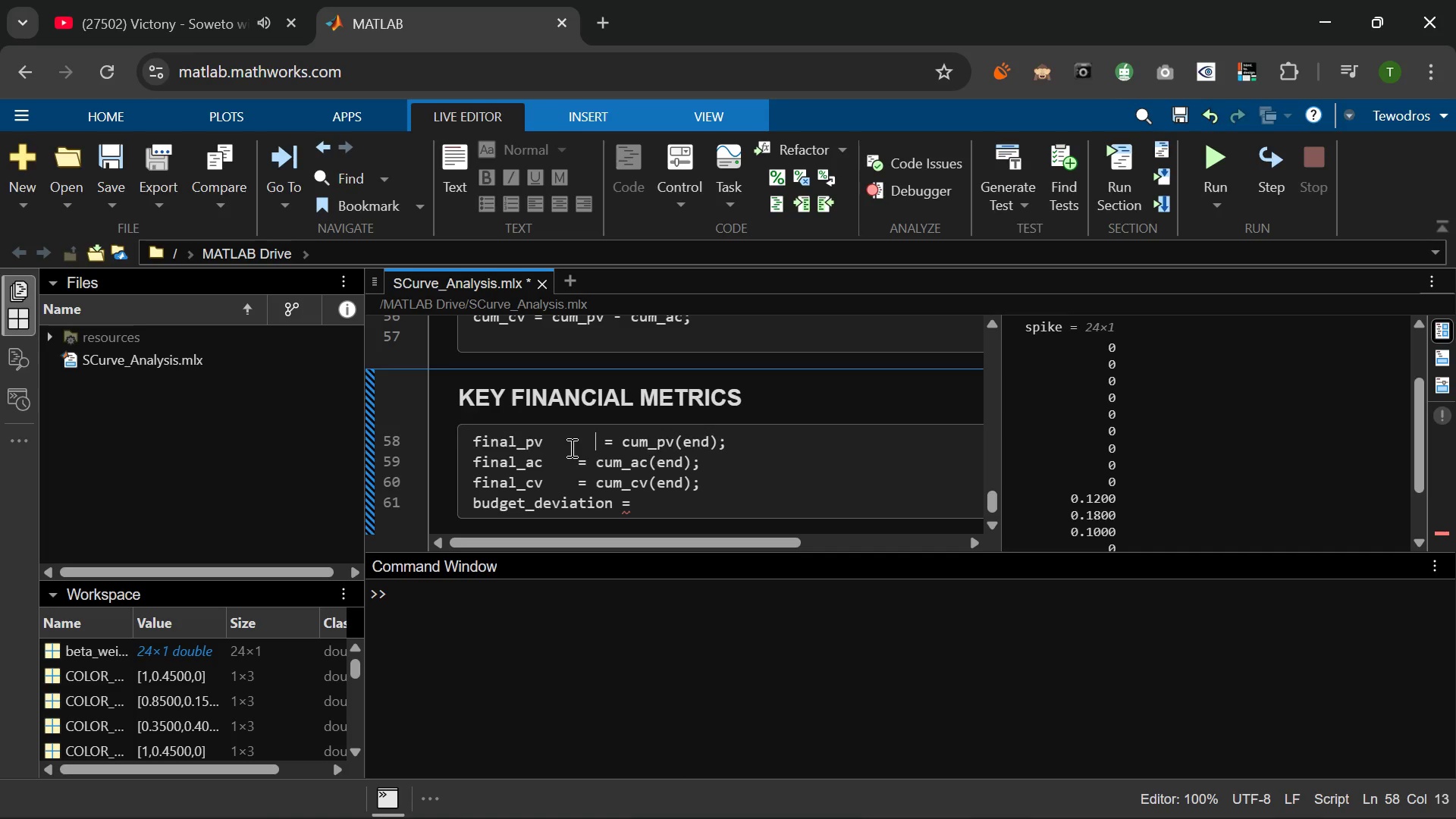 
key(Space)
 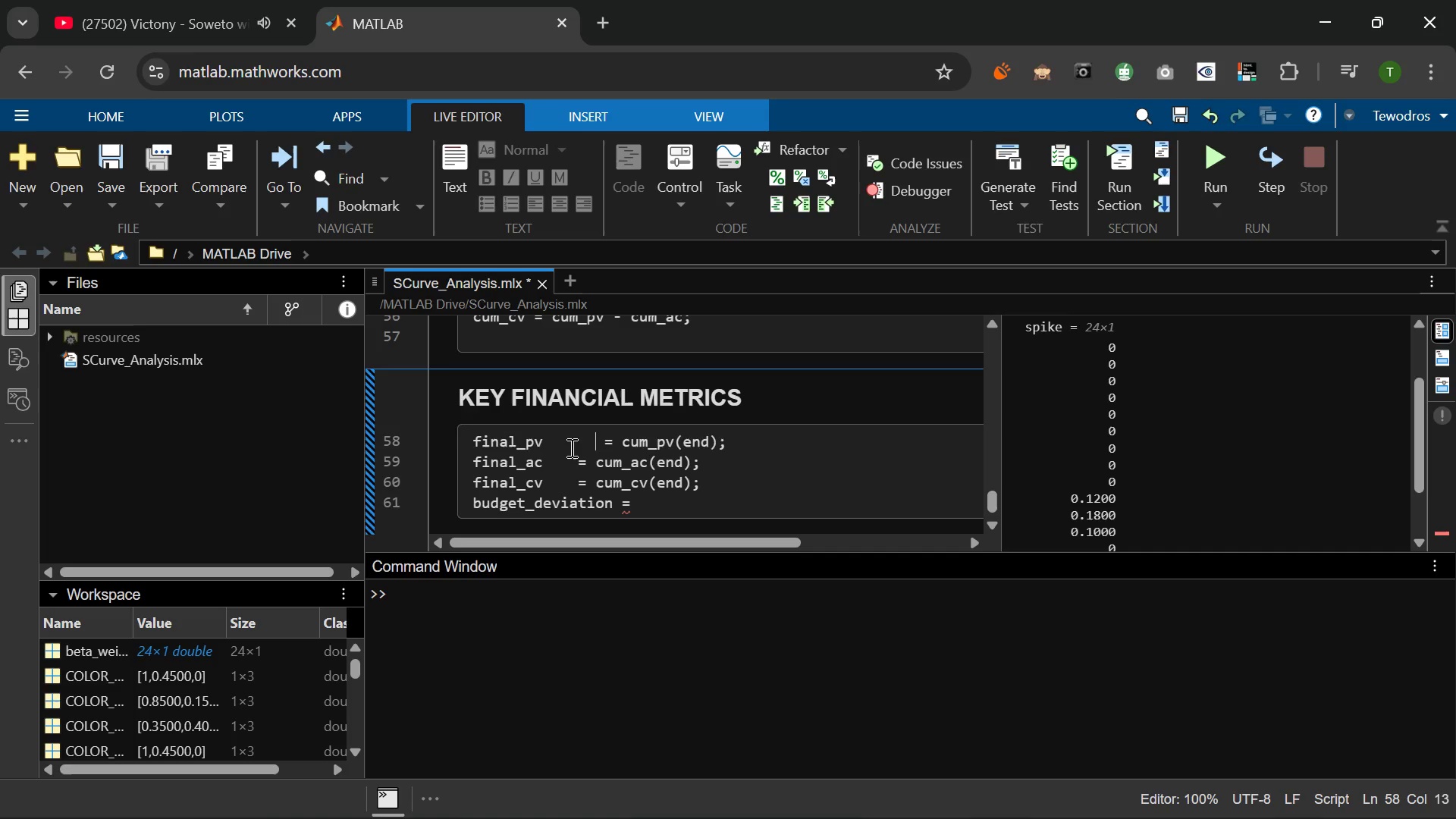 
key(Space)
 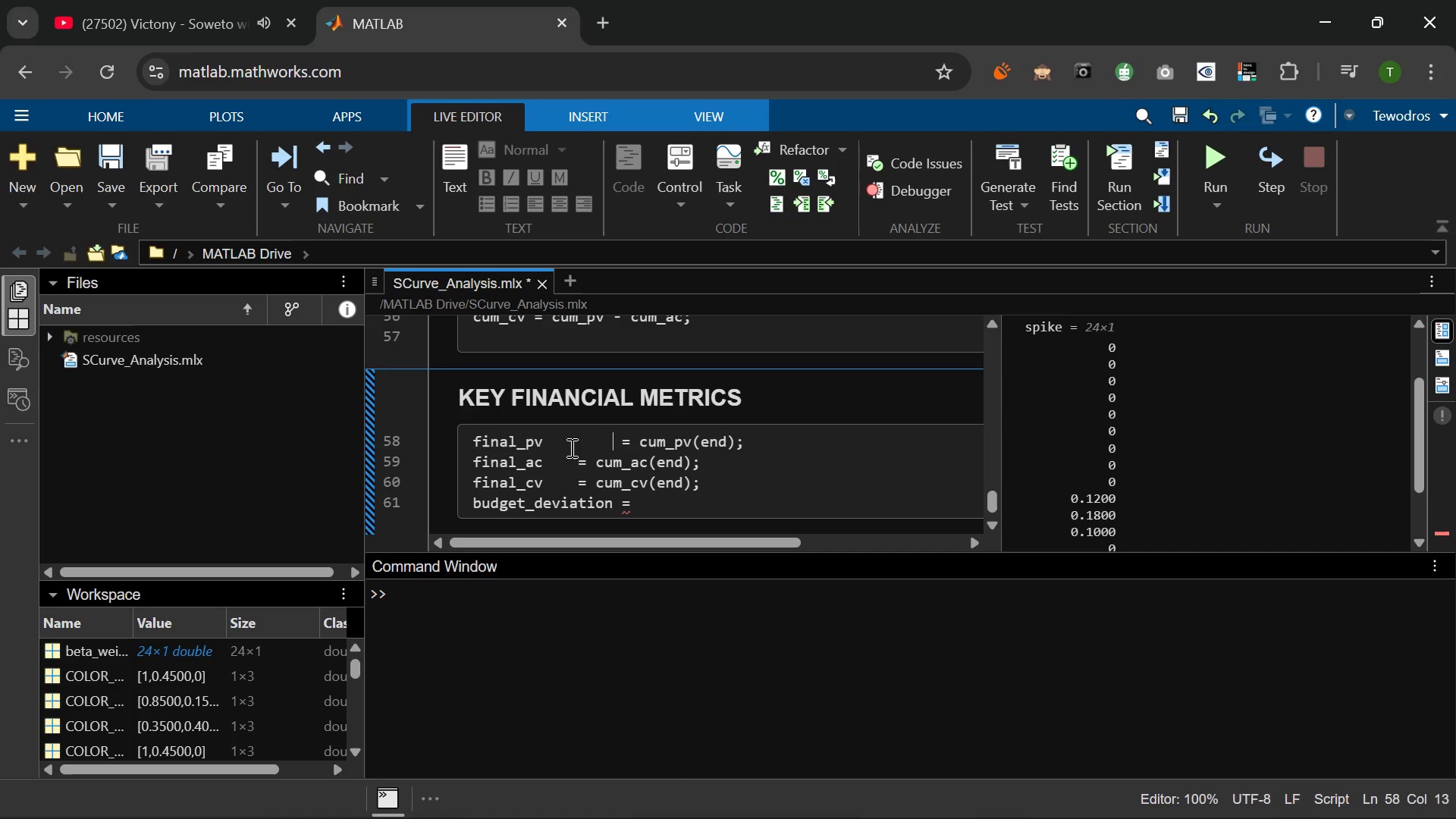 
key(Space)
 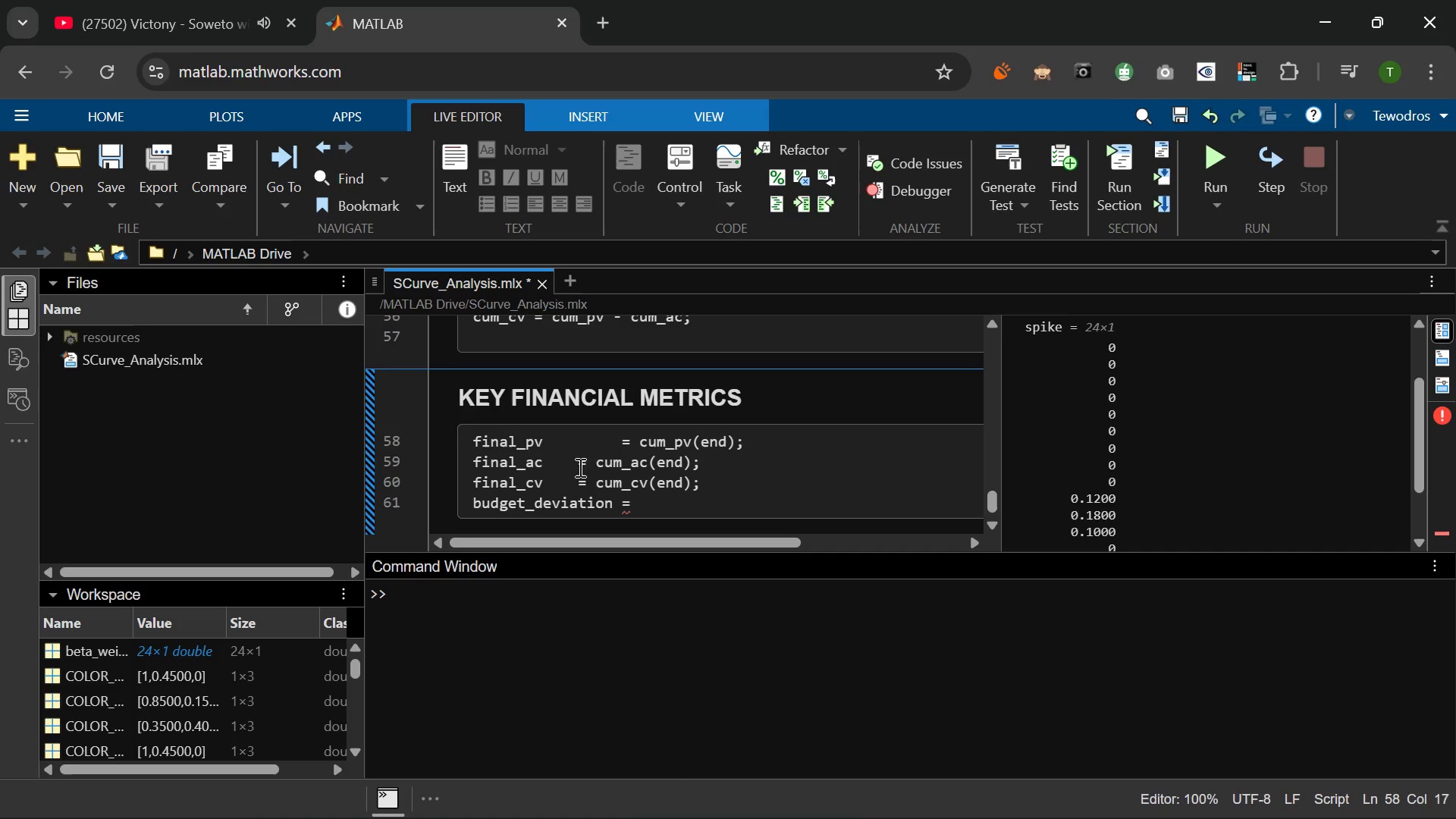 
left_click([572, 460])
 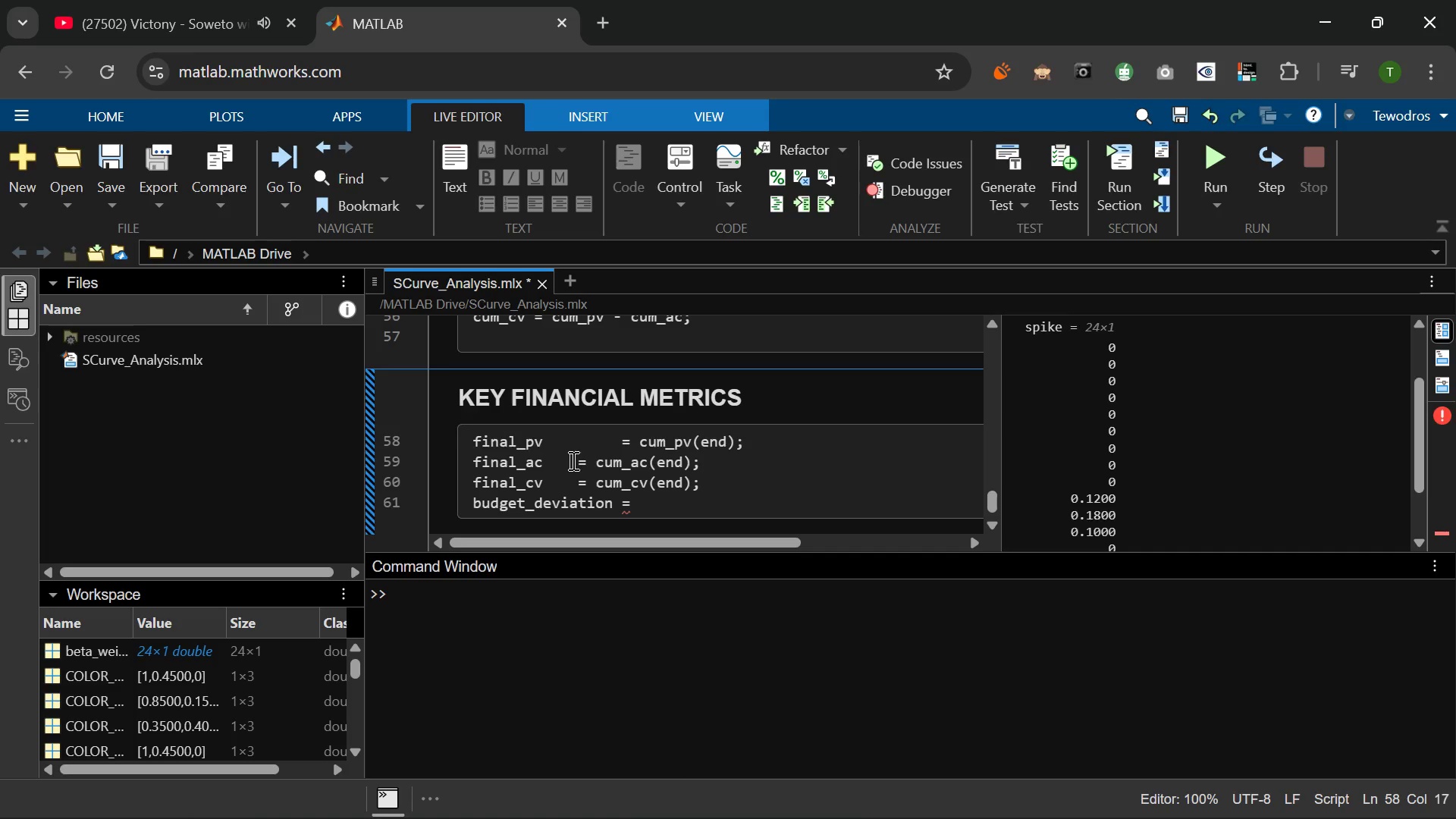 
key(Space)
 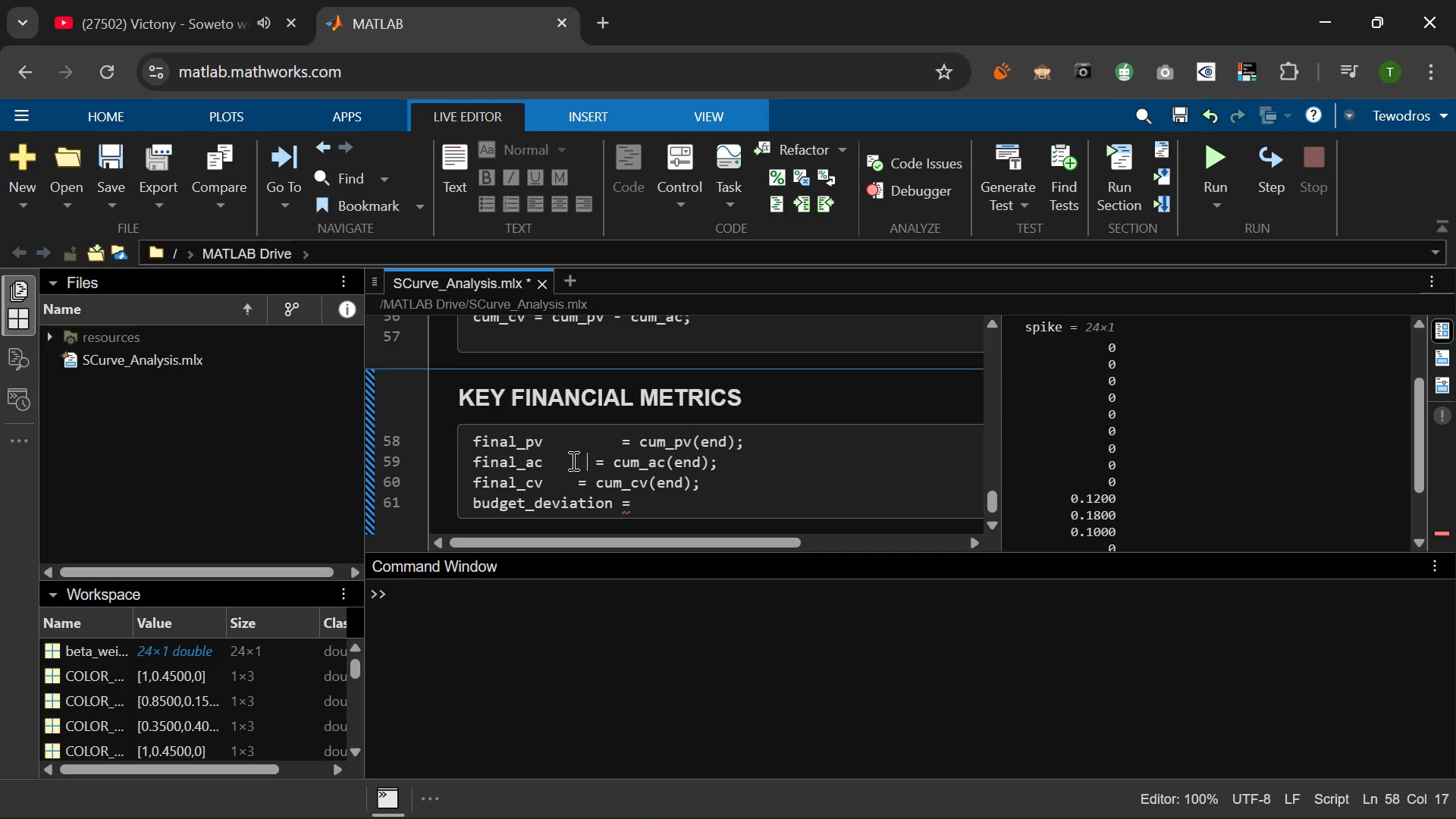 
key(Space)
 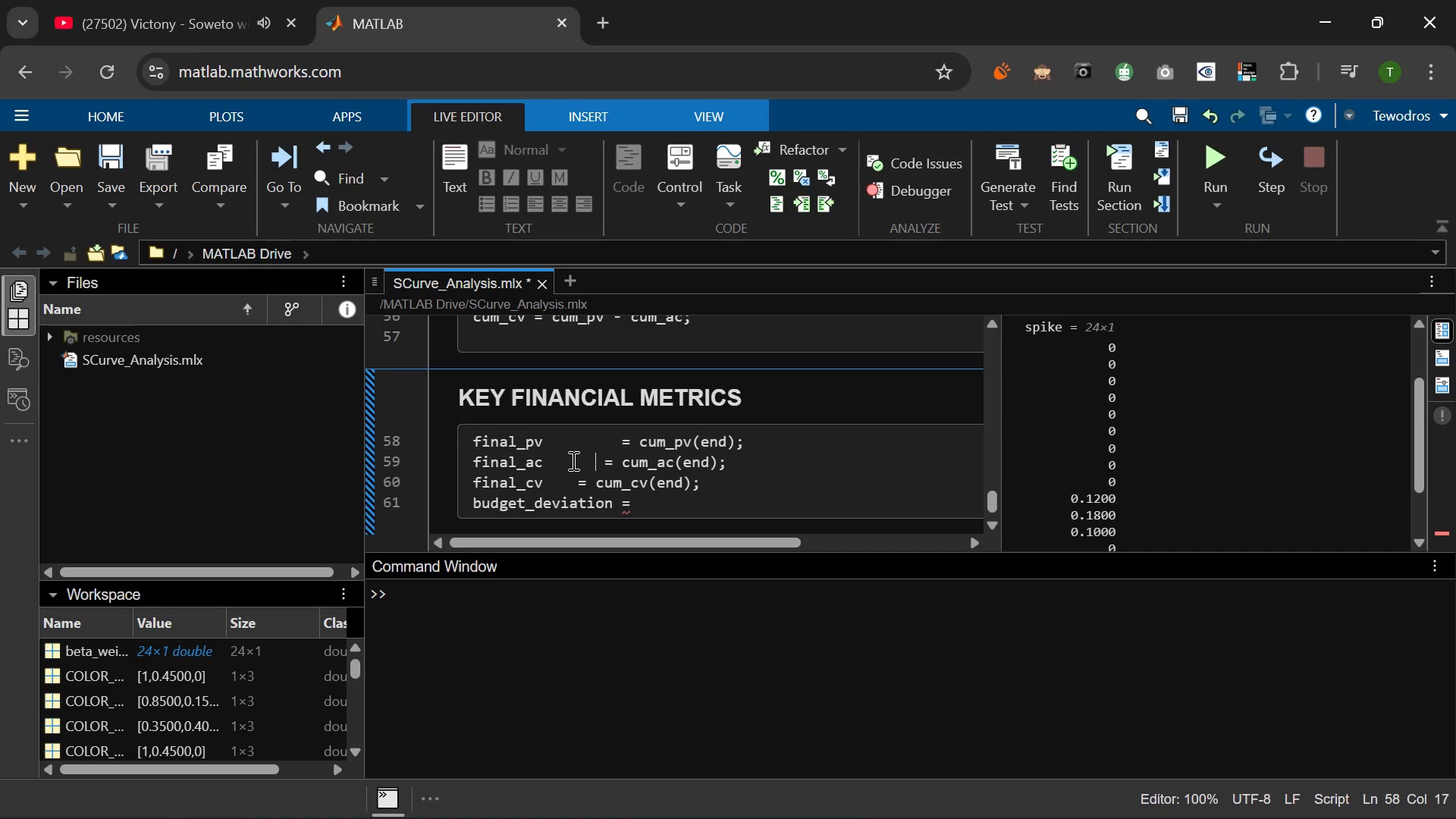 
key(Space)
 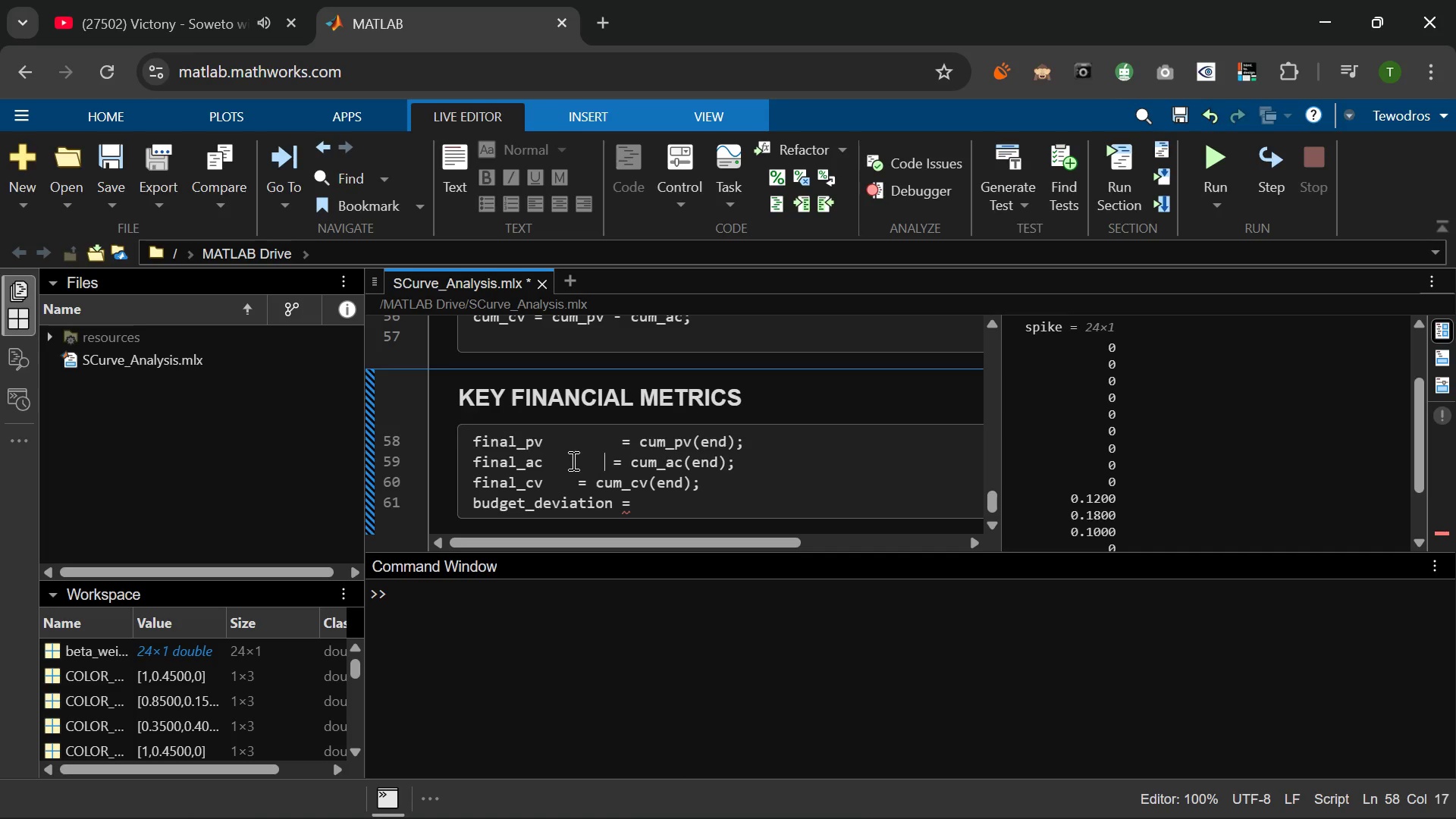 
key(Space)
 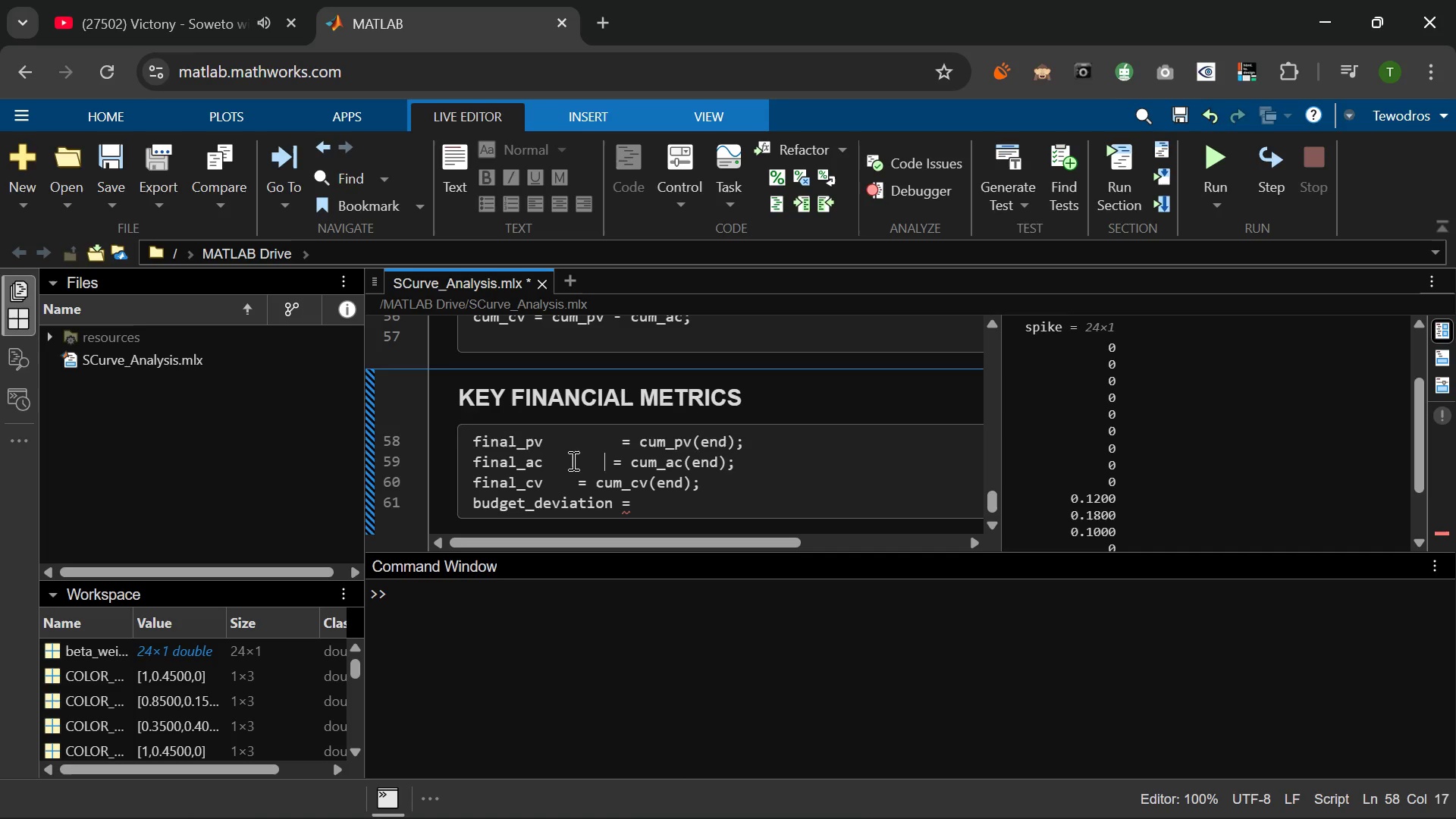 
key(Space)
 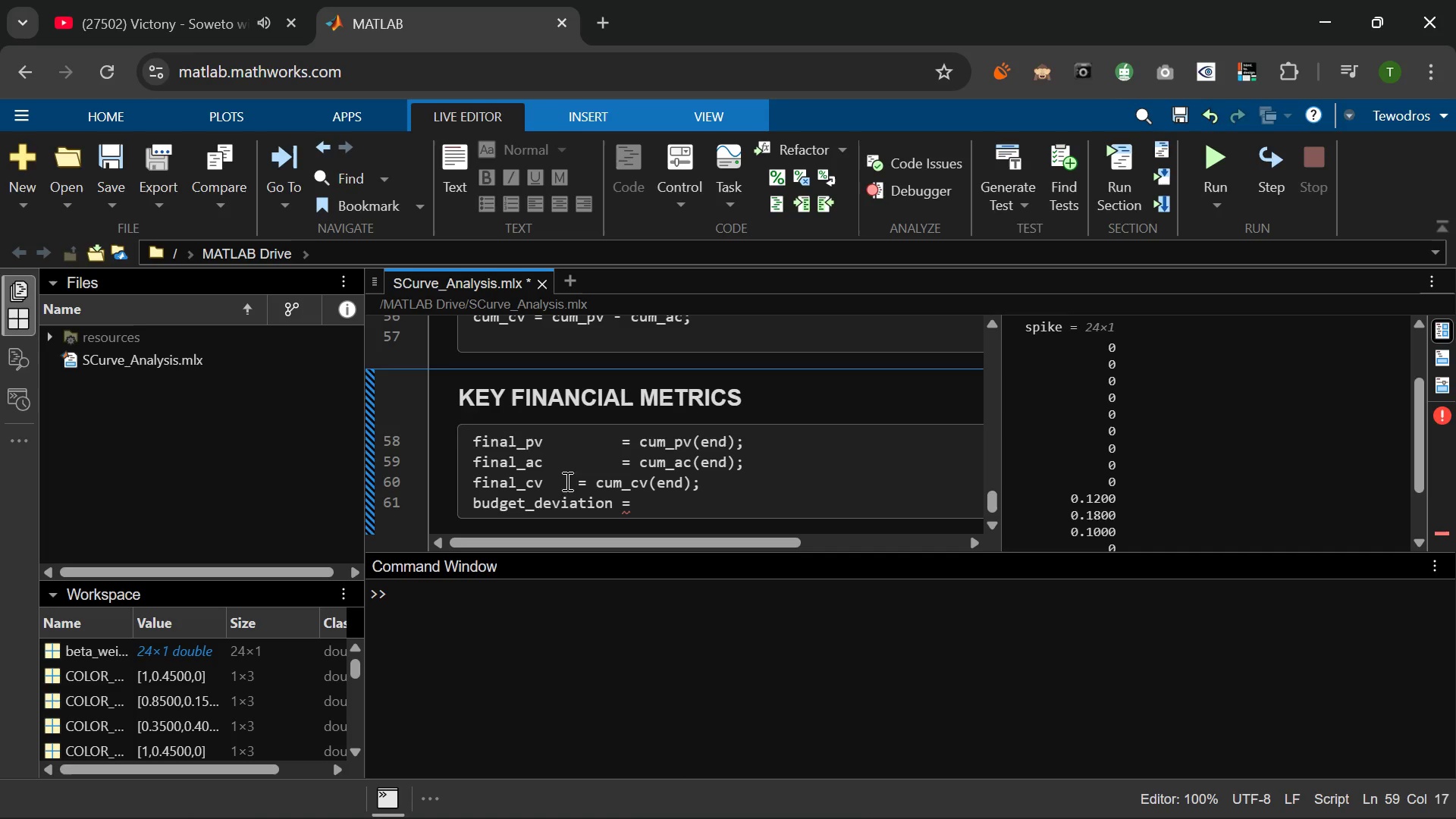 
left_click([566, 482])
 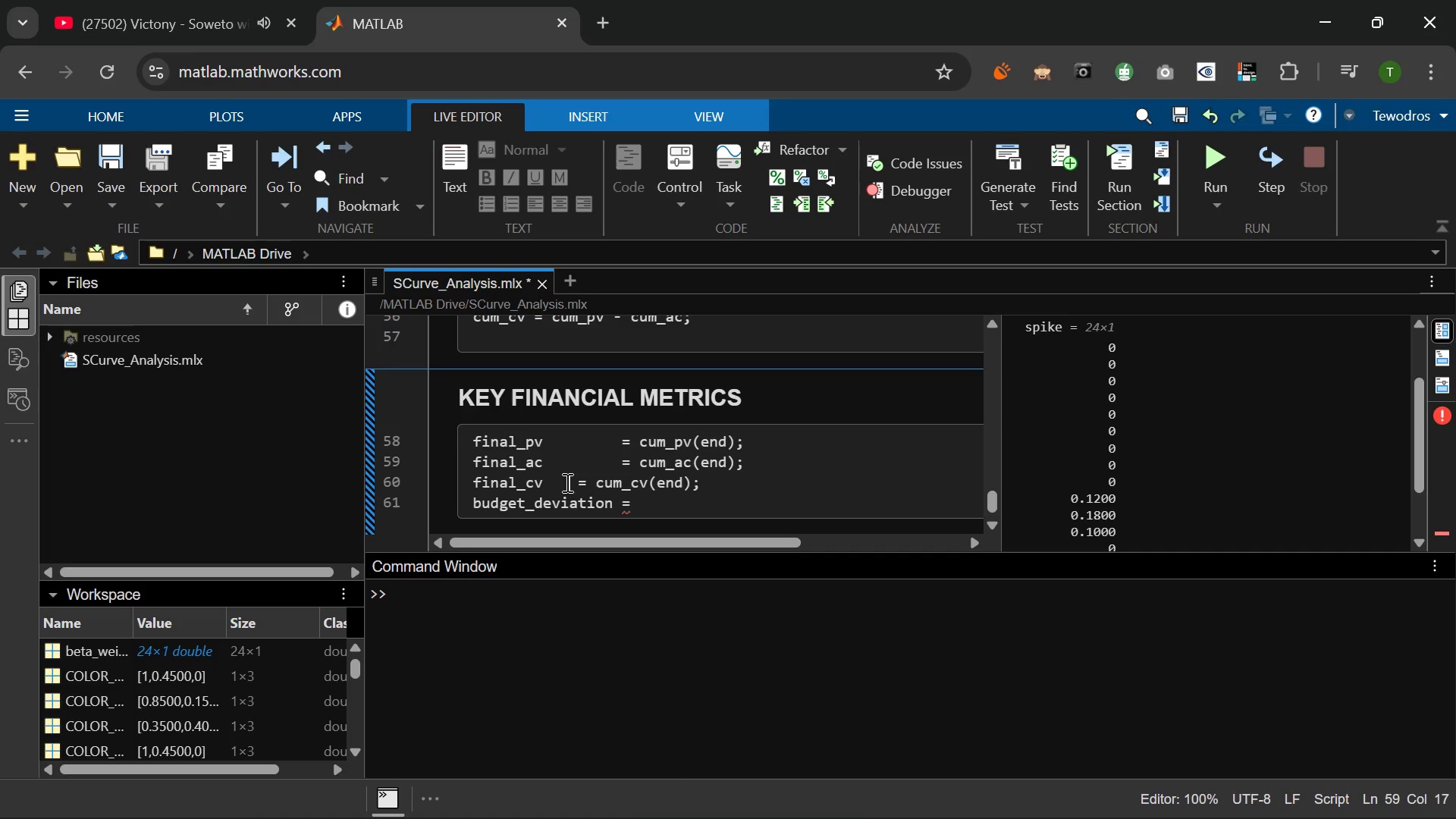 
key(Space)
 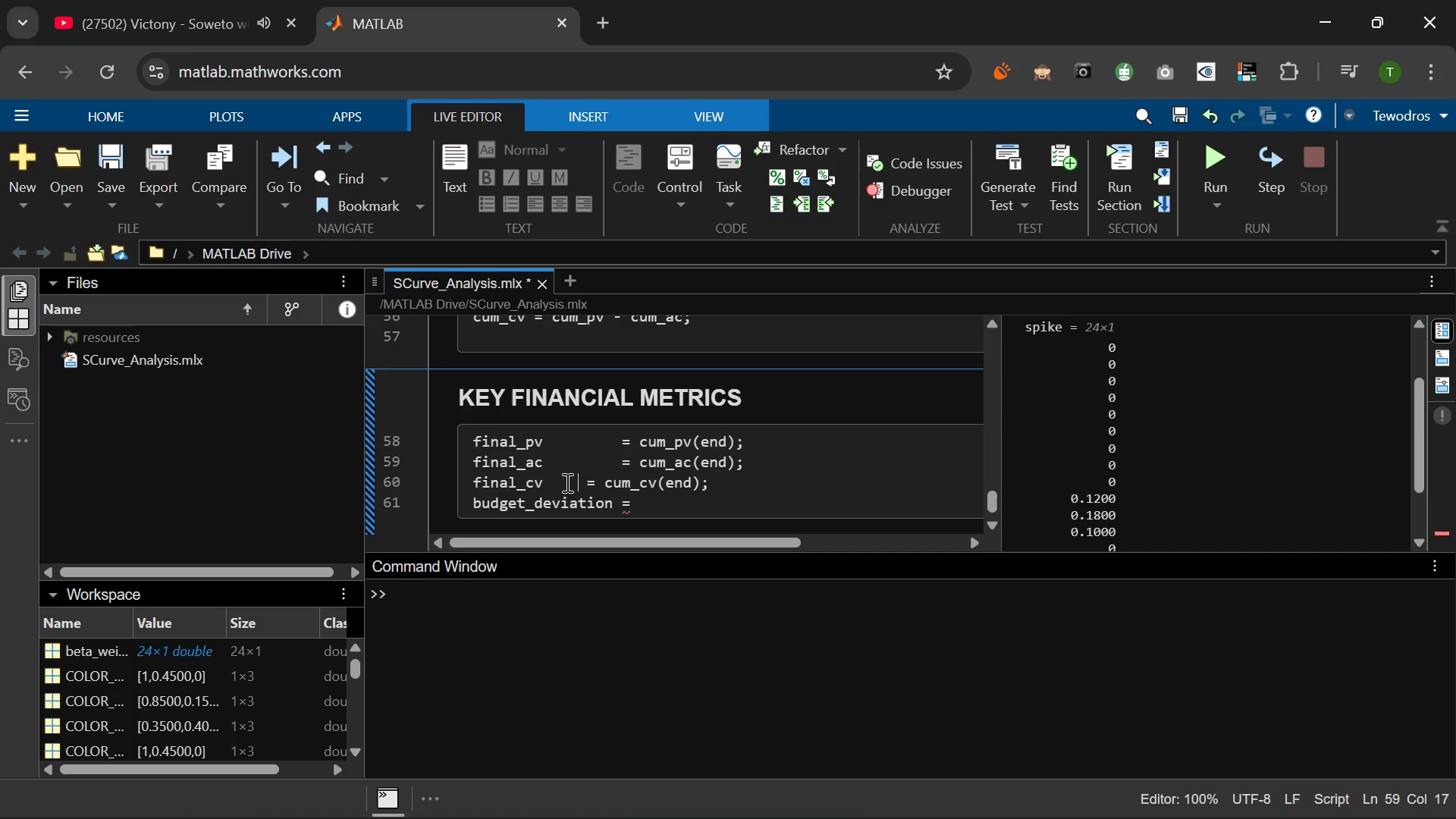 
key(Space)
 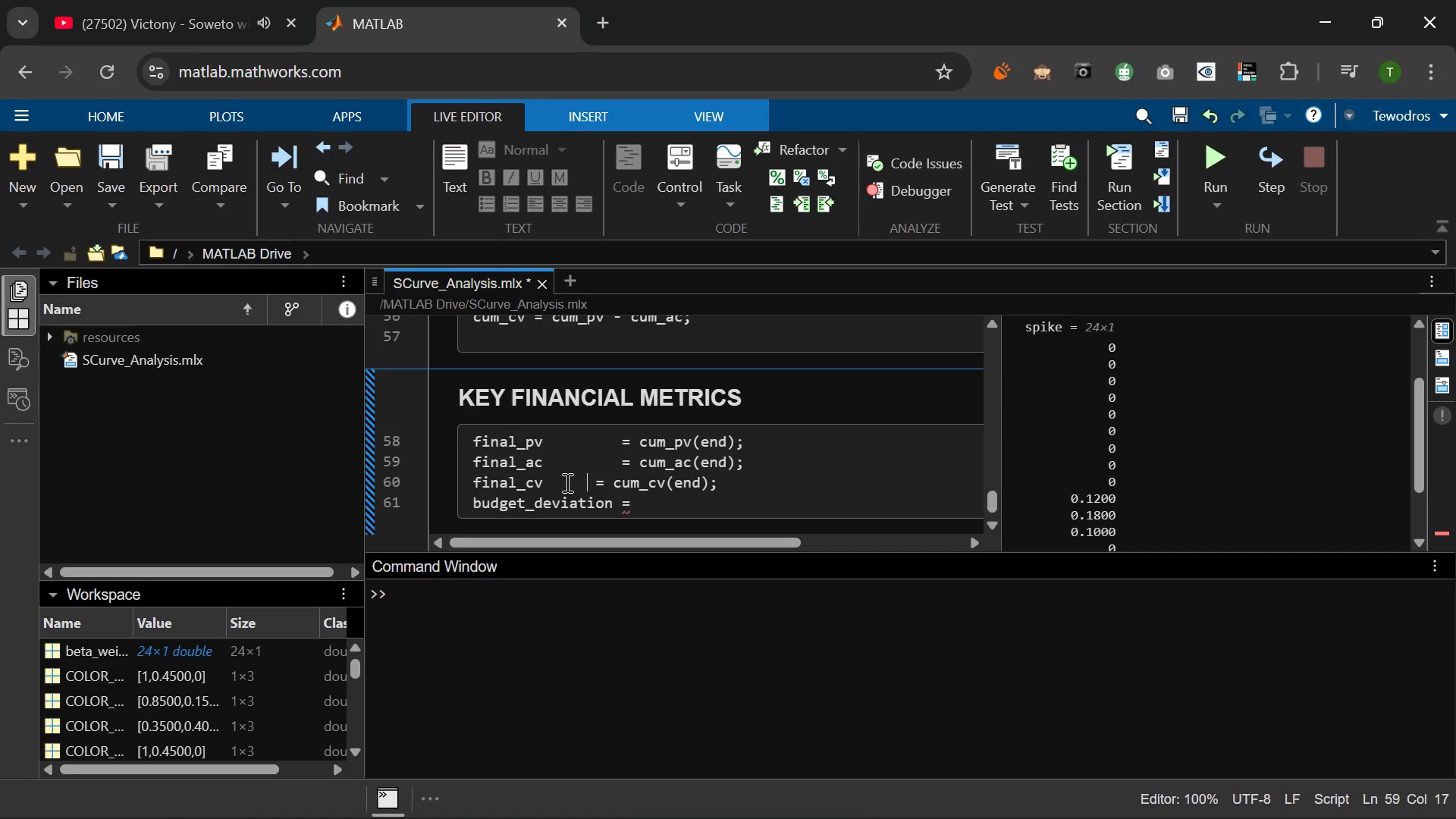 
key(Space)
 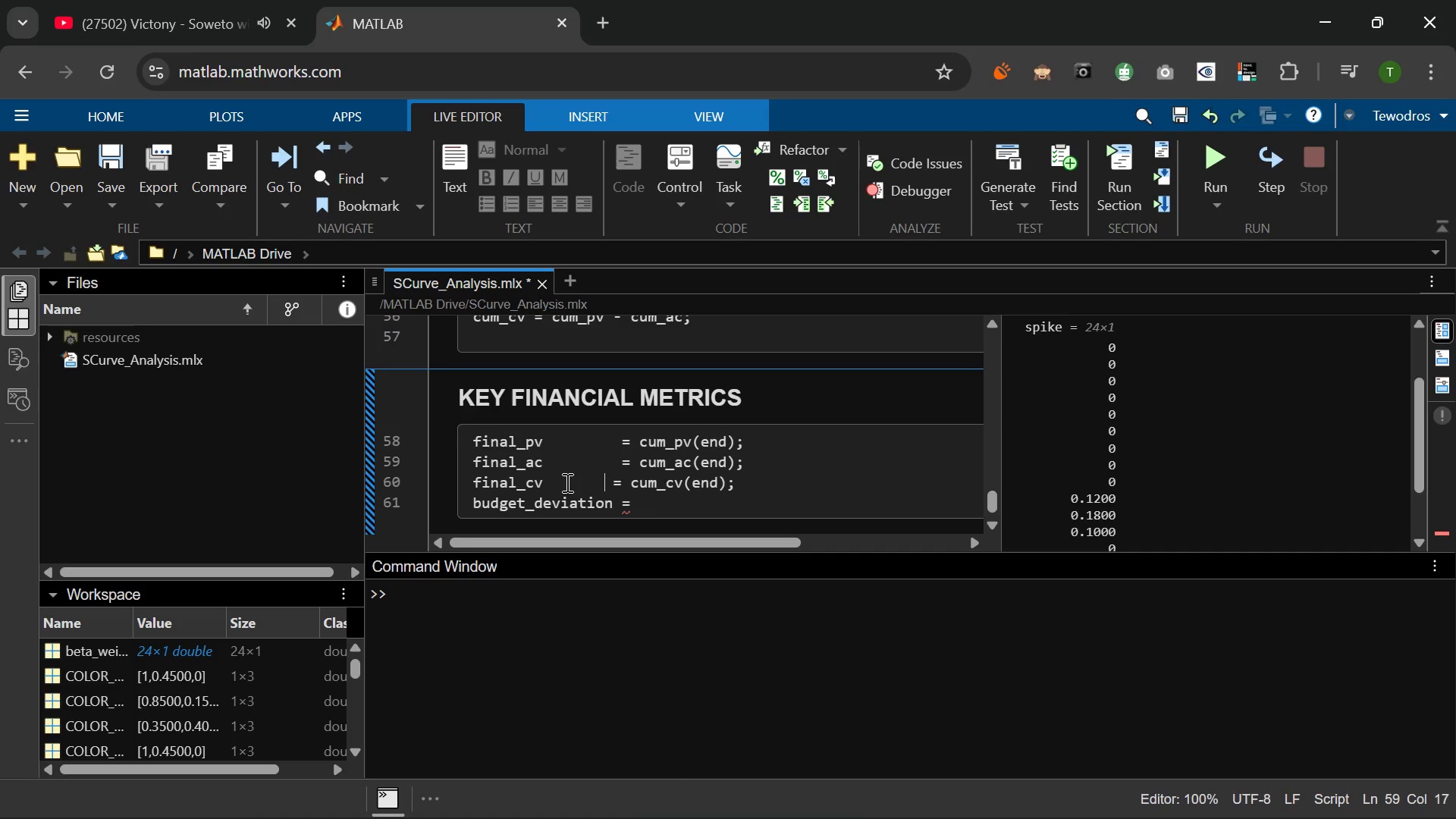 
key(Space)
 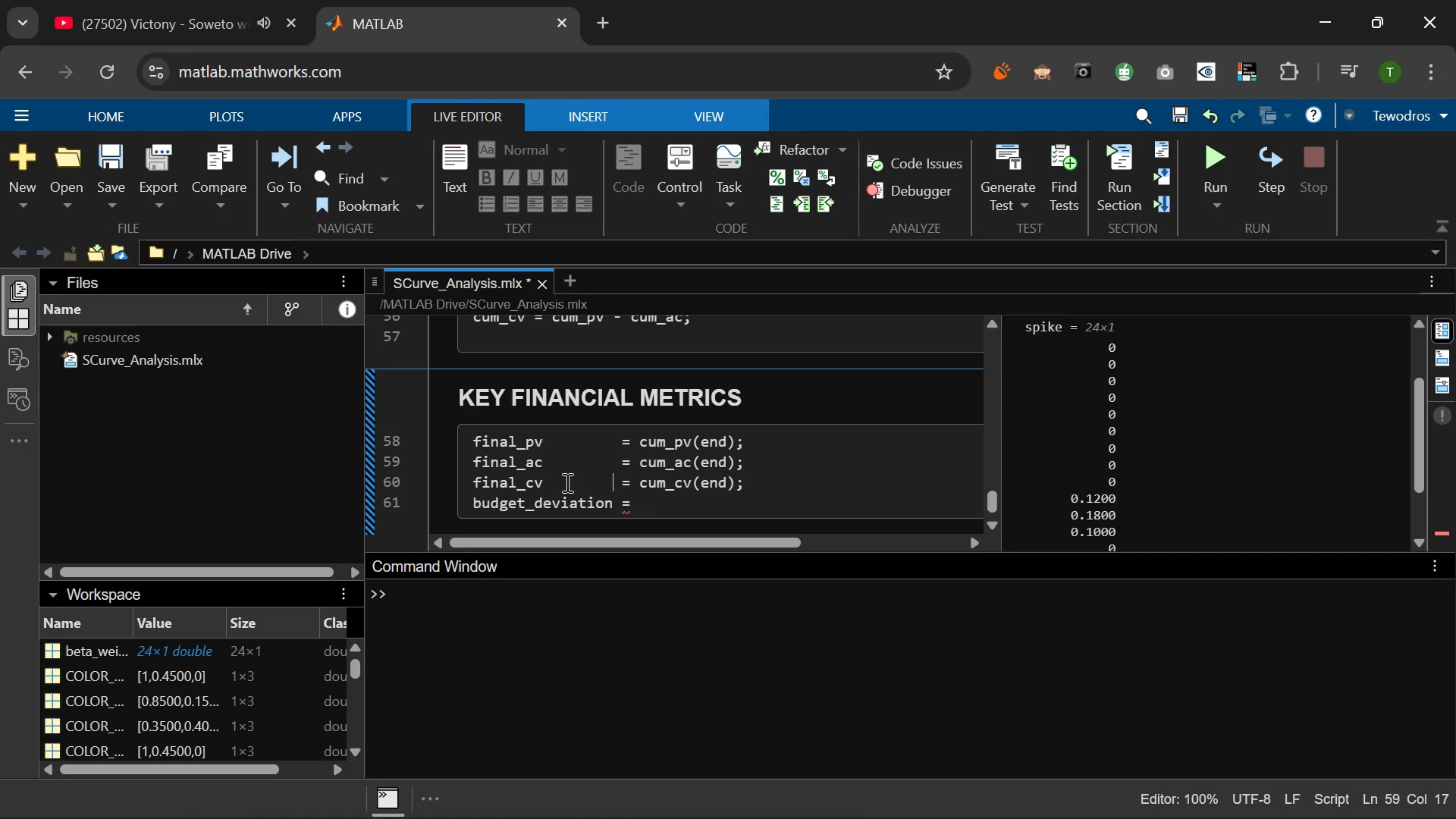 
key(Space)
 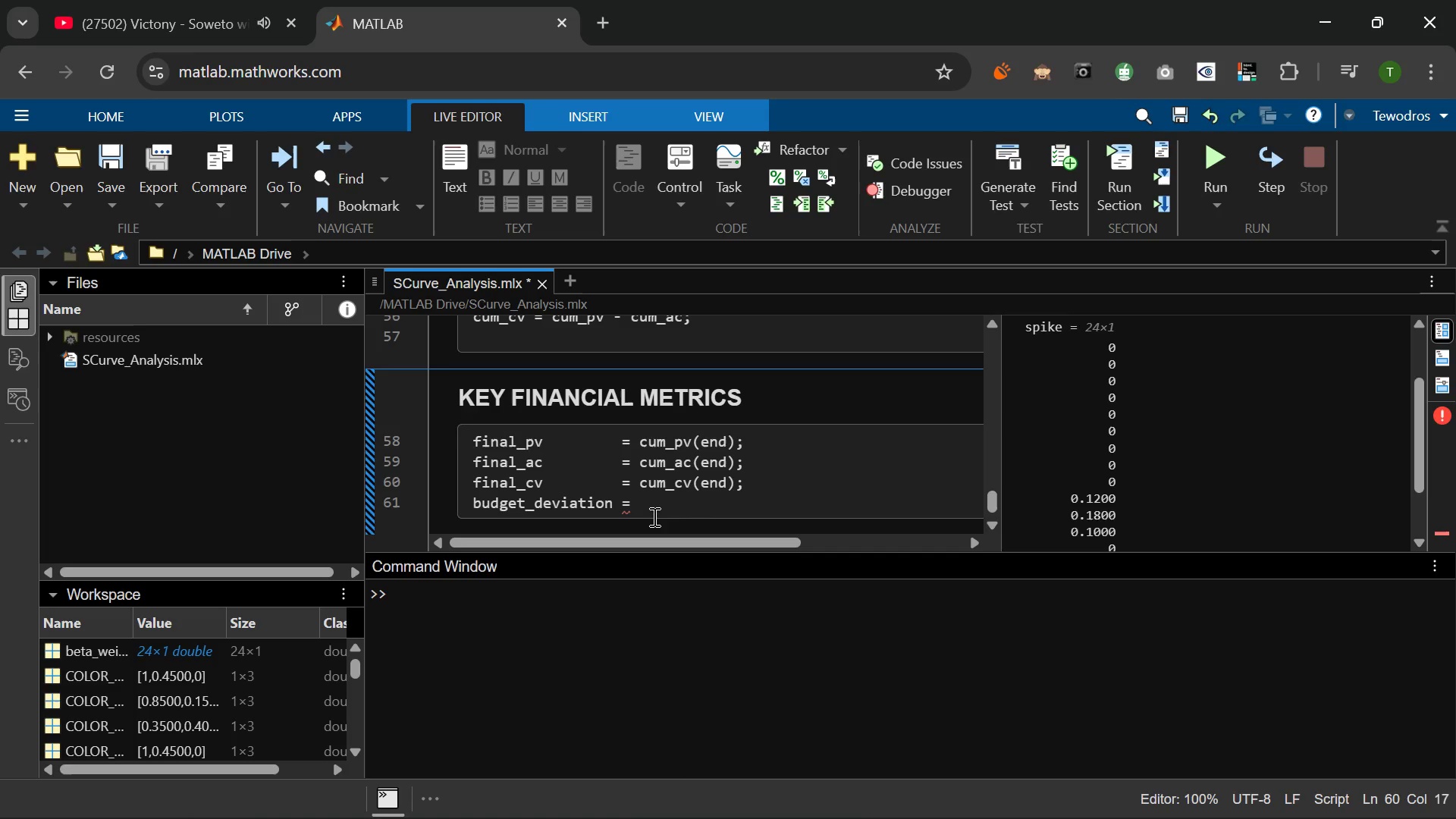 
left_click([655, 510])
 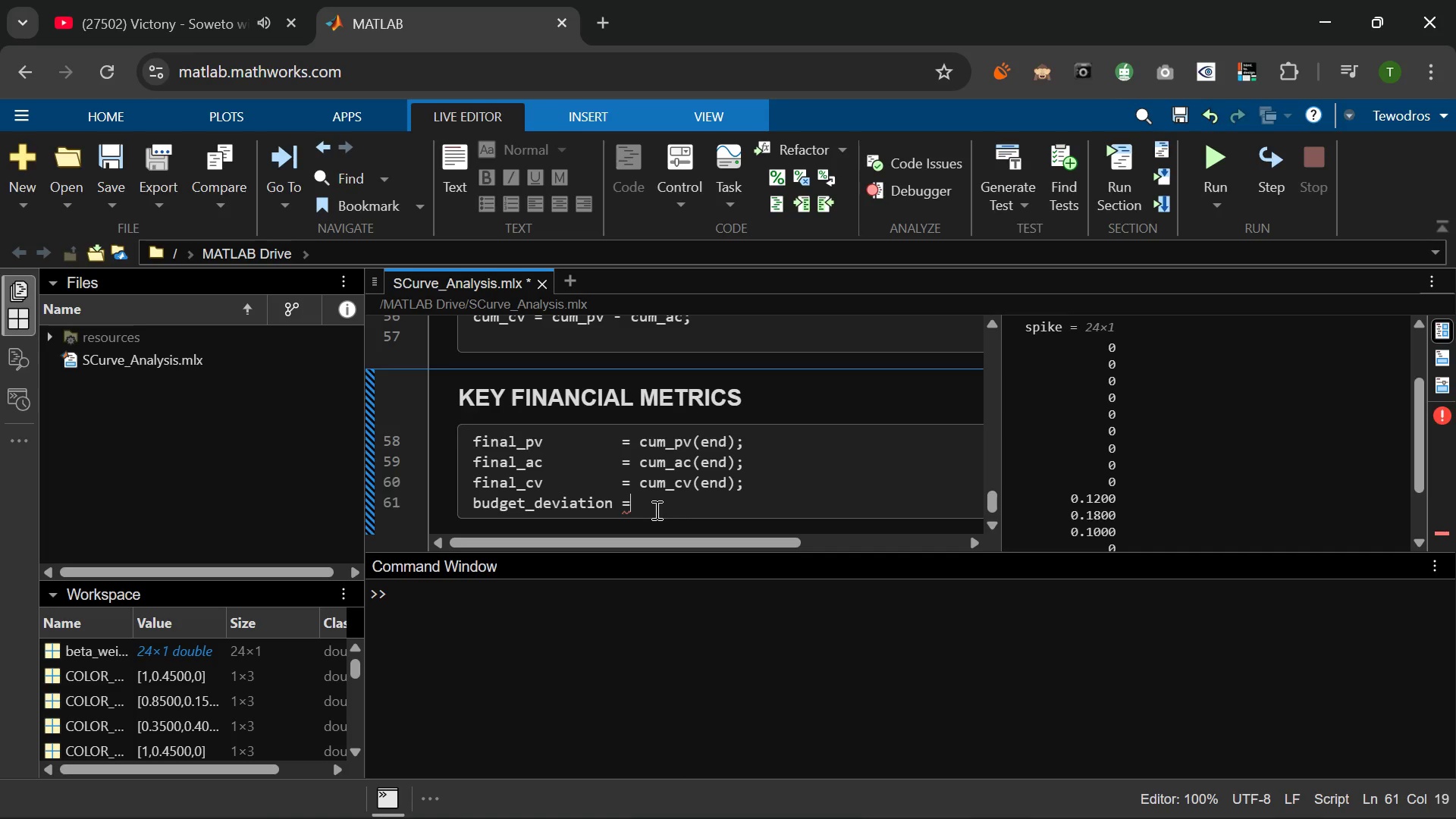 
type(  )
key(Backspace)
type((final_ac - final_pv / final_pv * 100; )
 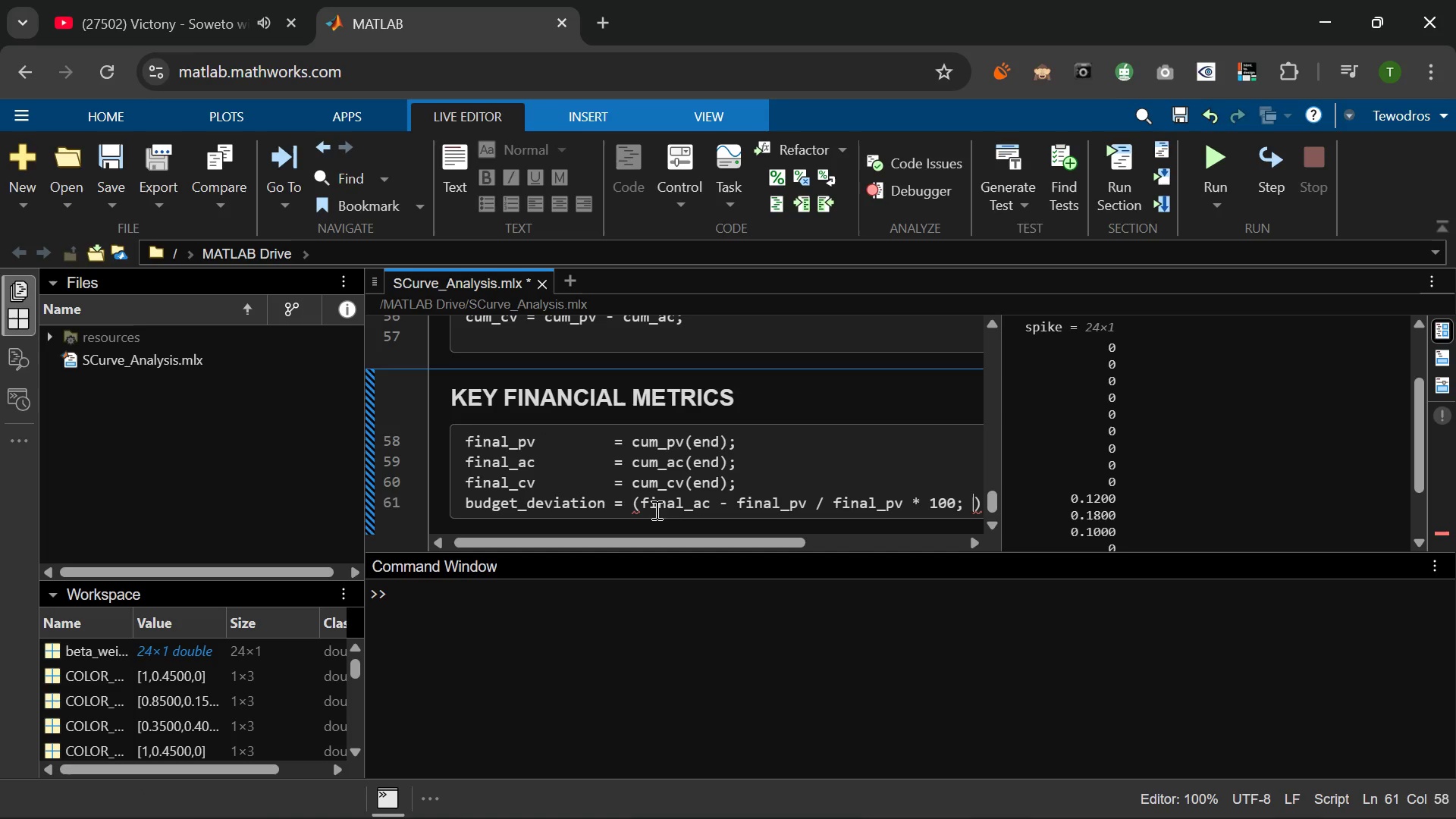 
left_click([804, 503])
 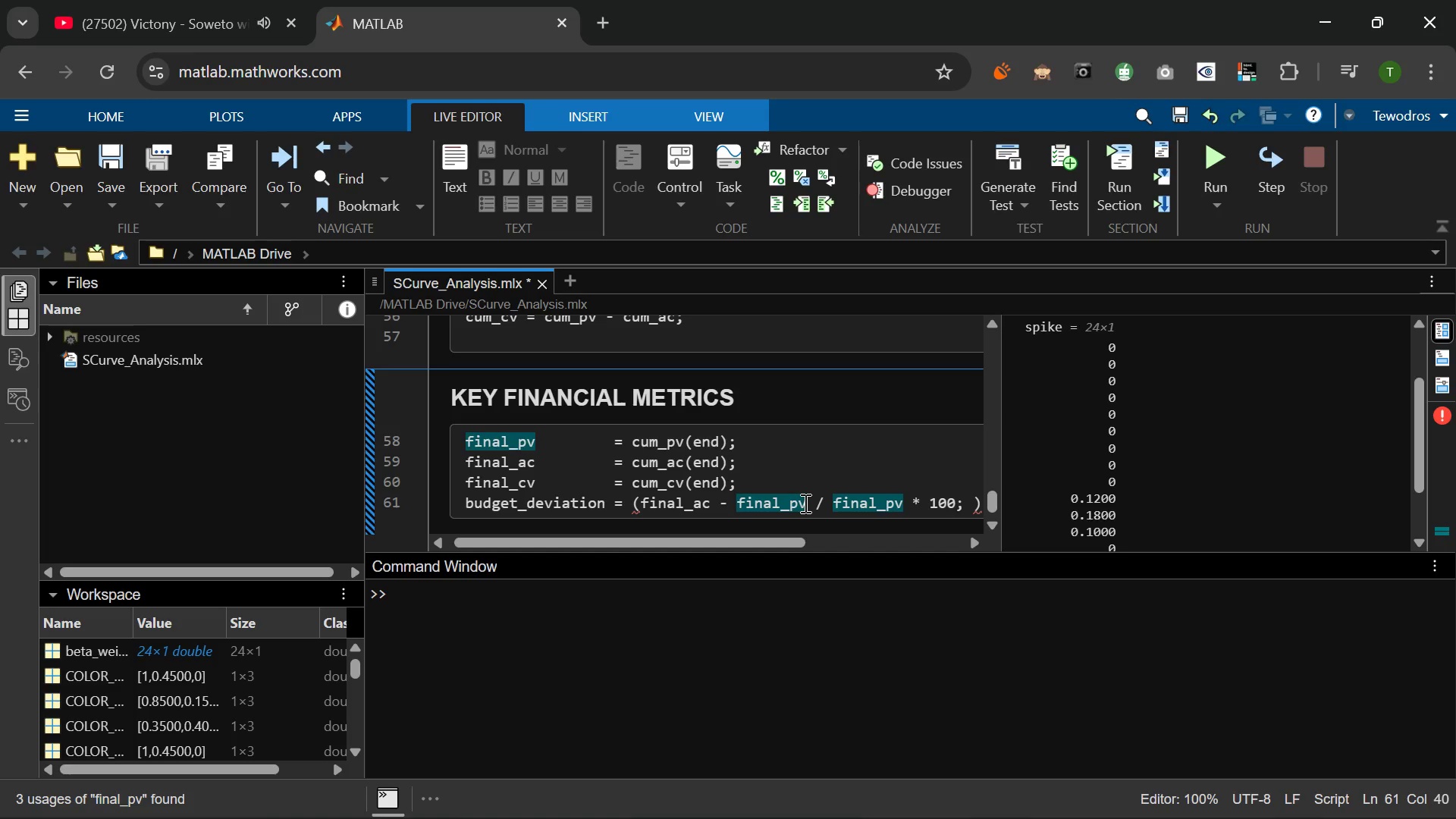 
key(Shift+ShiftLeft)
 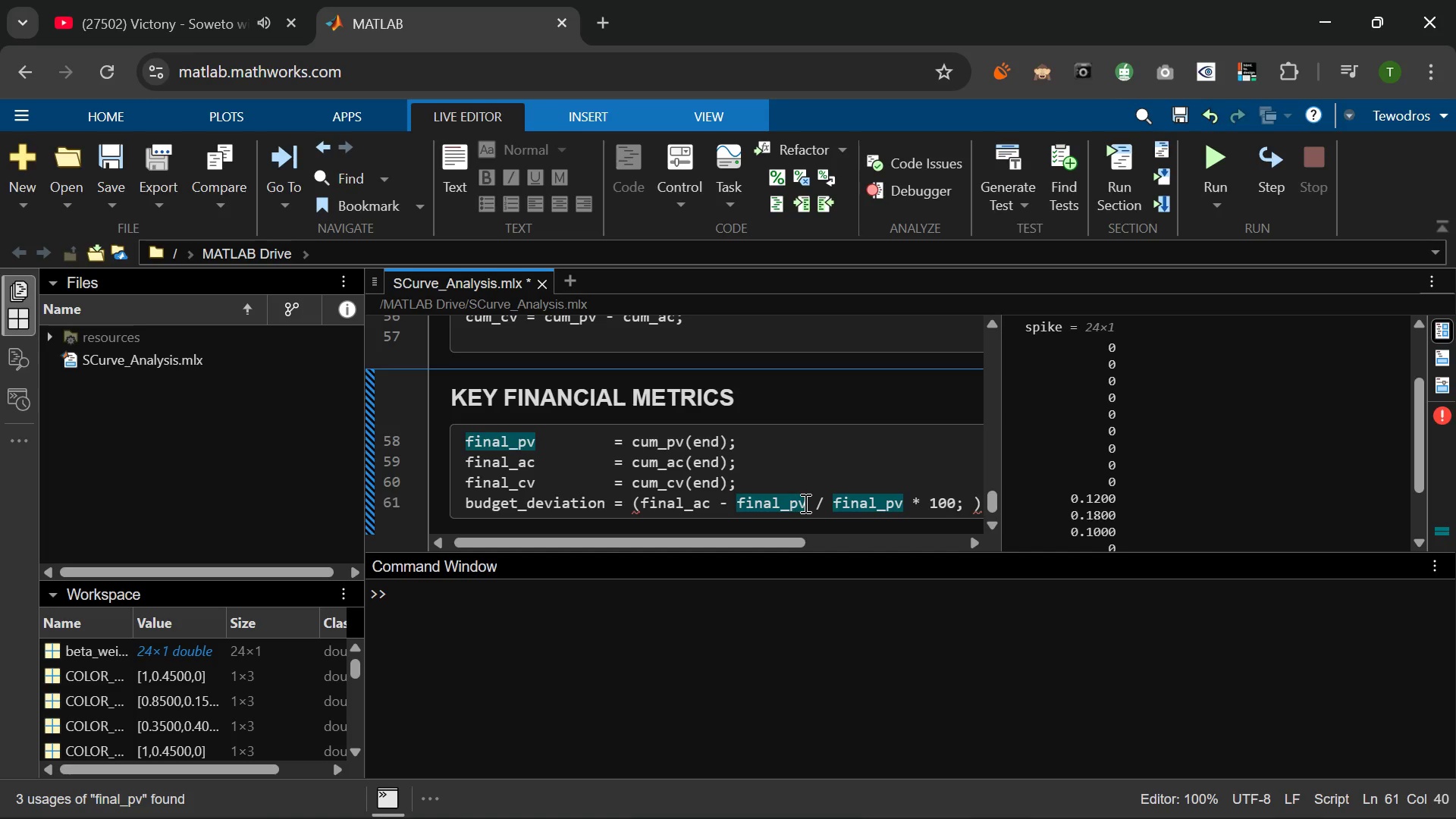 
key(Shift+0)
 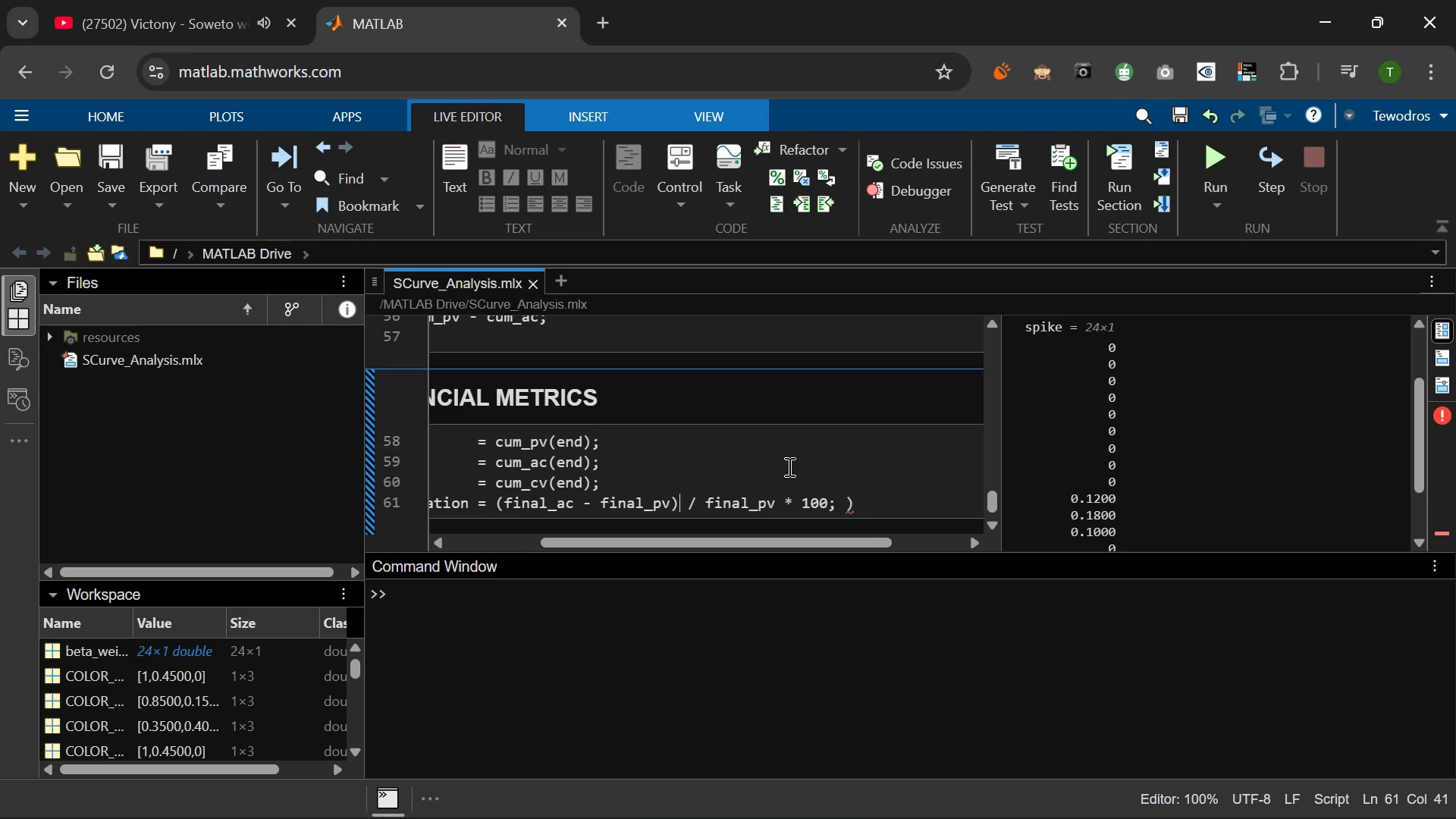 
left_click([863, 504])
 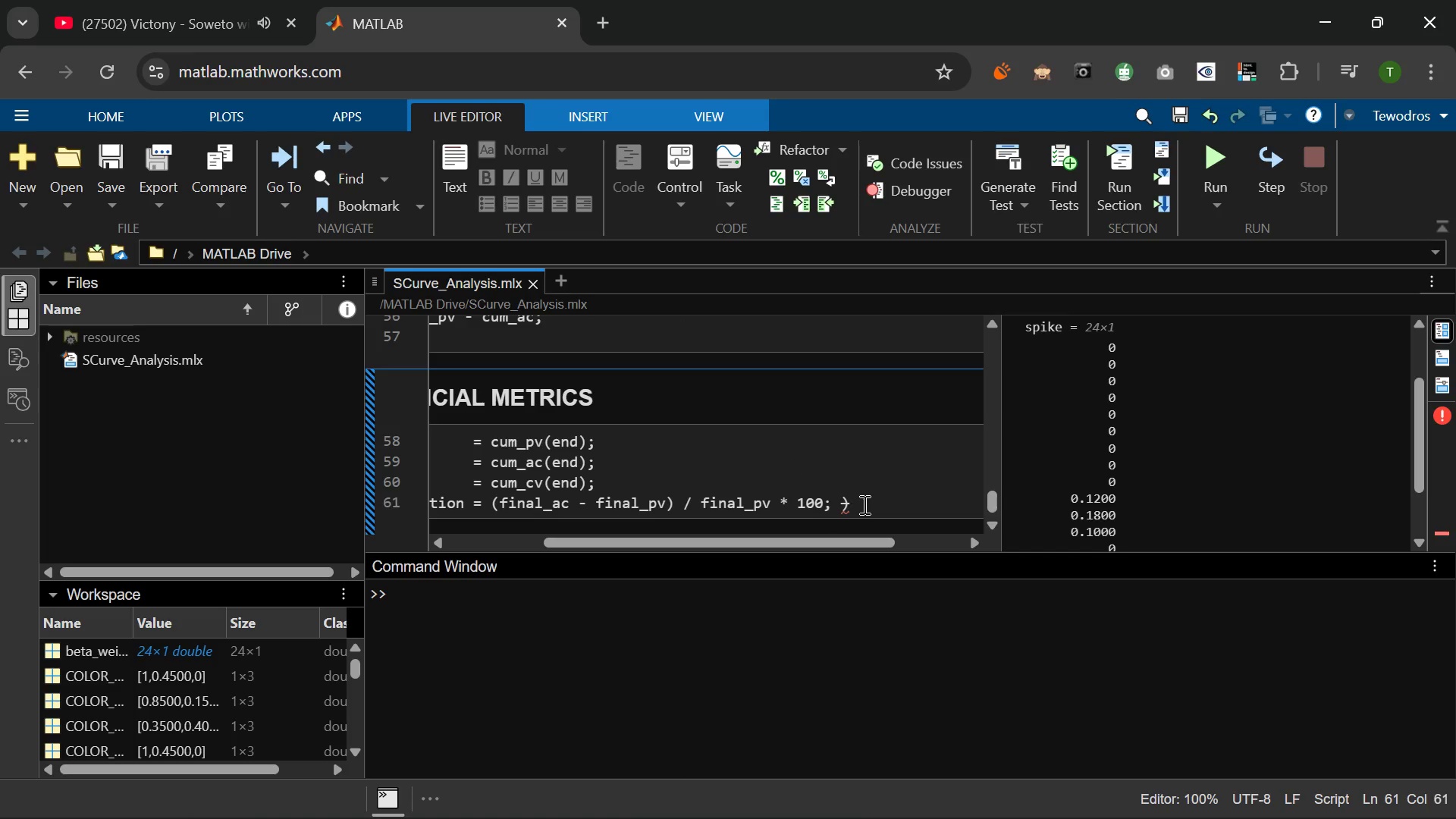 
key(Backspace)
 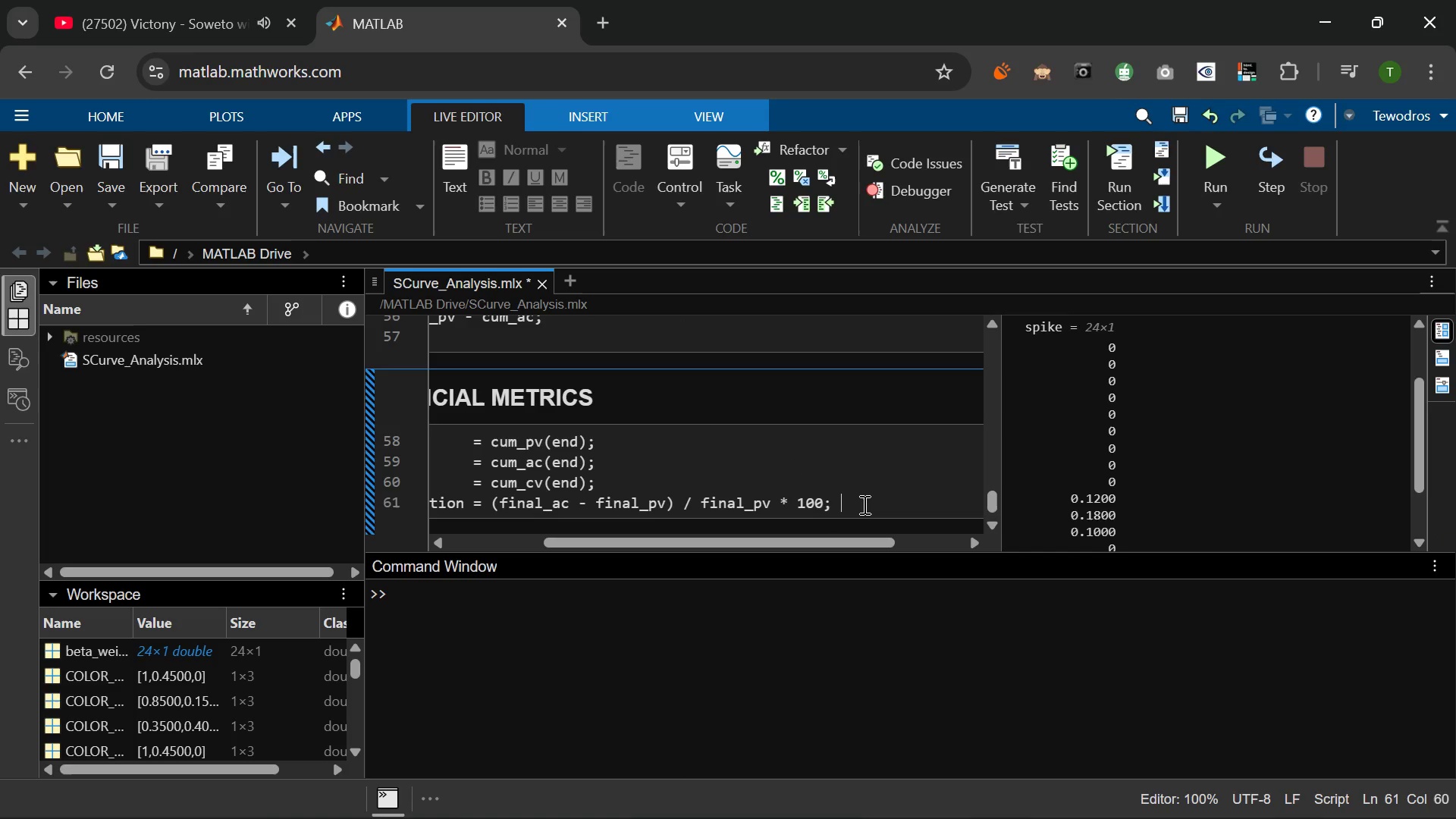 
type( % % over/under)
 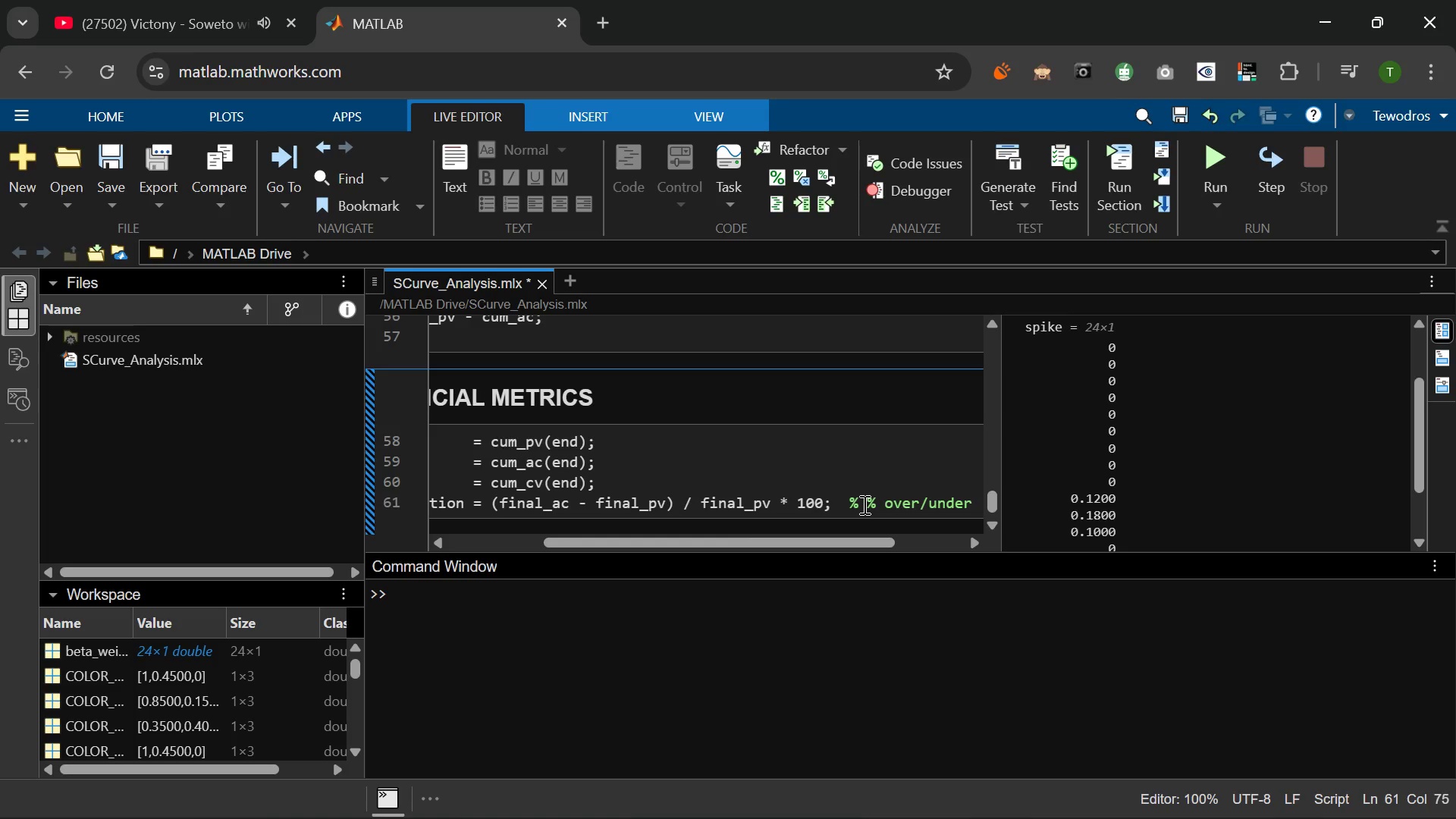 
key(Enter)
 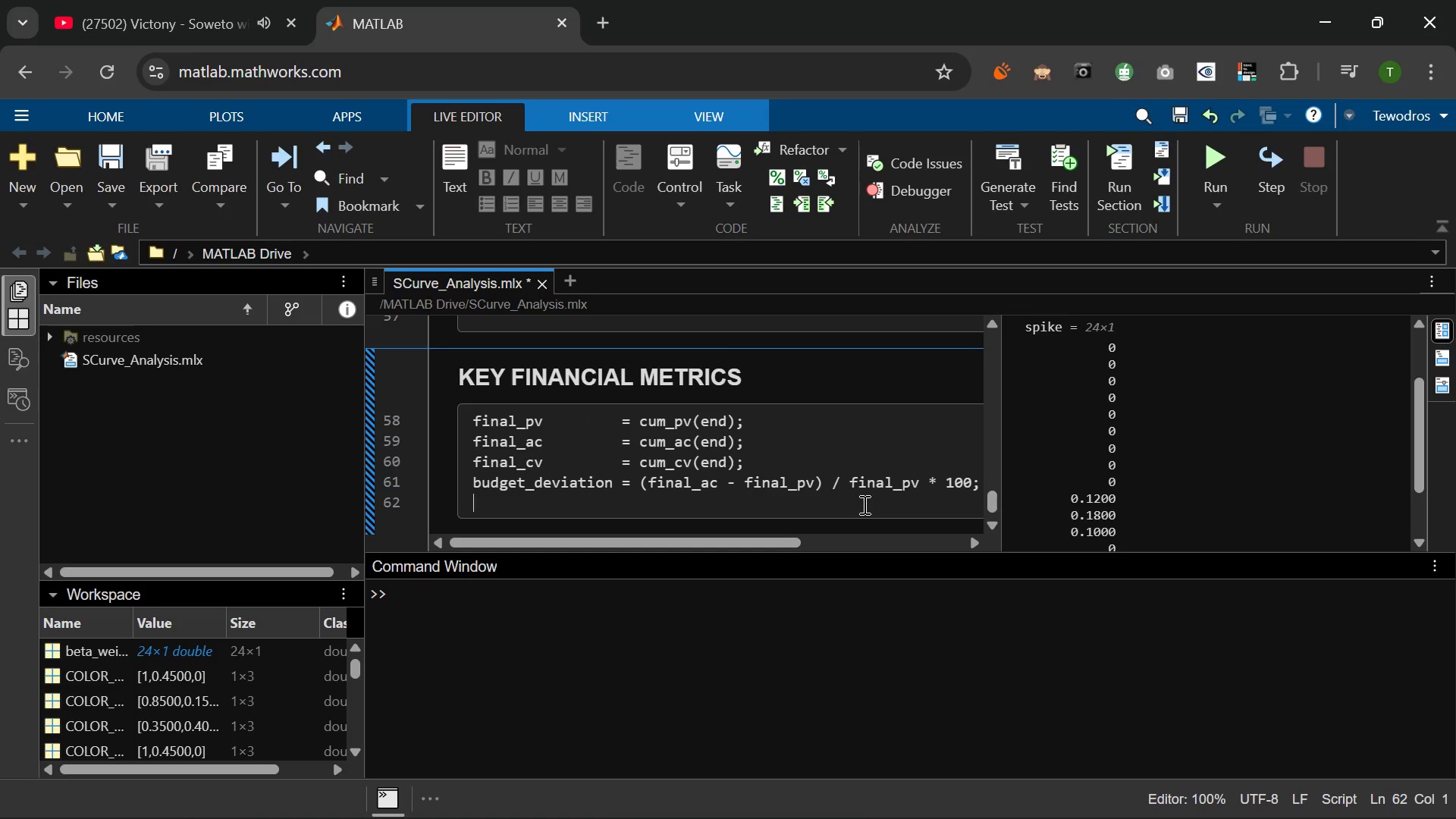 
key(Enter)
 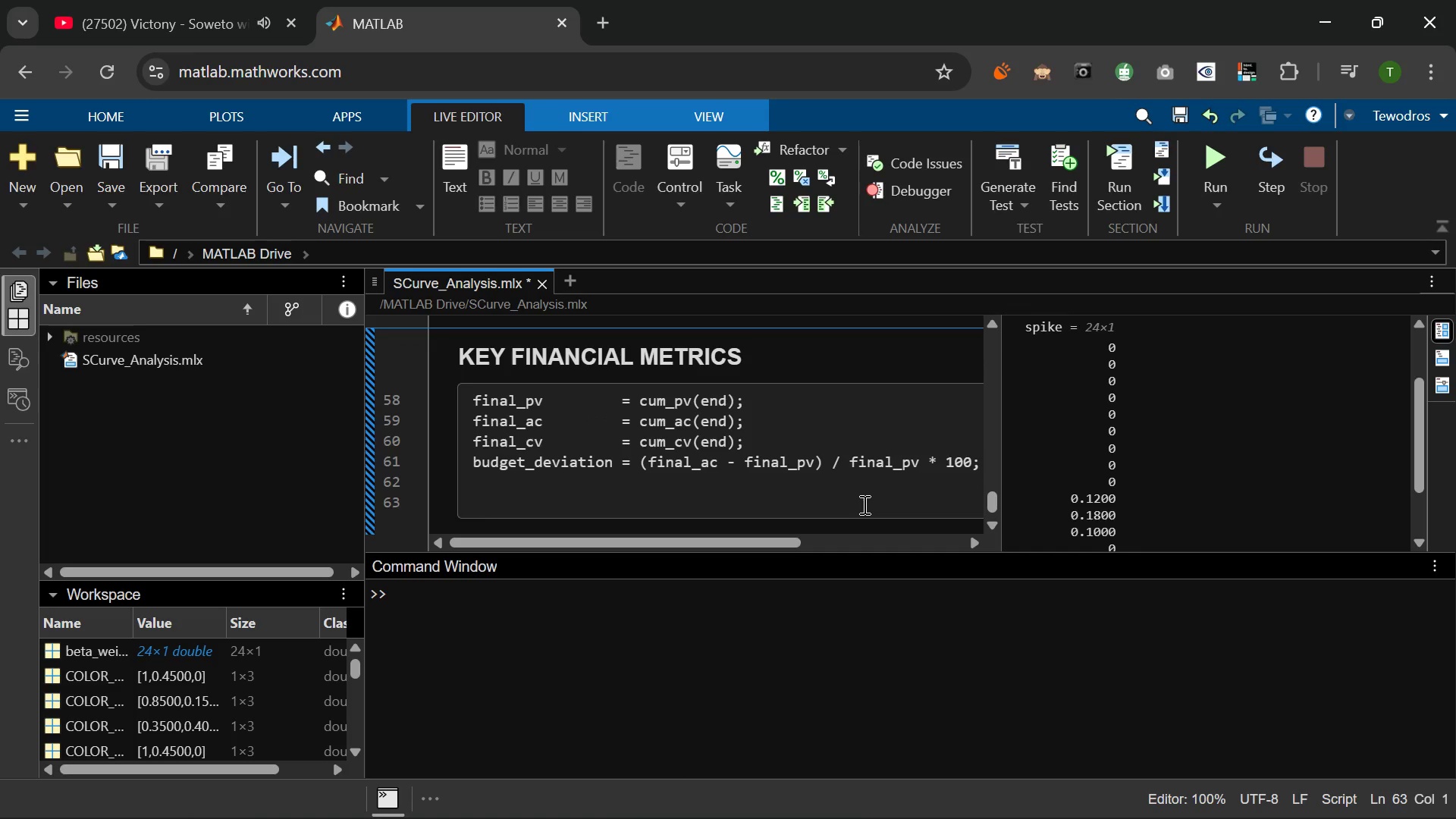 
type([max_var, idx_max_var)
 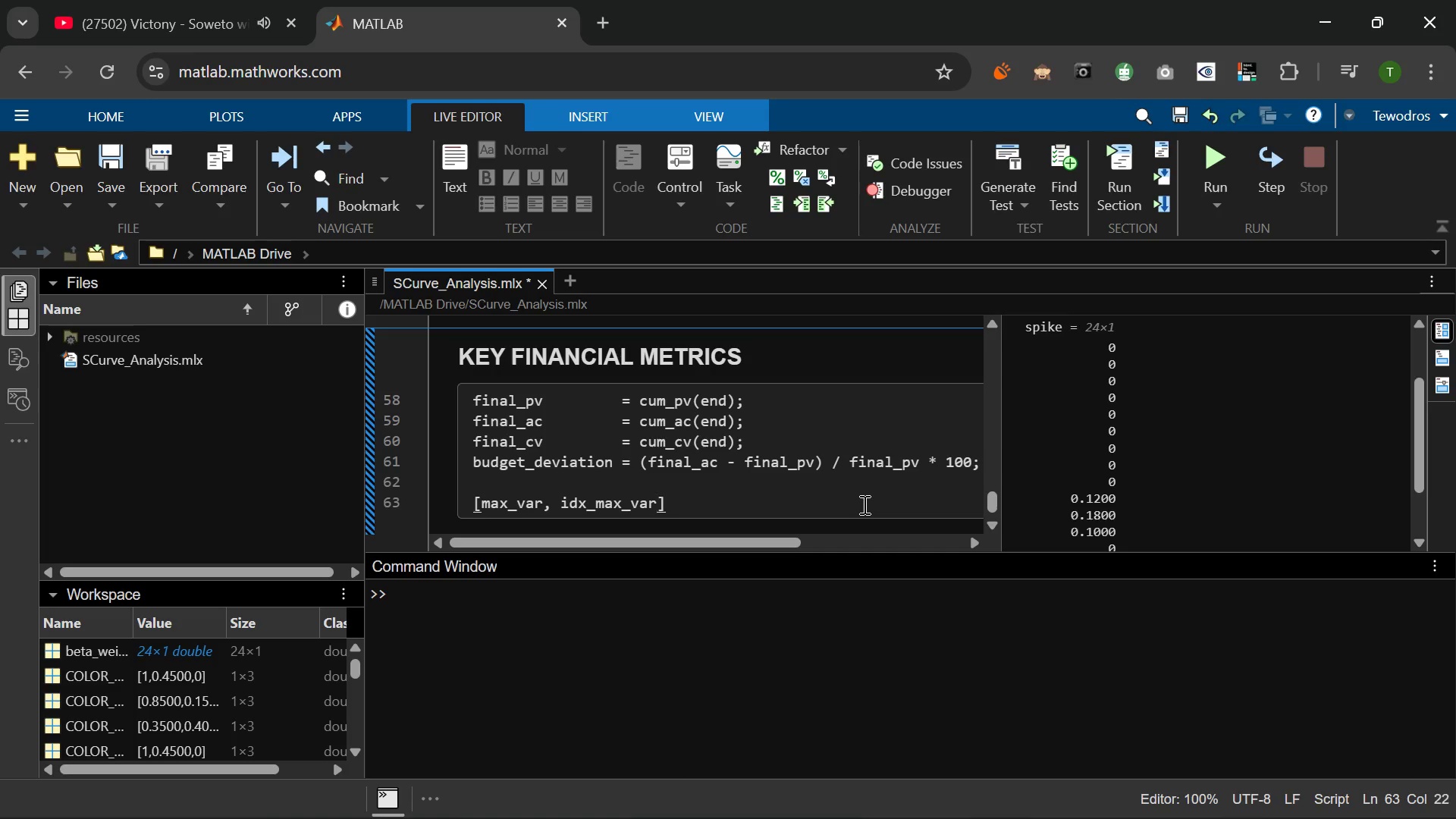 
key(ArrowRight)
 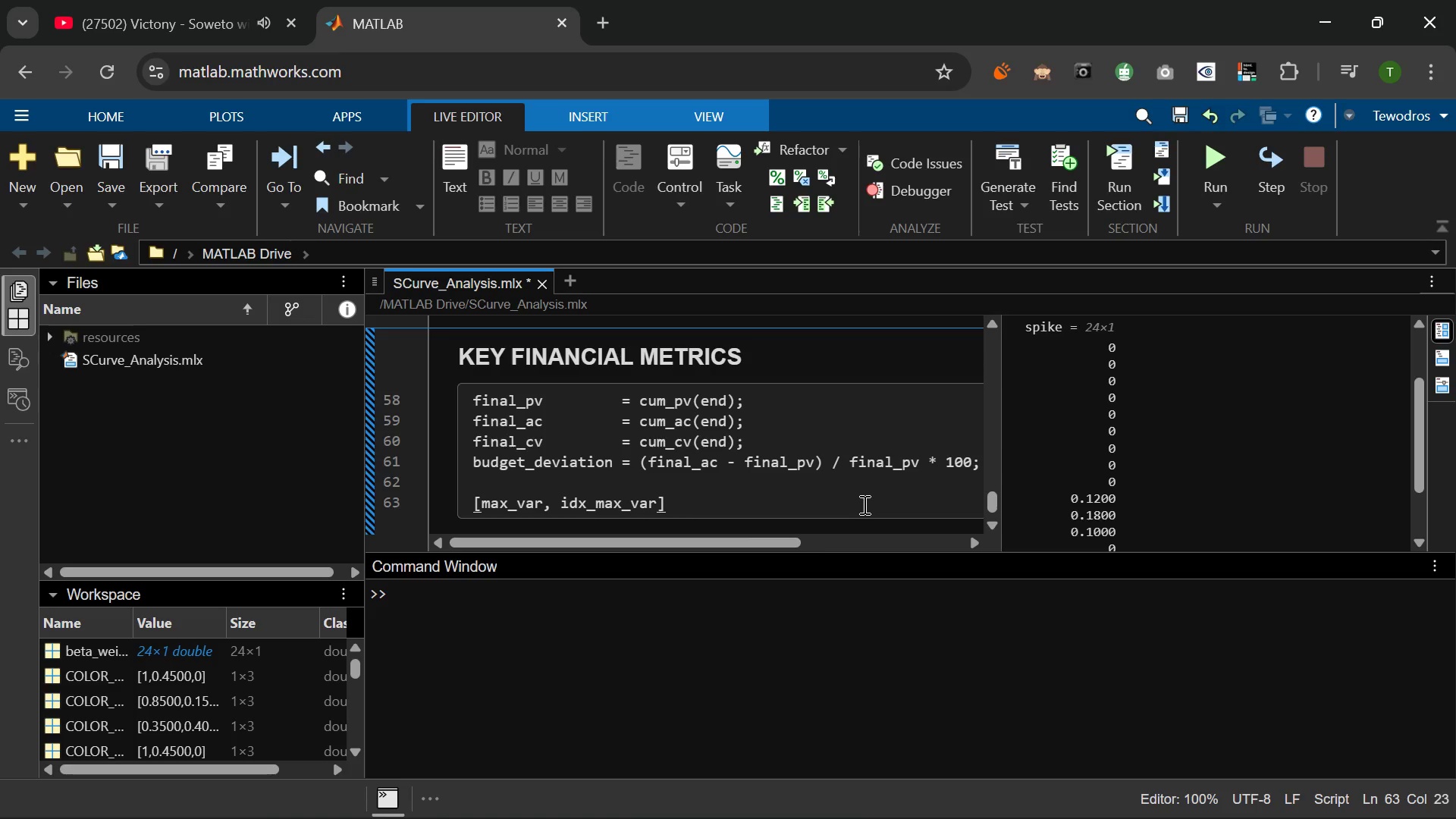 
type(  = max(abs(monthly_cv)
 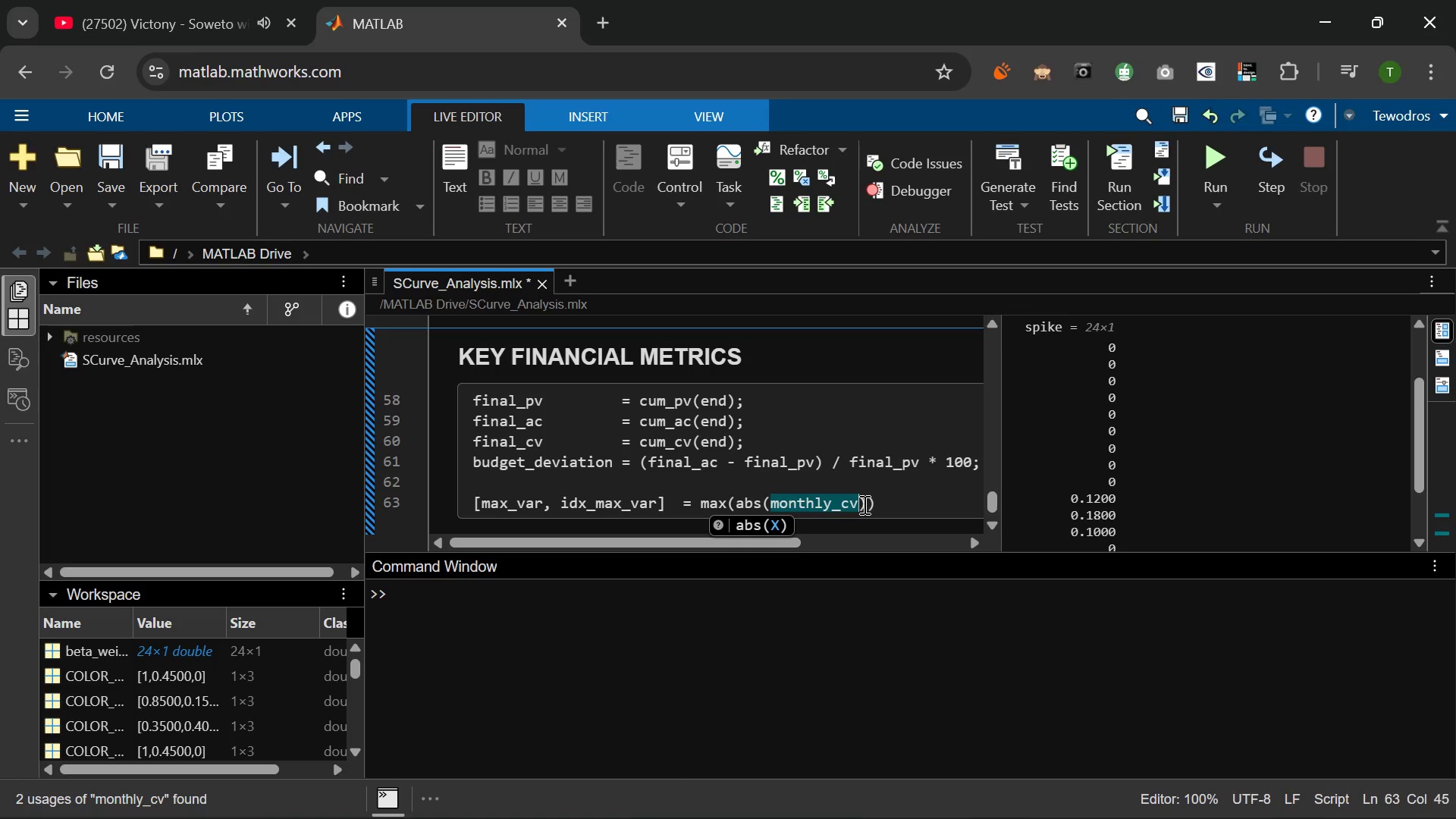 
key(ArrowRight)
 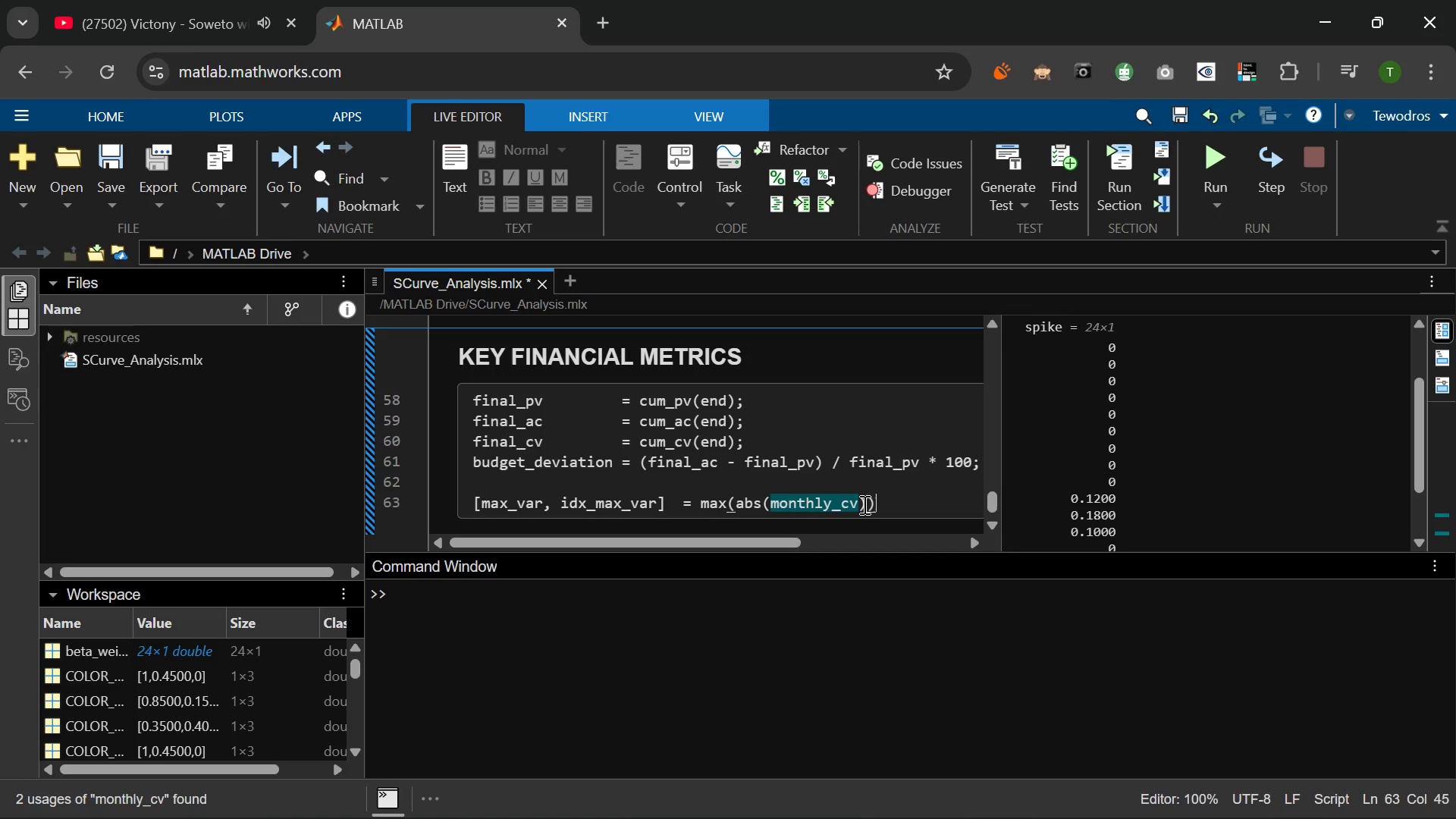 
key(ArrowRight)
 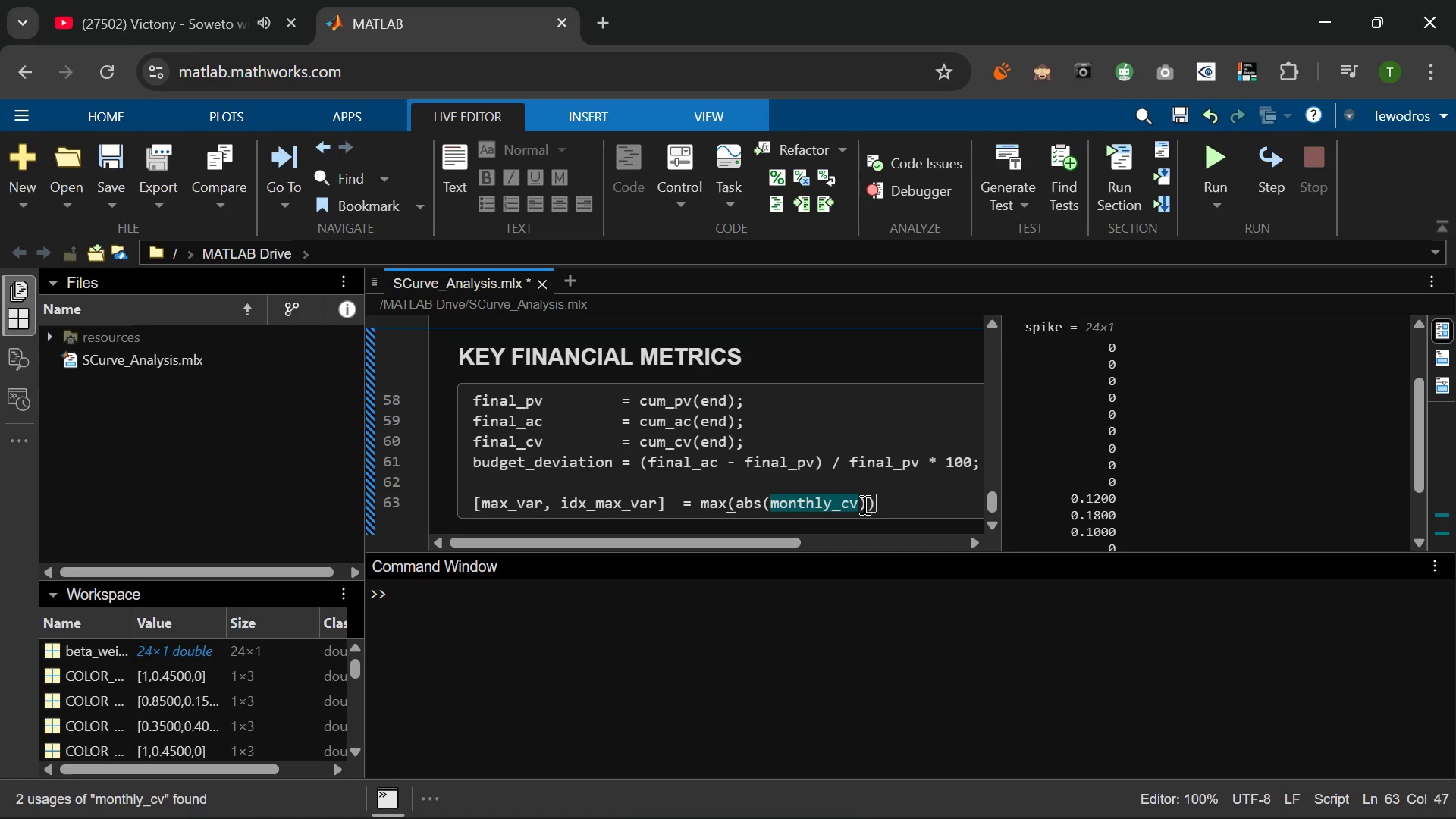 
key(Semicolon)
 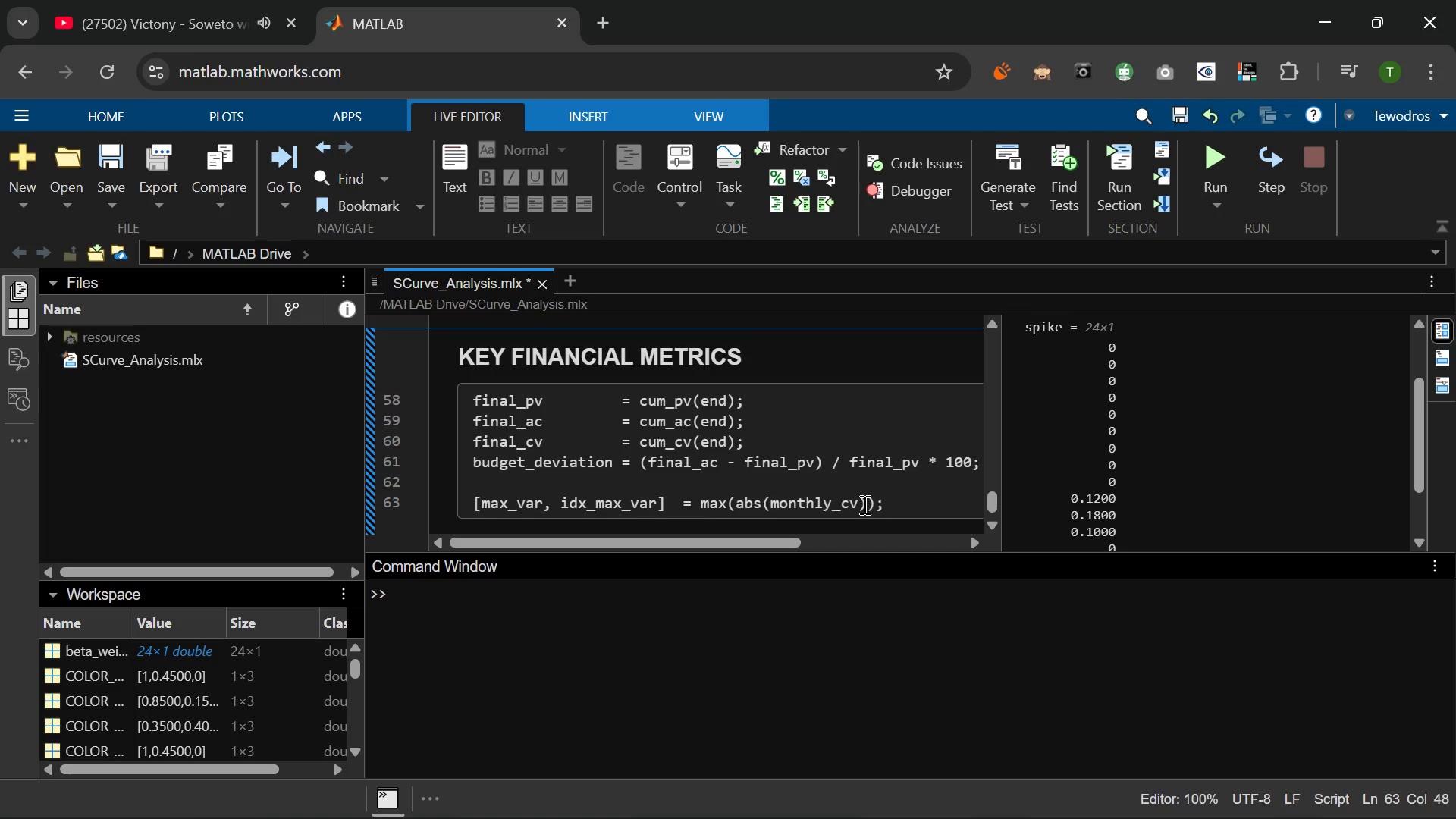 
key(Enter)
 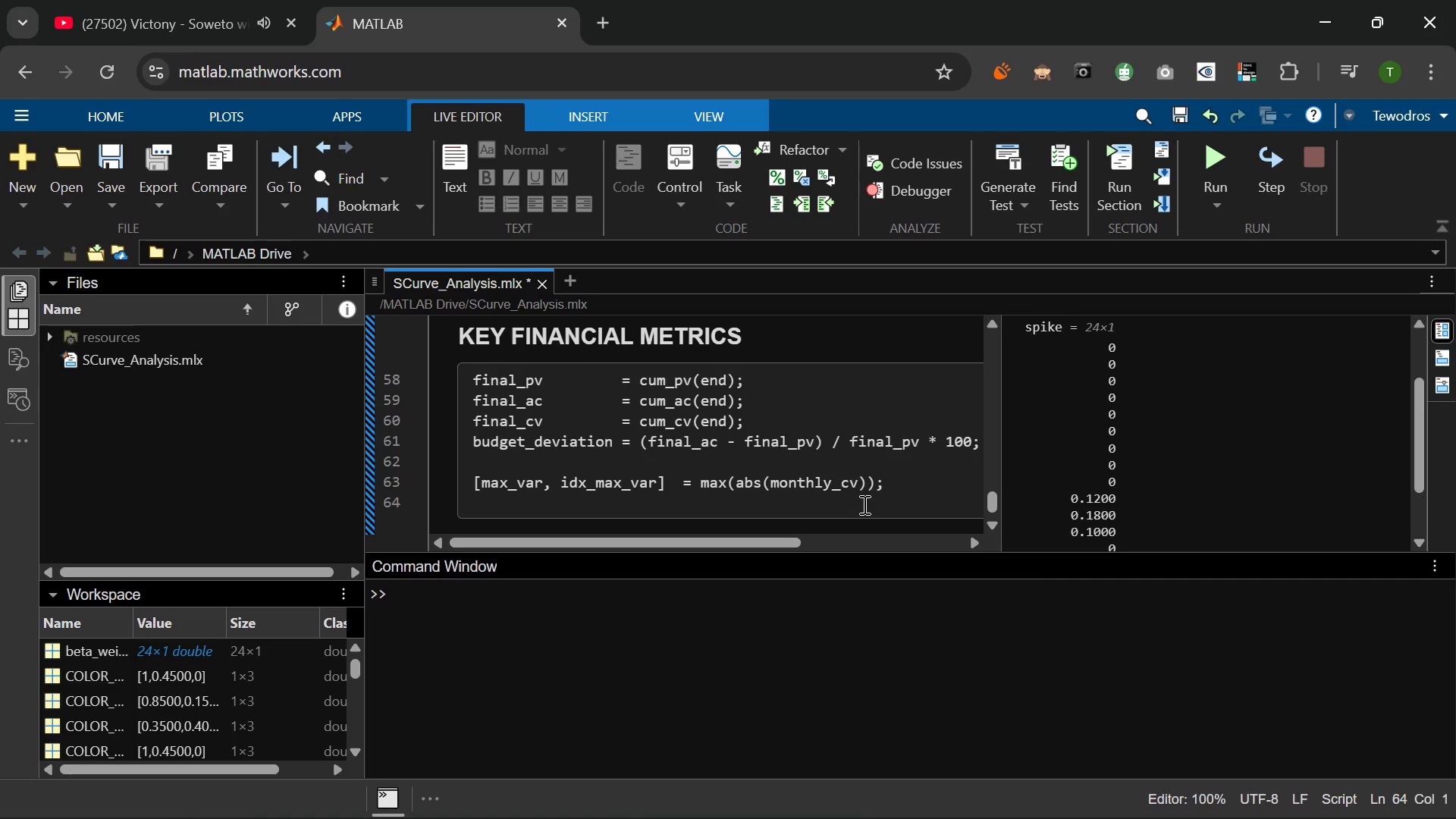 
type([max_over, idx_max_over)
 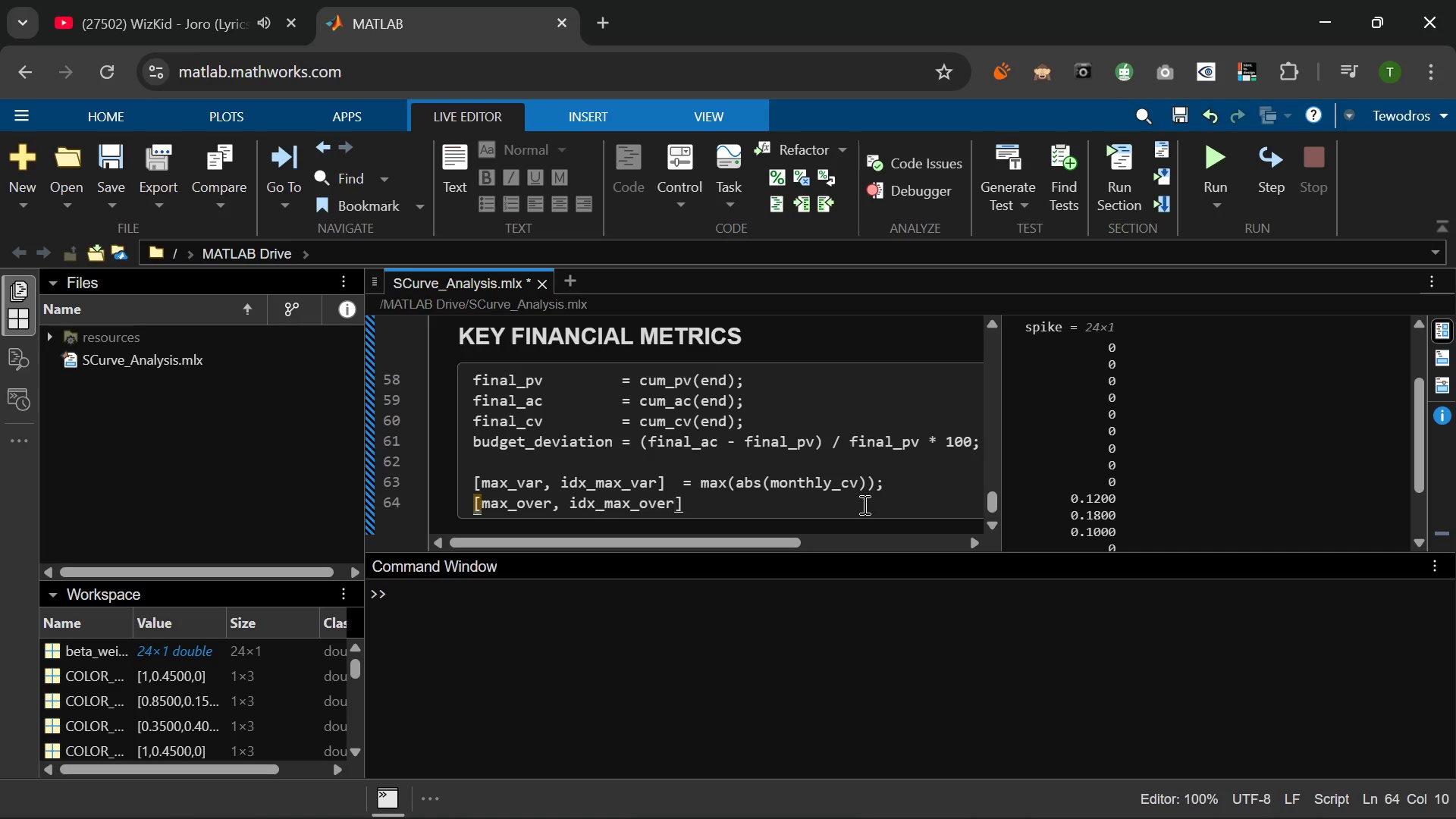 
key(ArrowRight)
 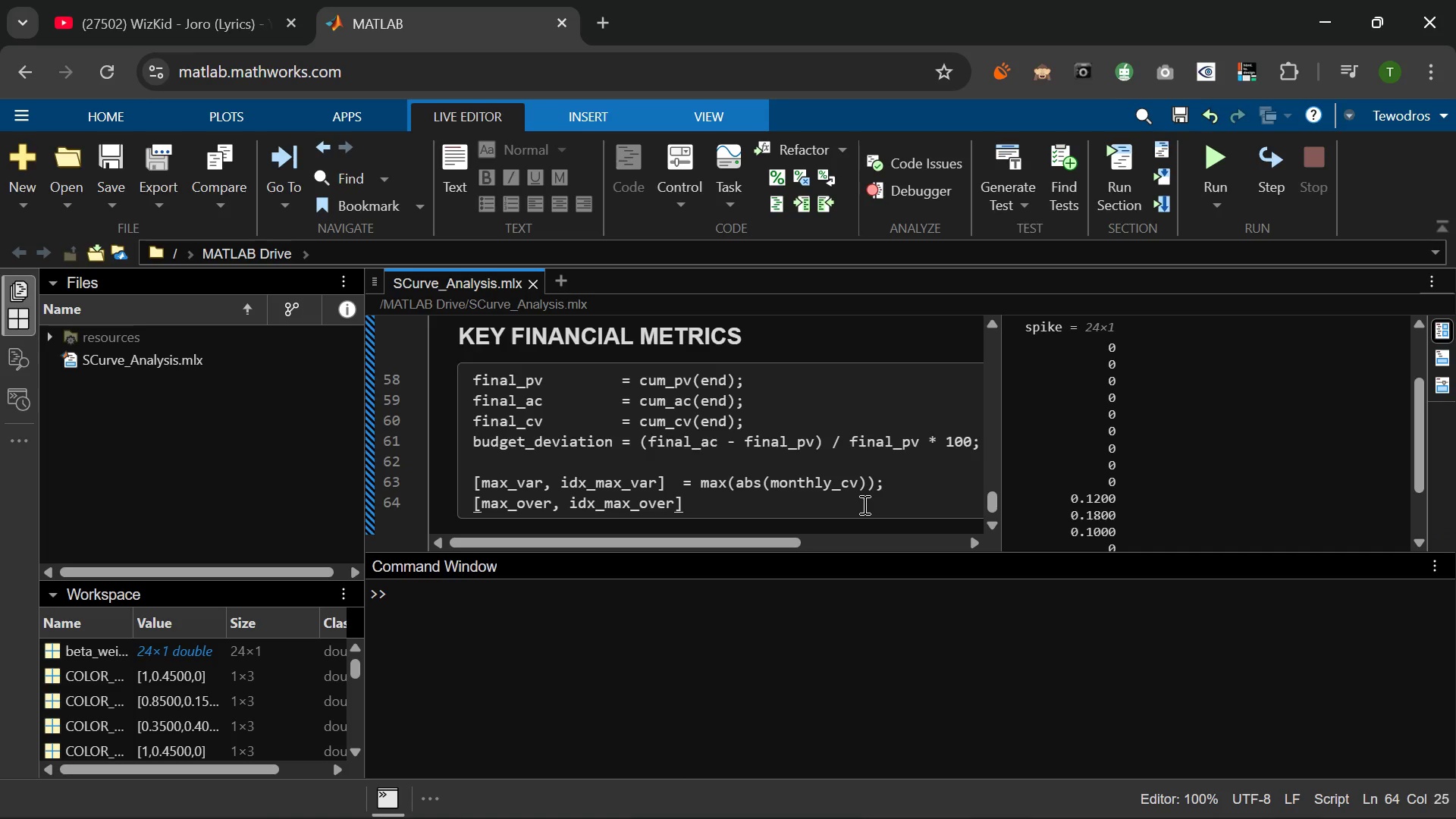 
key(Space)
 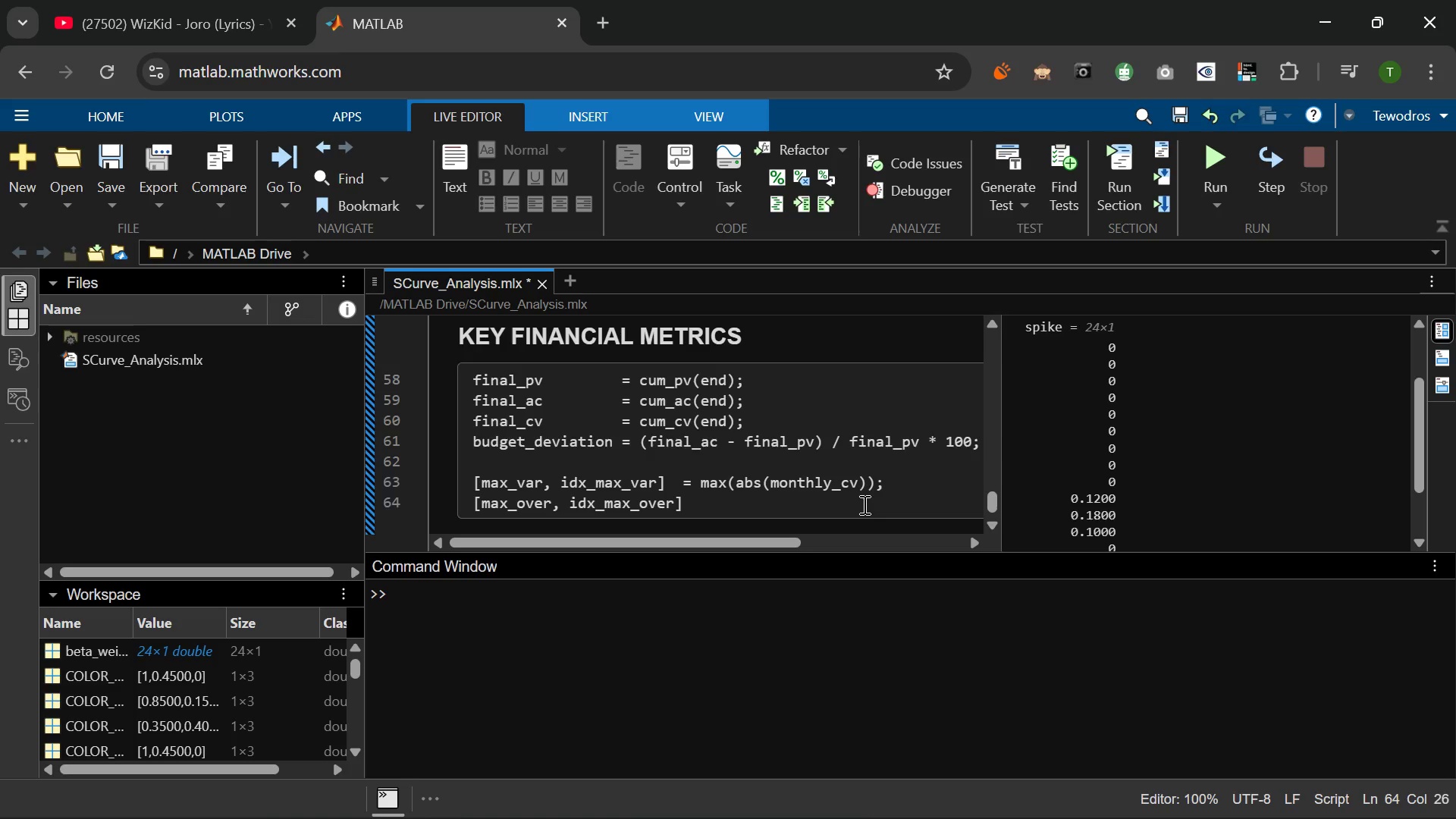 
key(Equal)
 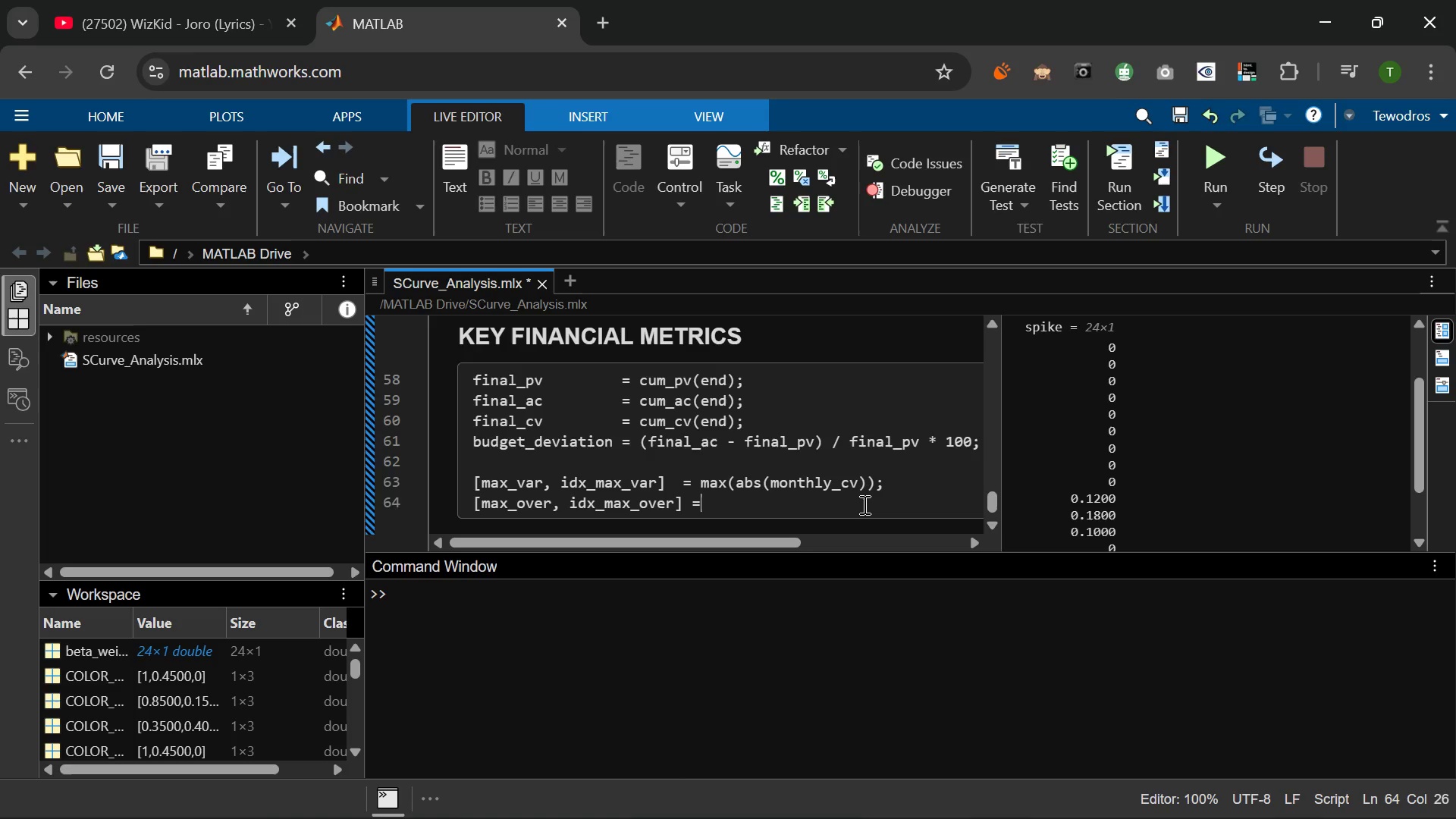 
key(Space)
 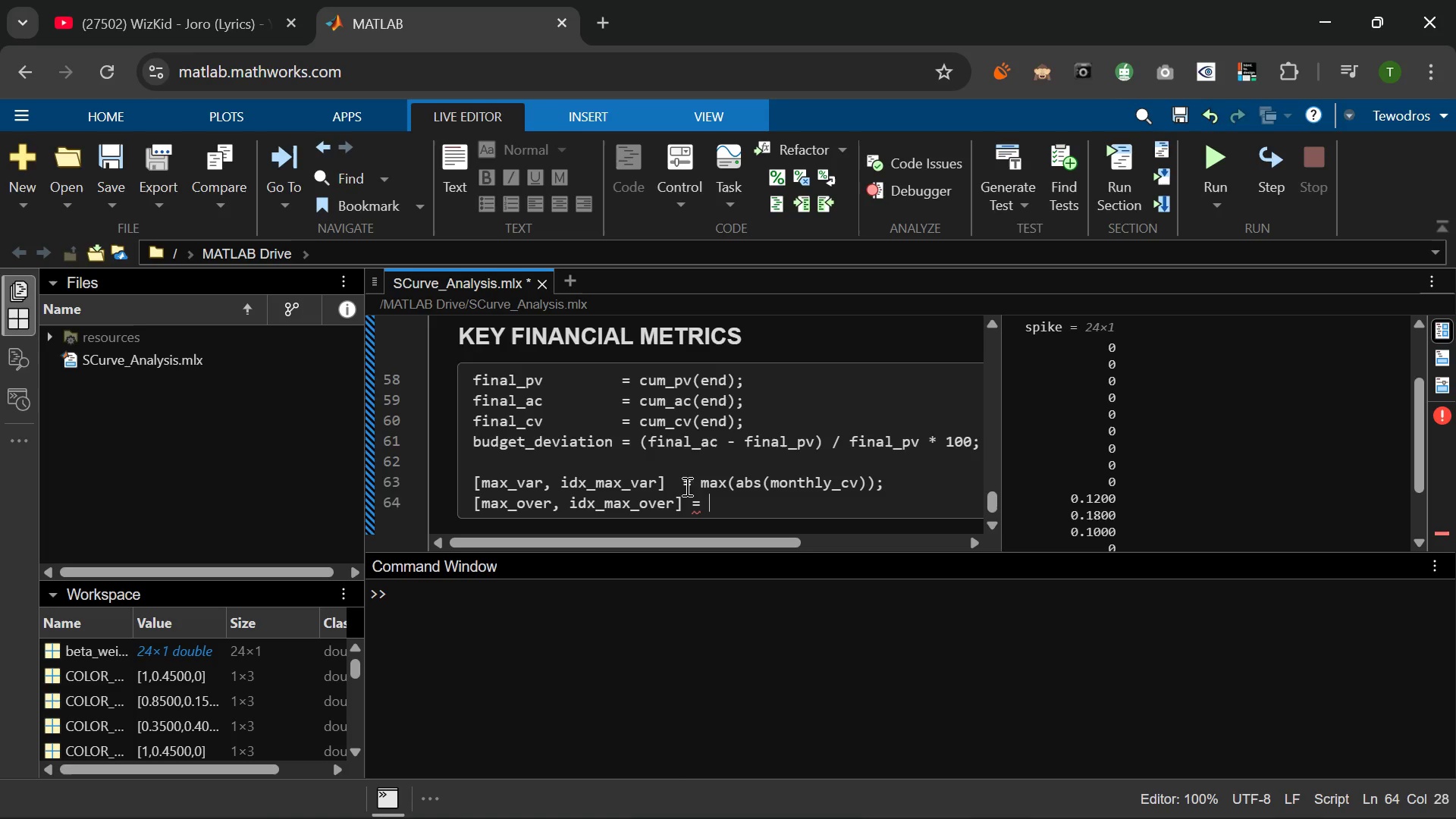 
left_click([684, 480])
 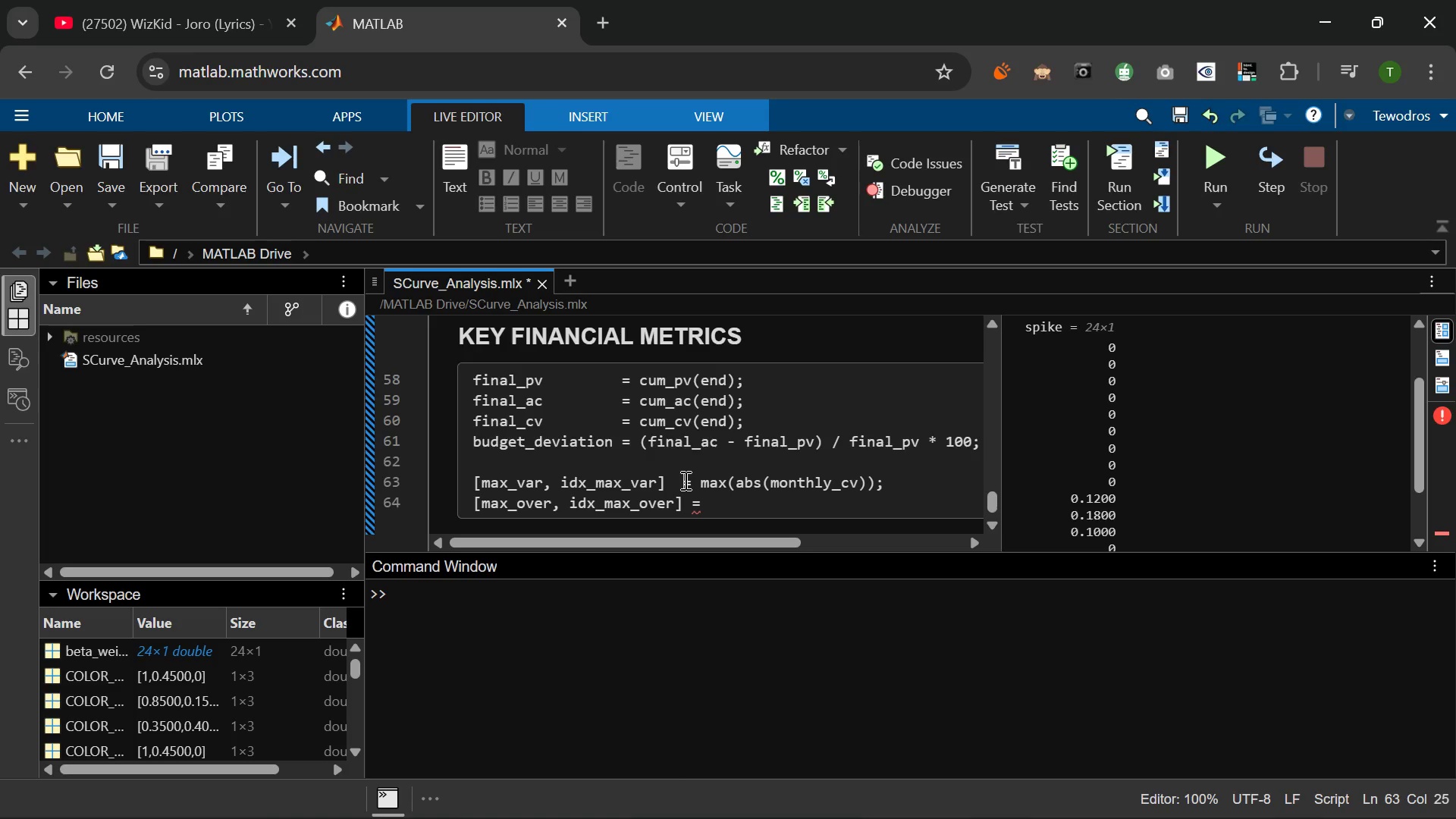 
key(Space)
 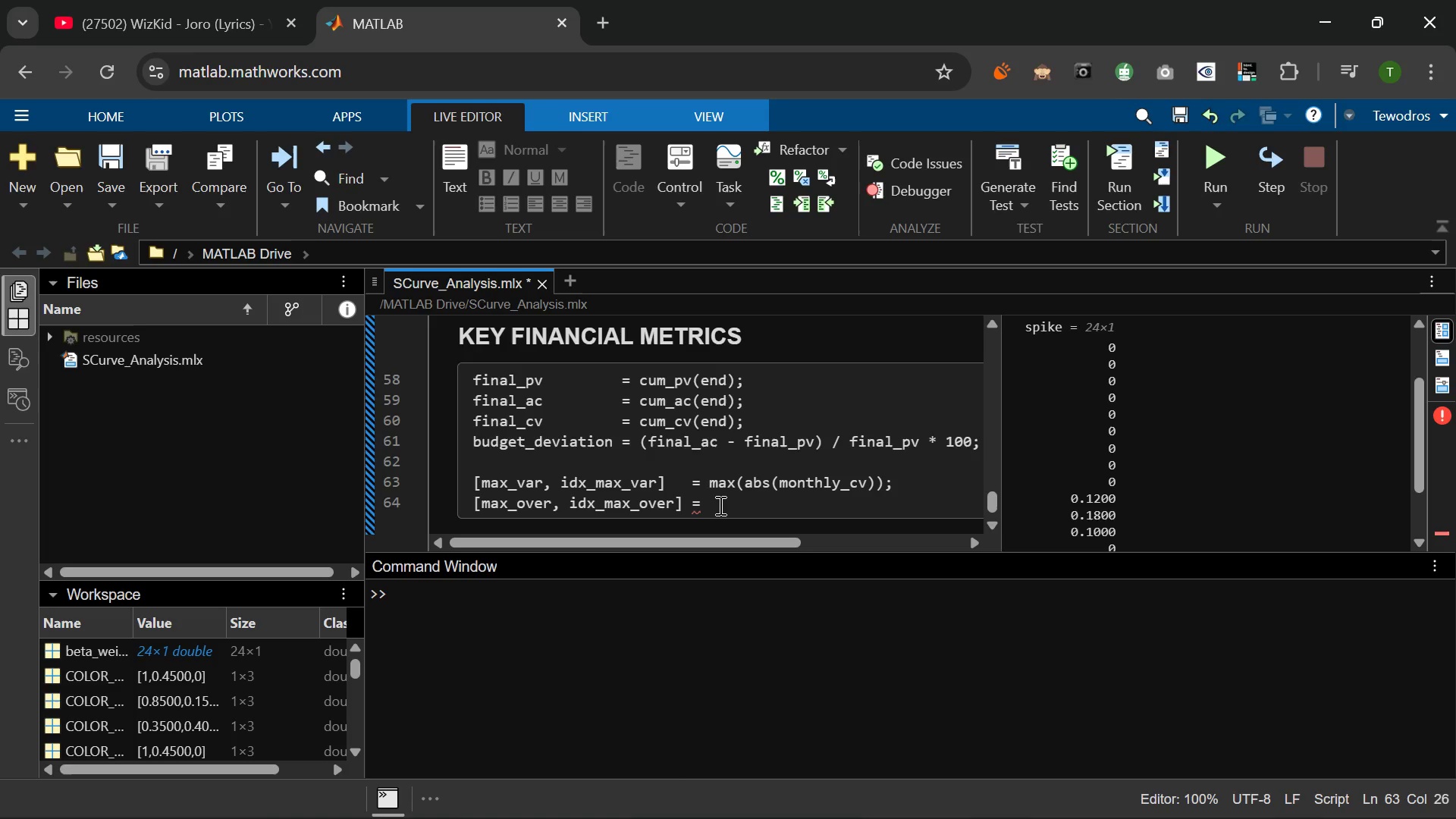 
left_click([720, 505])
 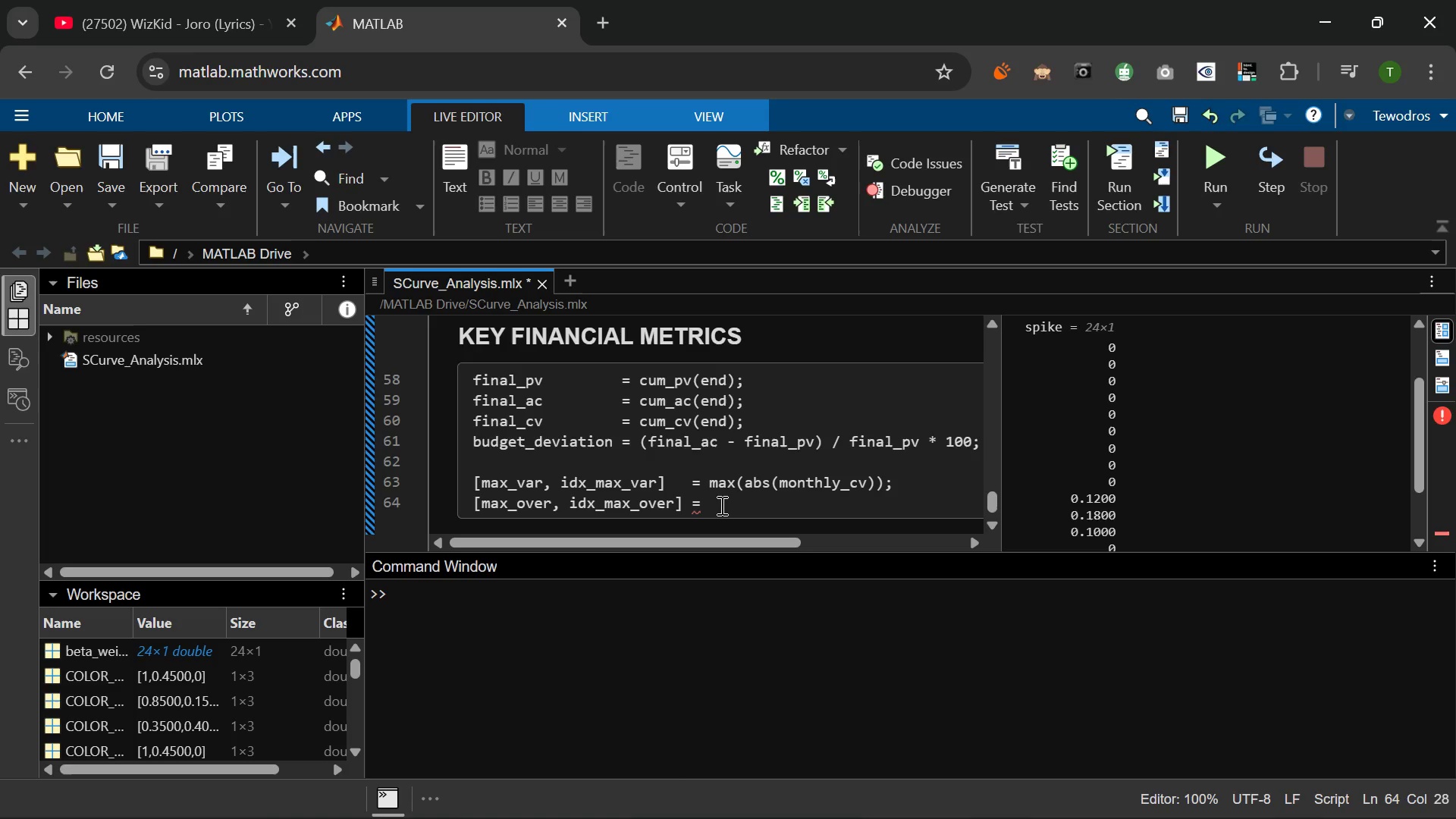 
type(min(monht)
key(Backspace)
key(Backspace)
type(tho)
key(Backspace)
type(ly_cf)
key(Backspace)
type(v)
 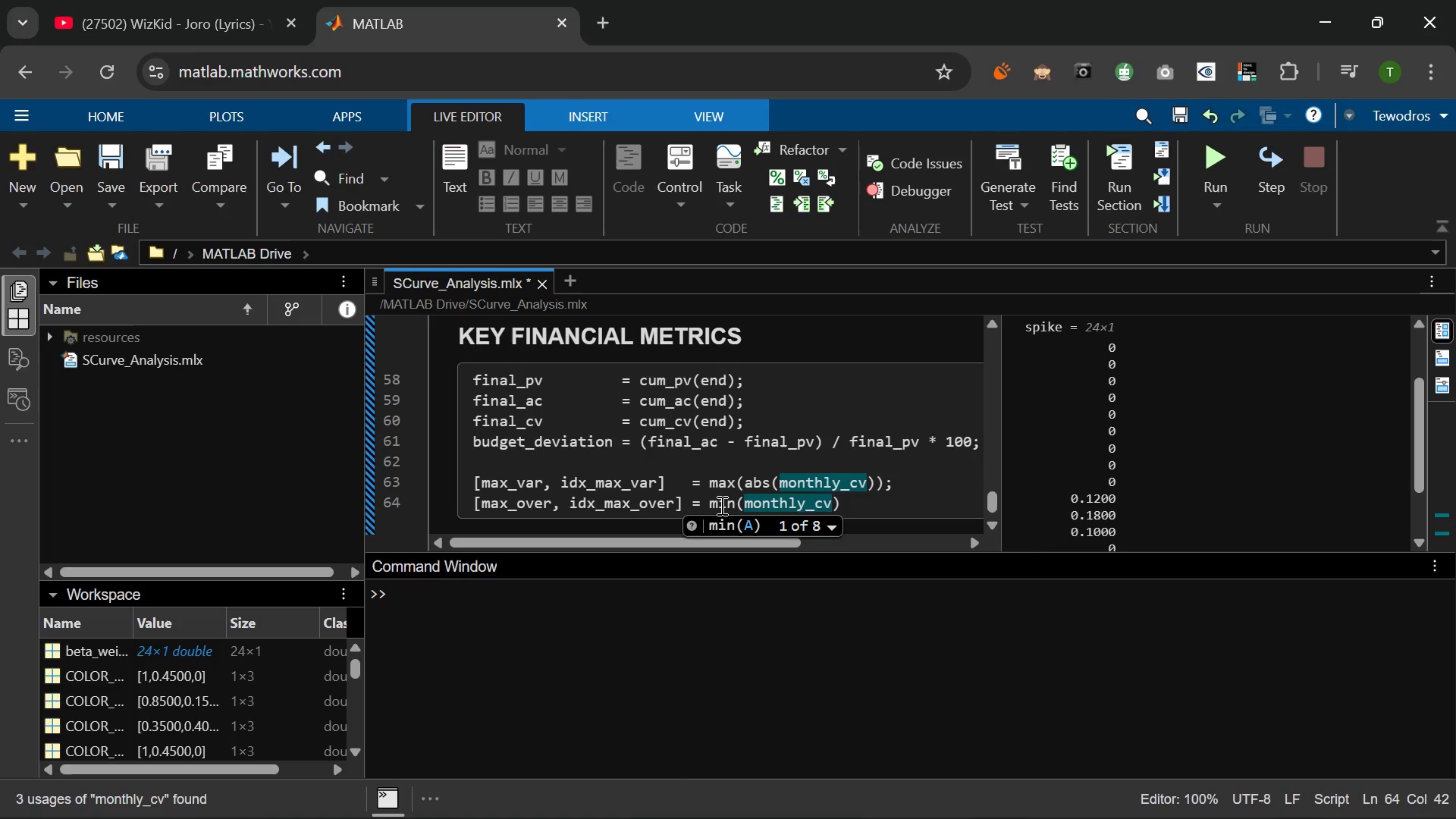 
key(ArrowRight)
 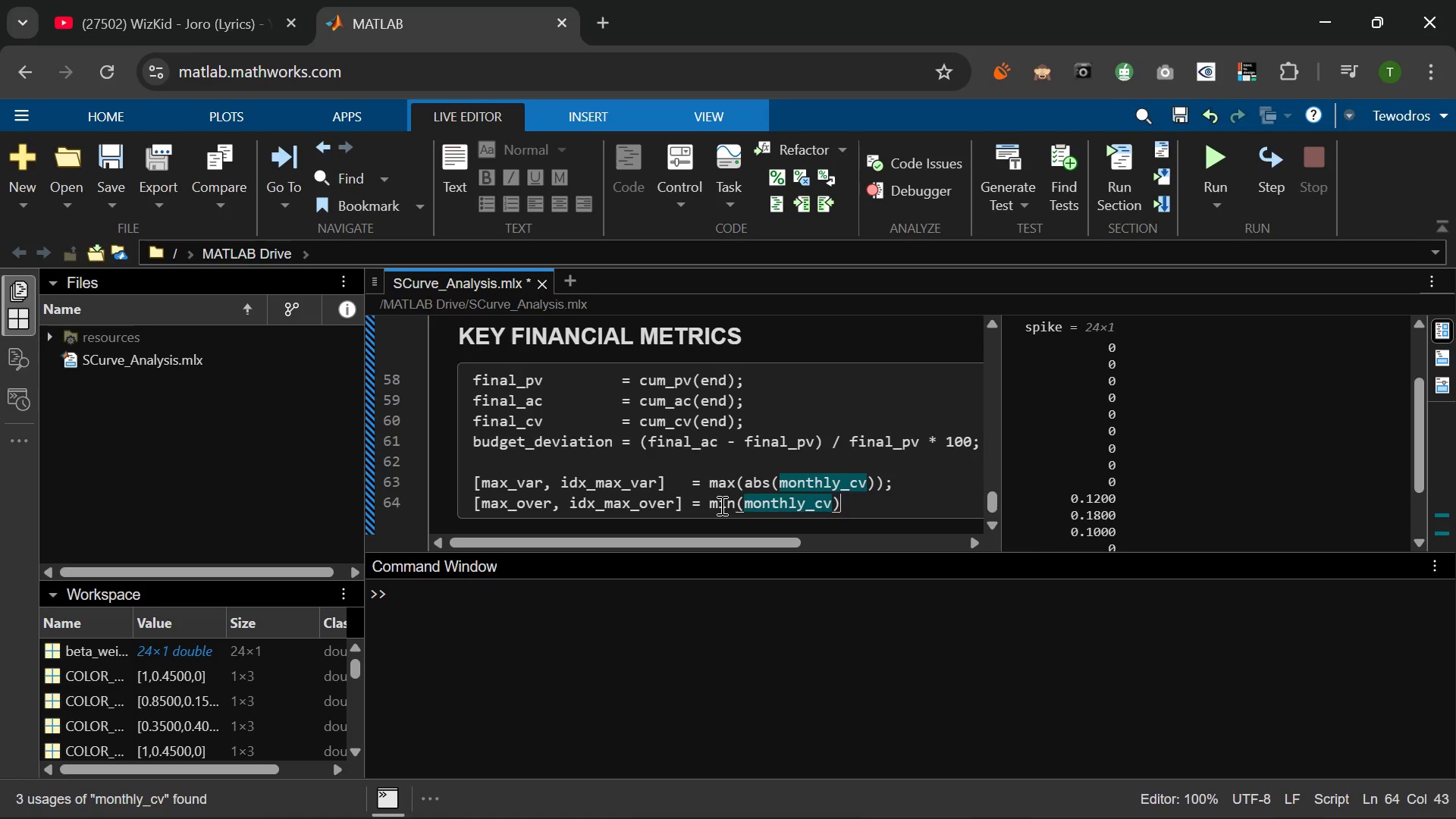 
type(;  % most negative = worst over)
 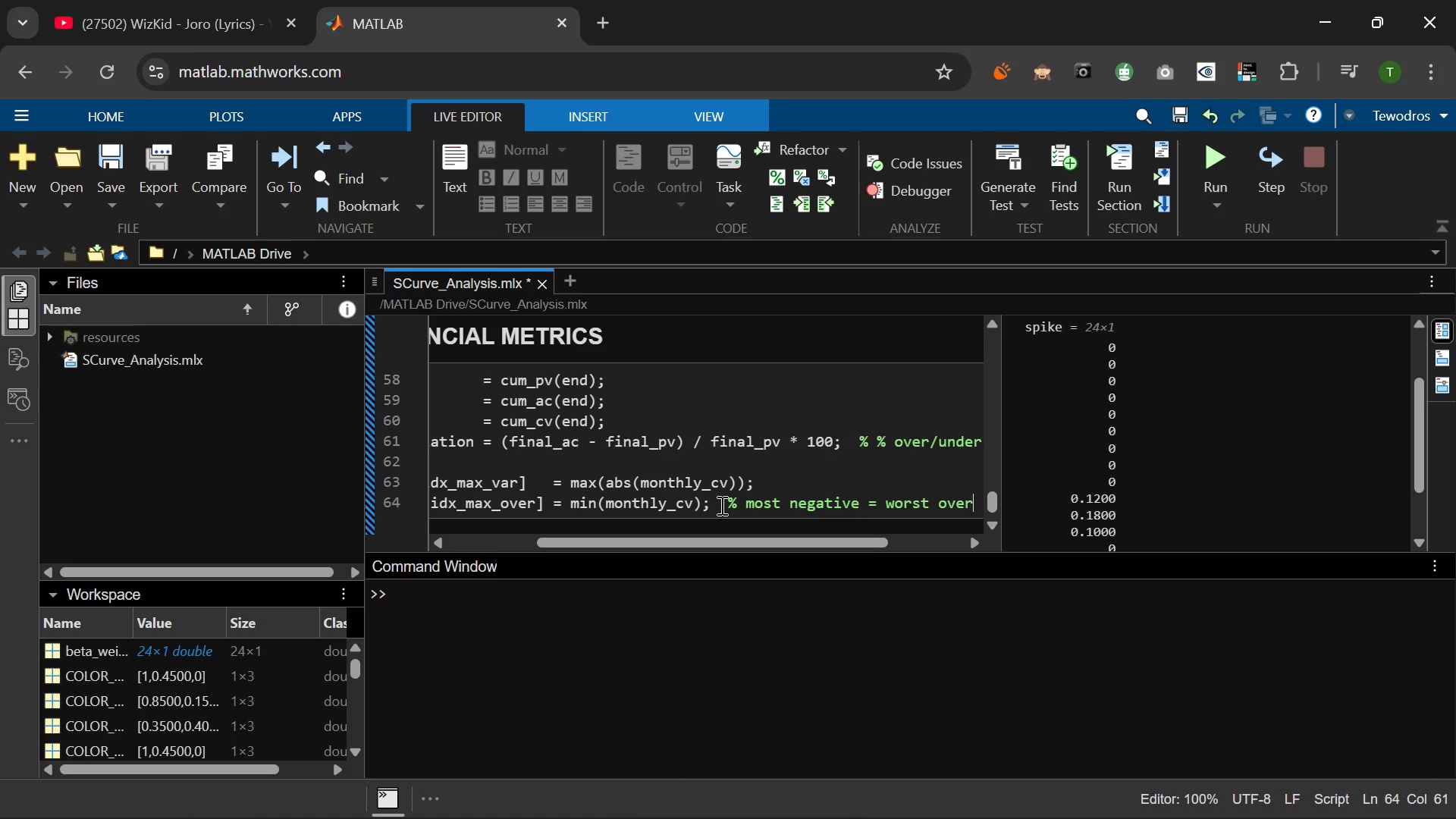 
type(spend)
 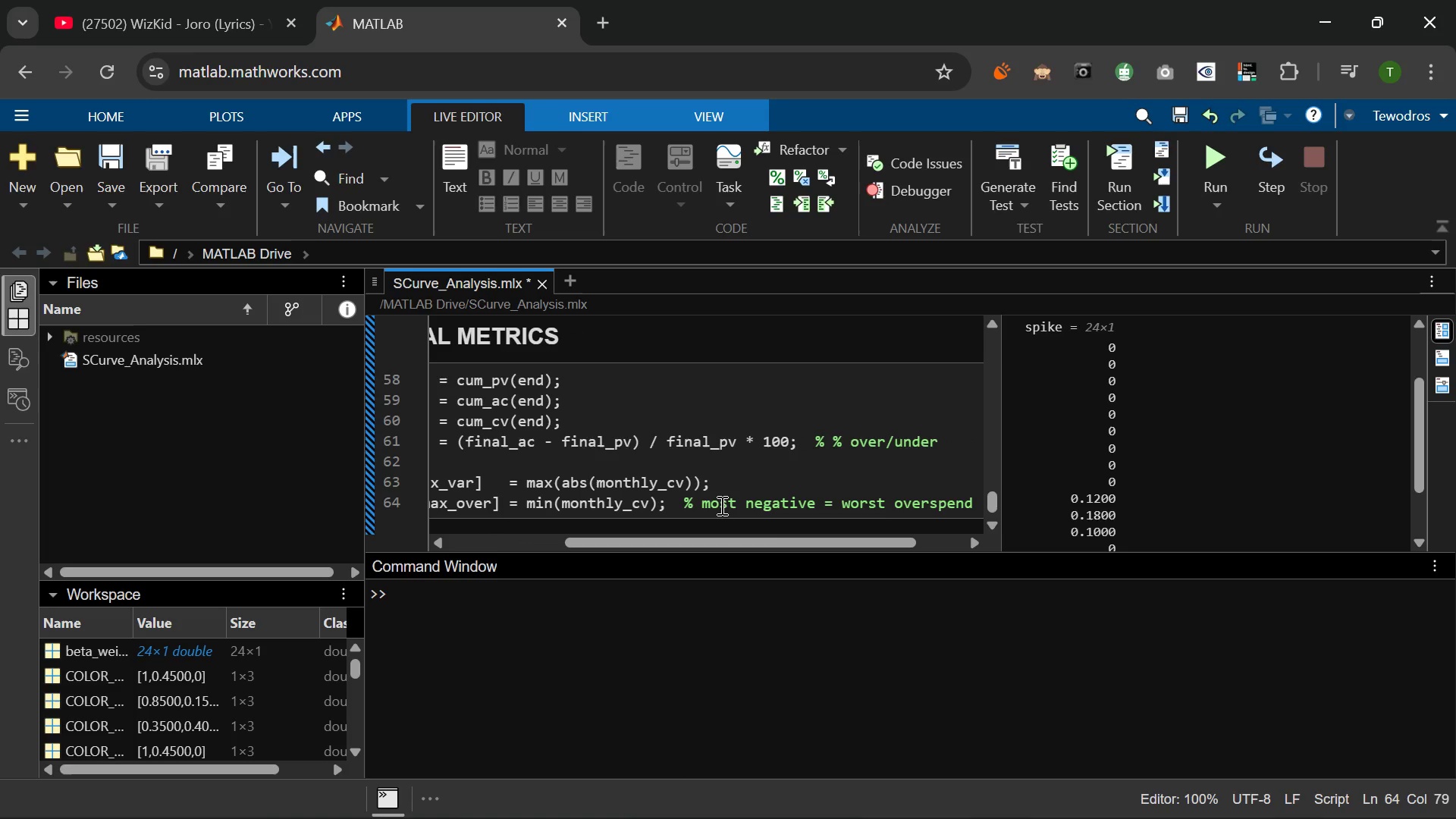 
key(Enter)
 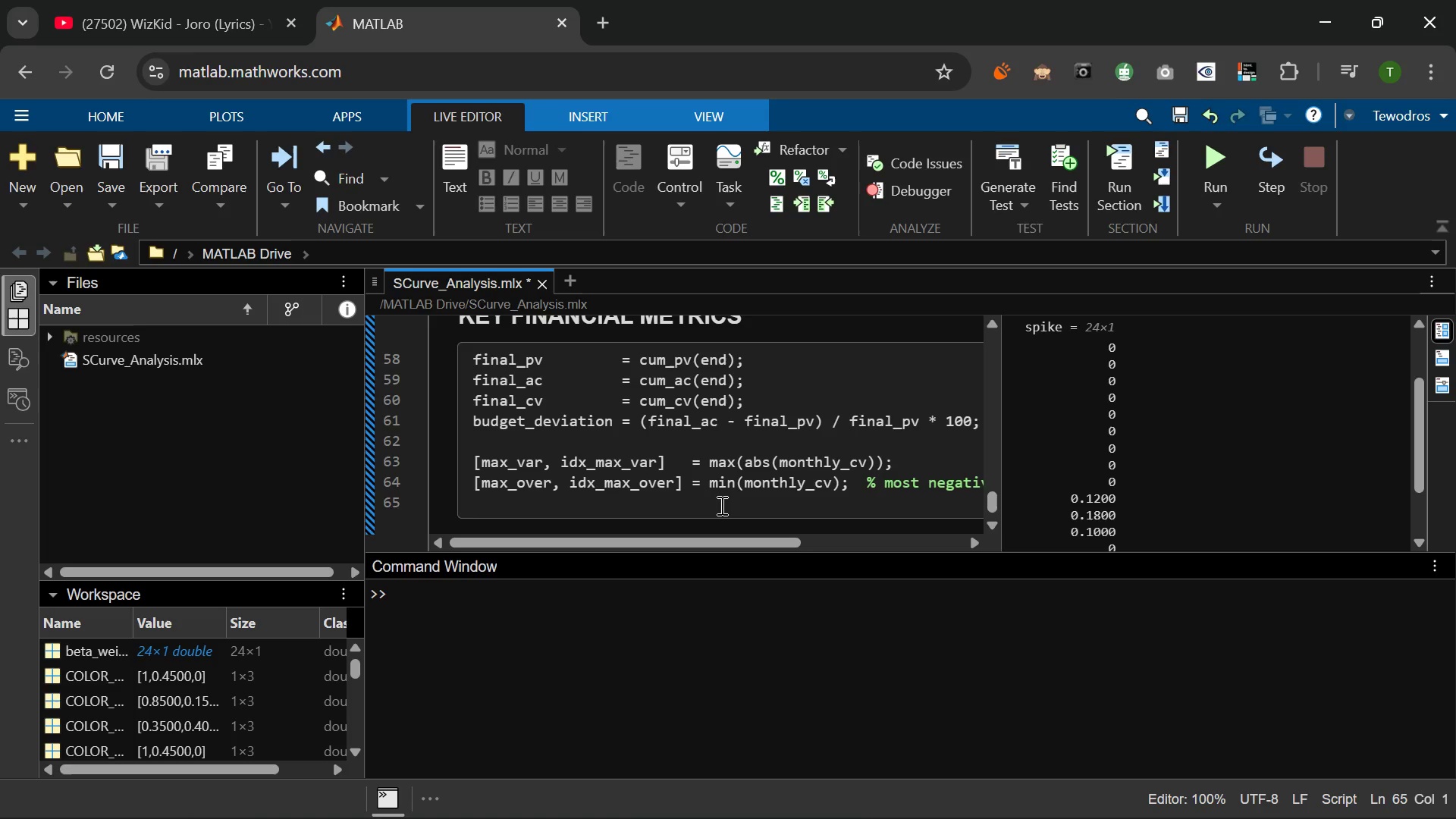 
key(Enter)
 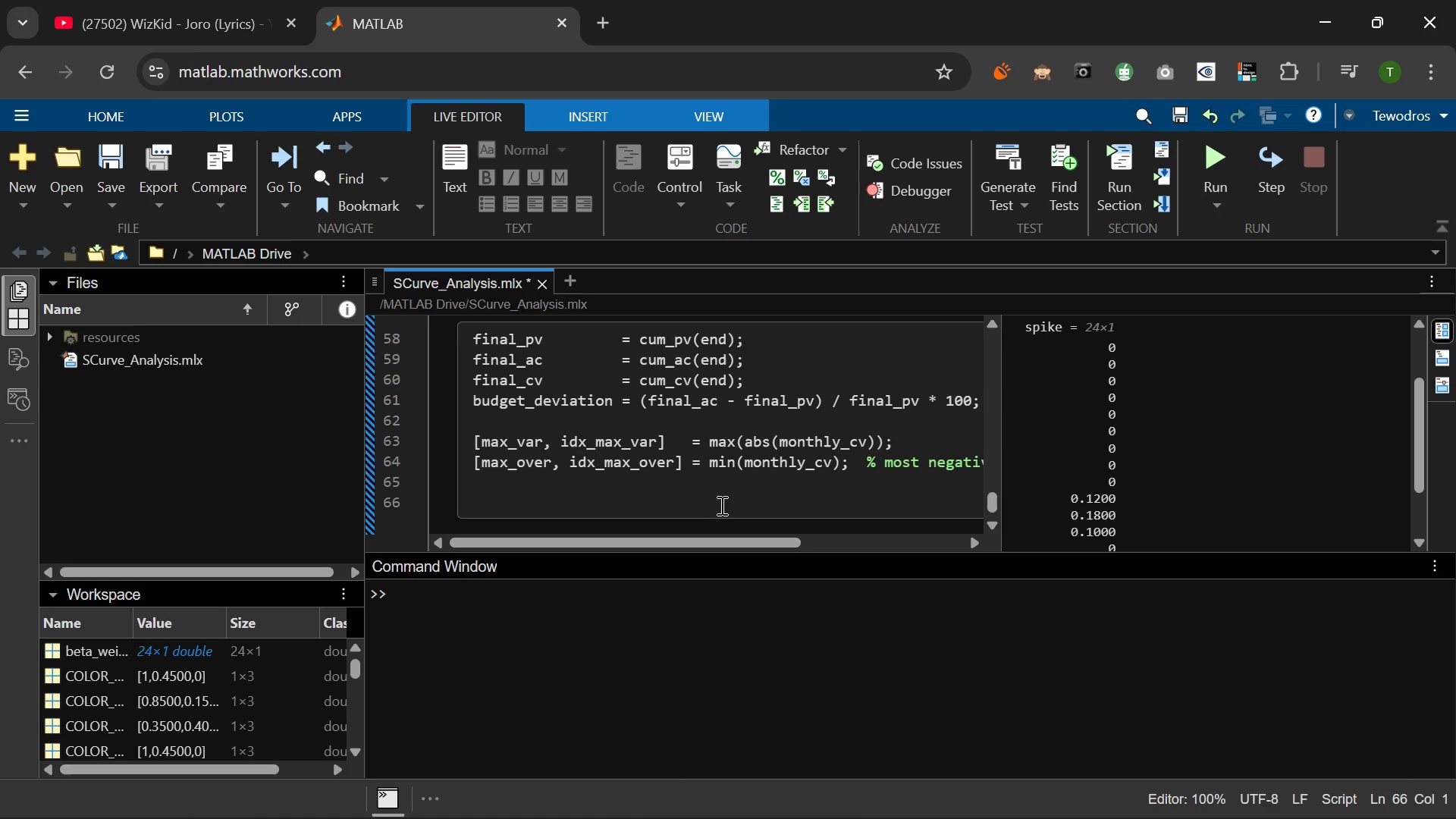 
type(fprintf('--- Key Fn)
key(Backspace)
type(inacial Met)
 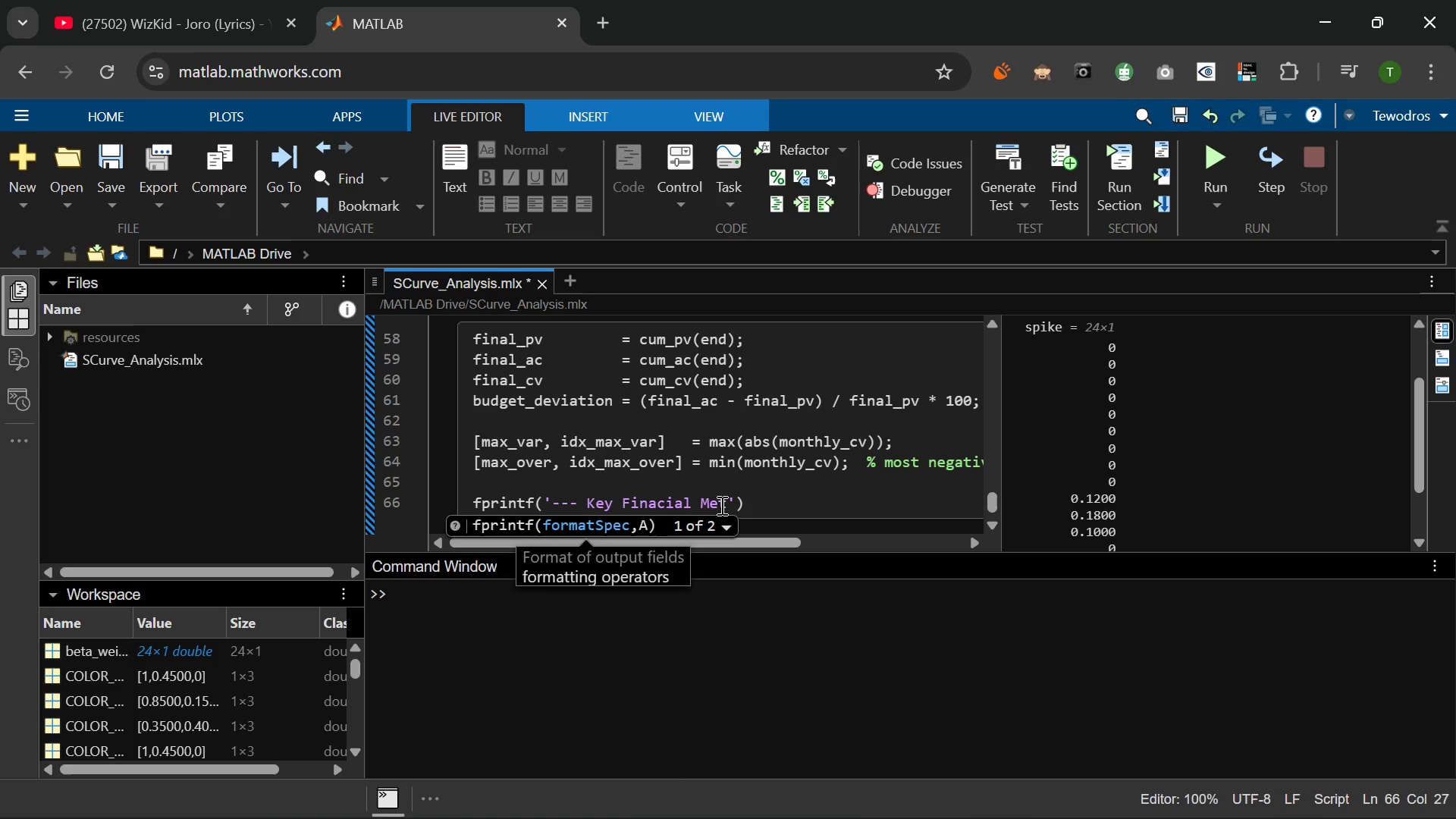 
type(rics ---\n)
 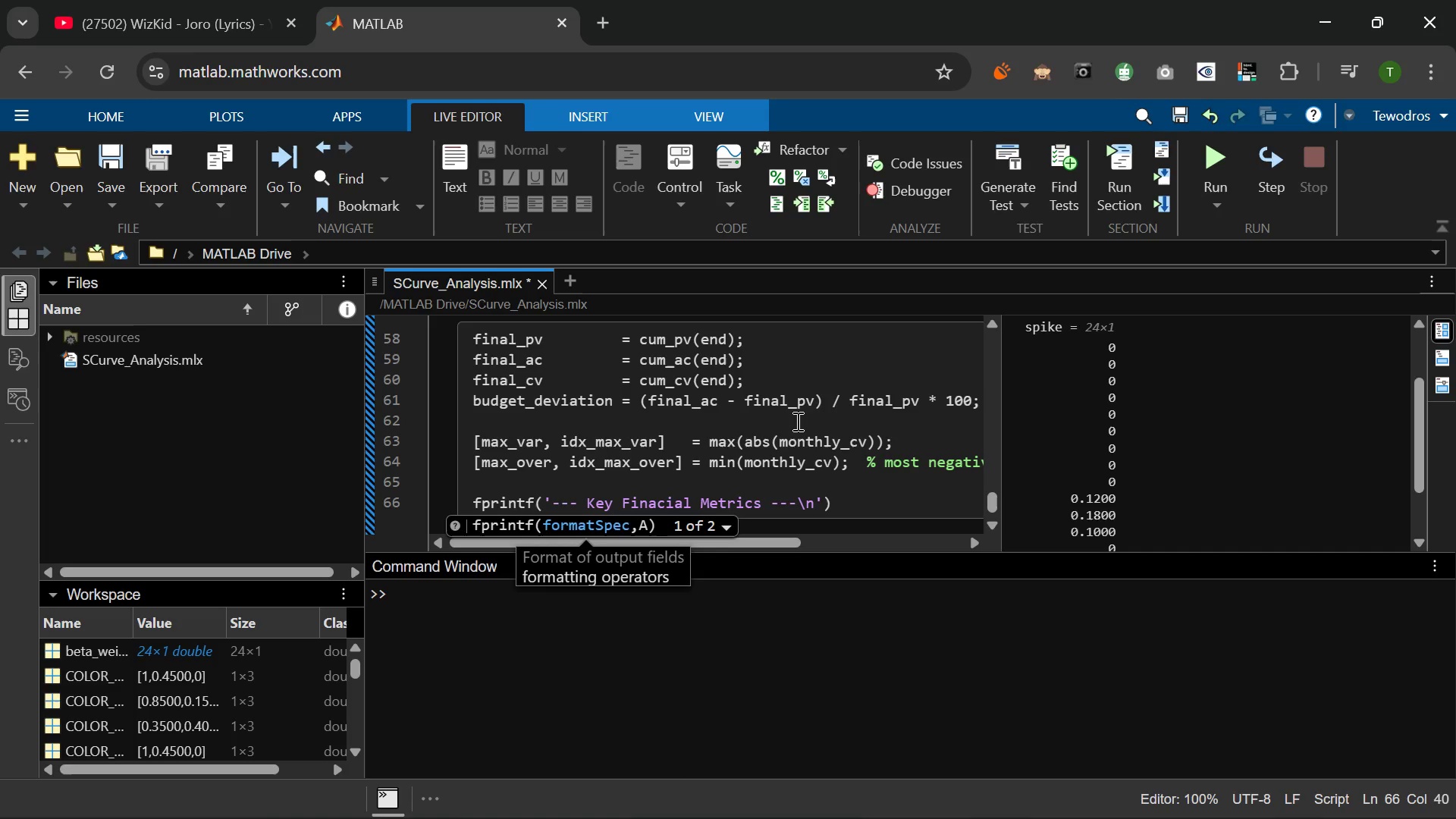 
key(ArrowRight)
 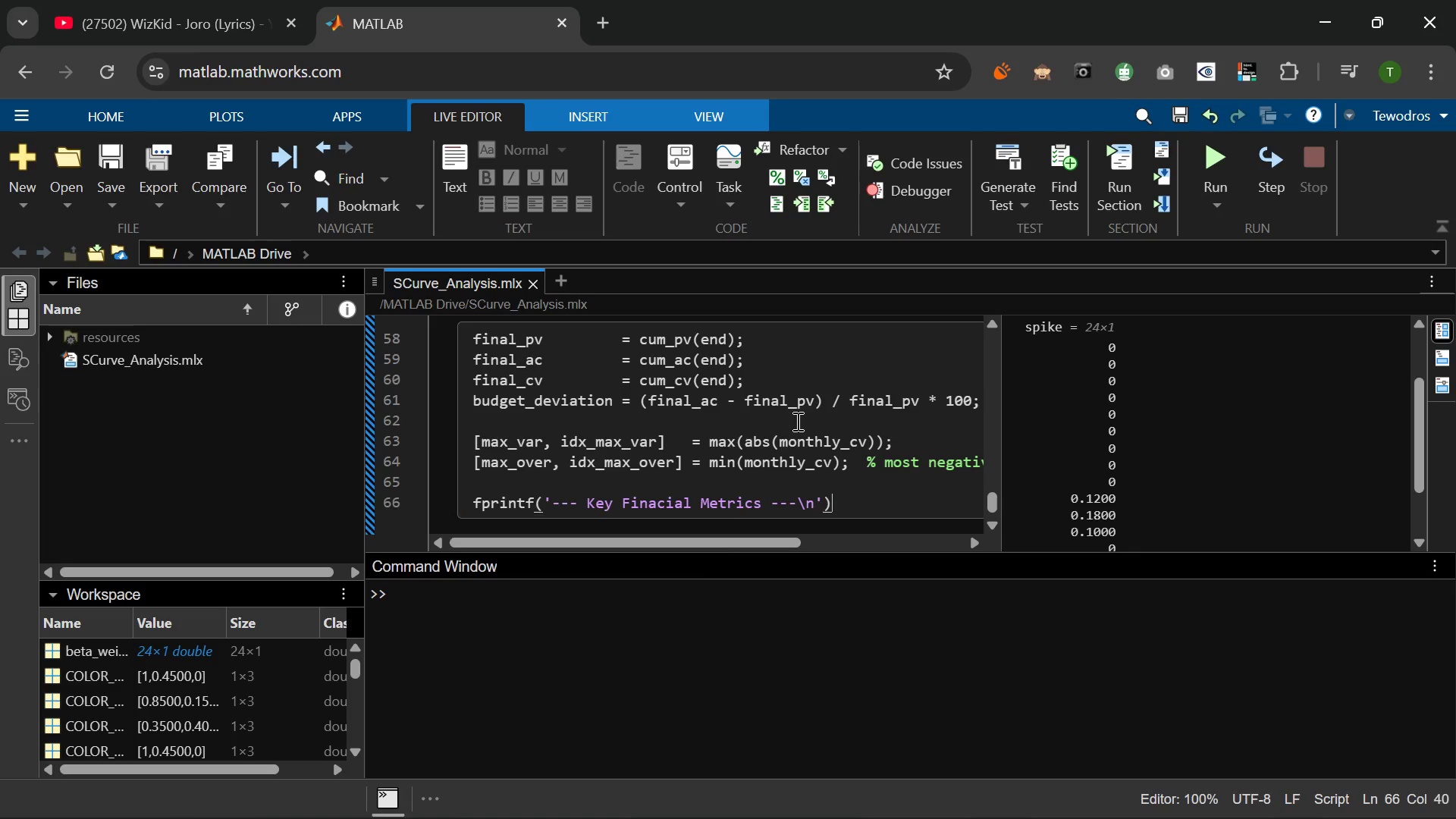 
key(ArrowRight)
 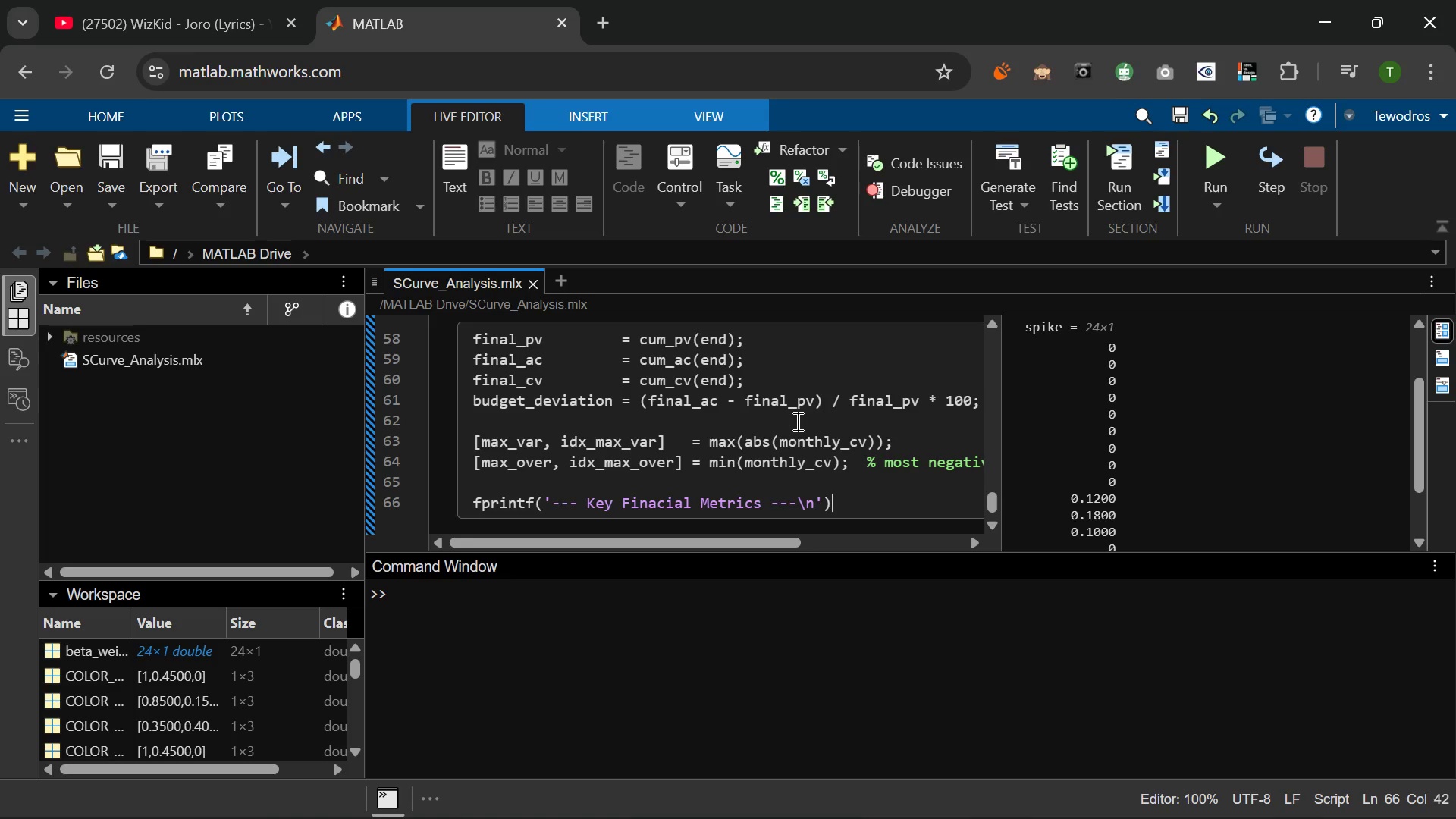 
key(Semicolon)
 